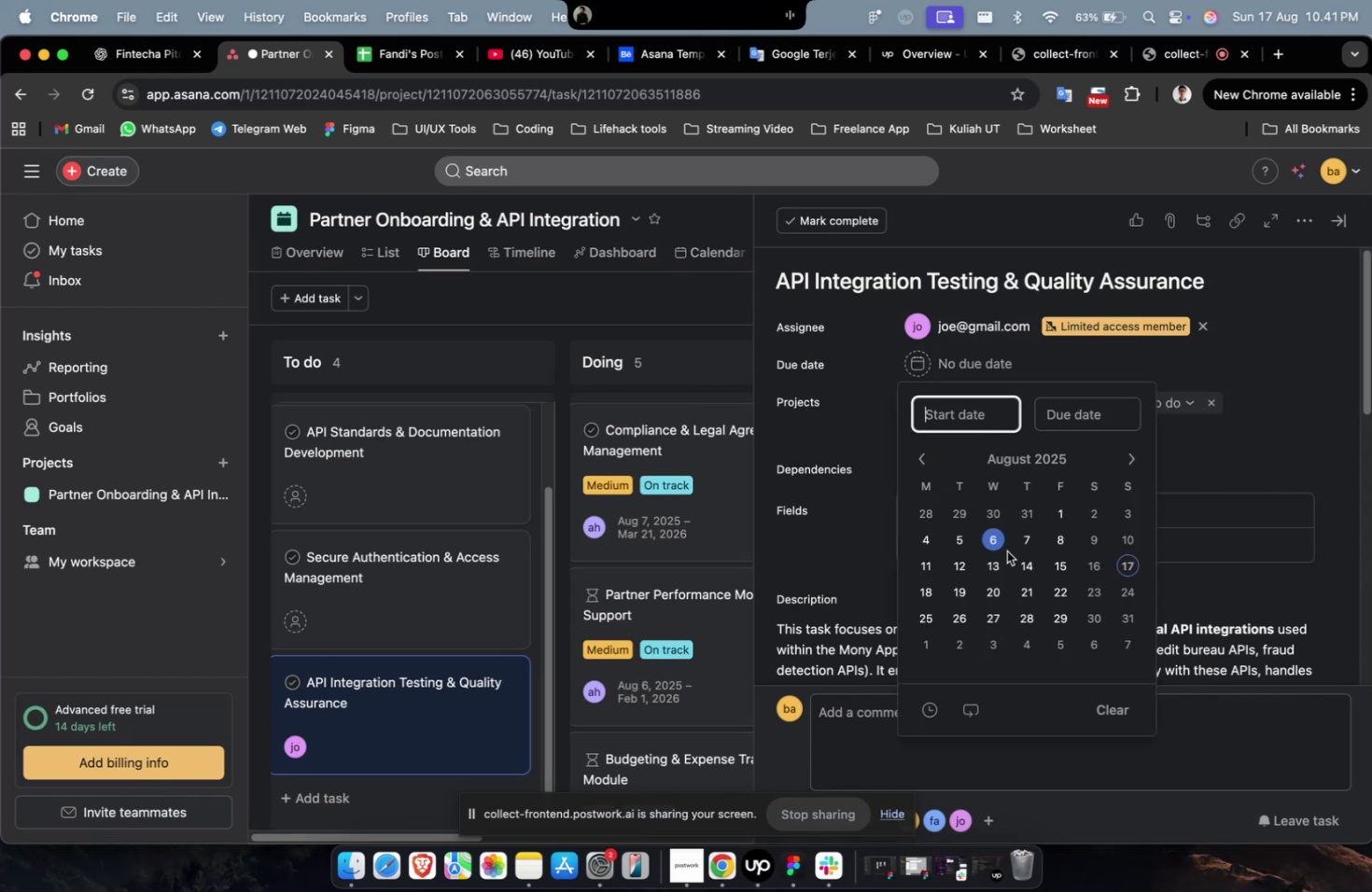 
triple_click([1001, 545])
 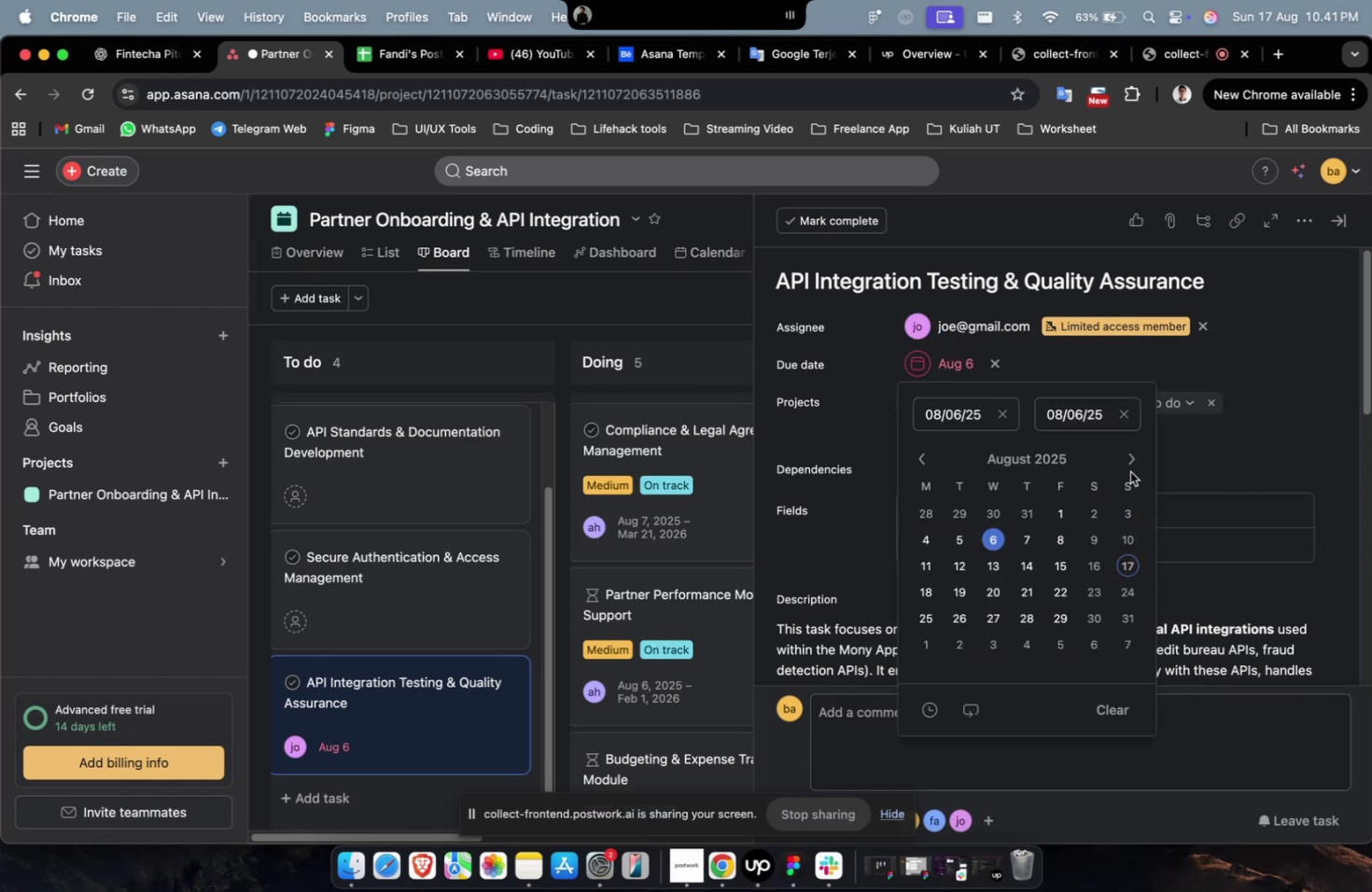 
triple_click([1129, 469])
 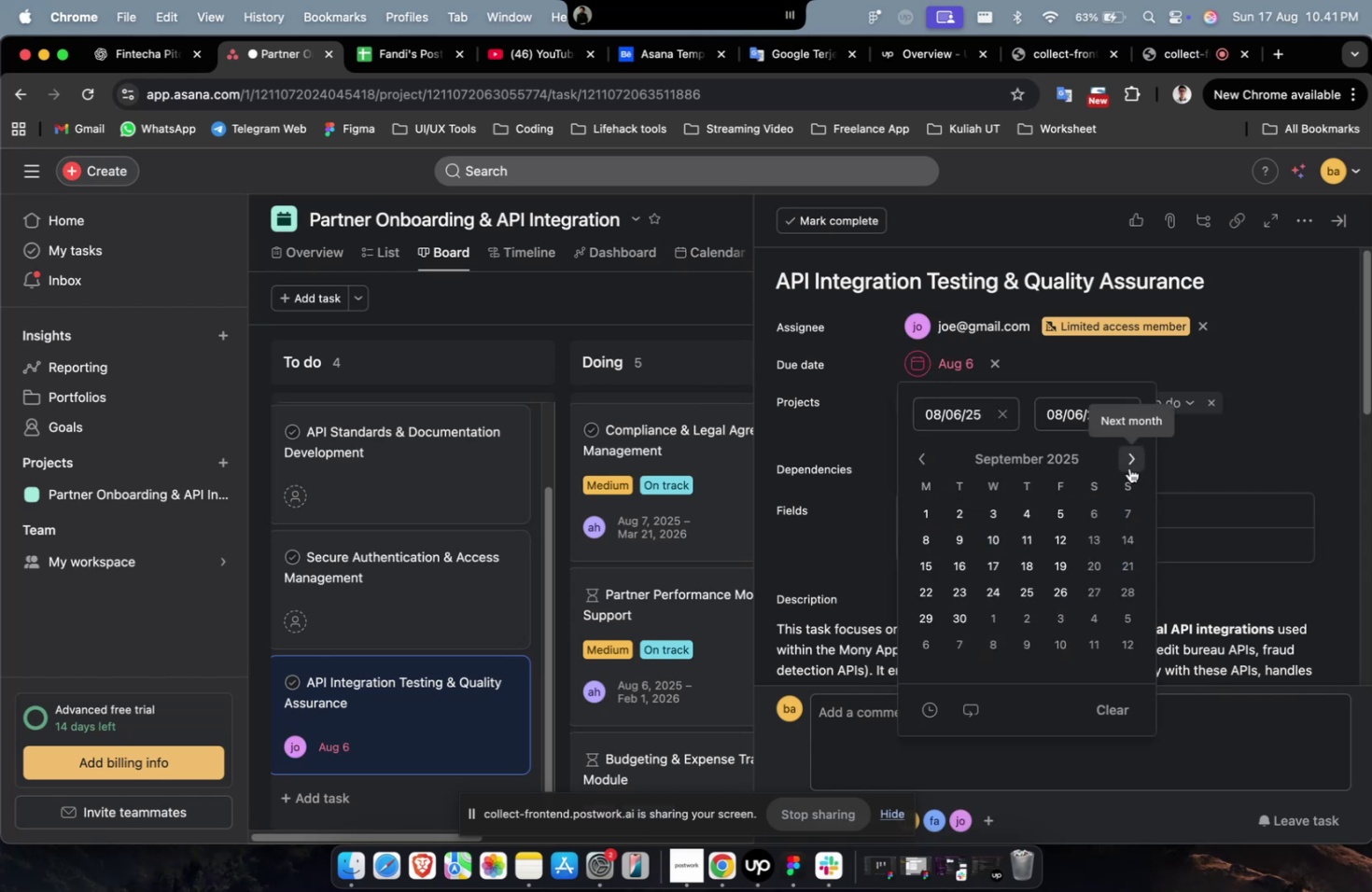 
triple_click([1128, 467])
 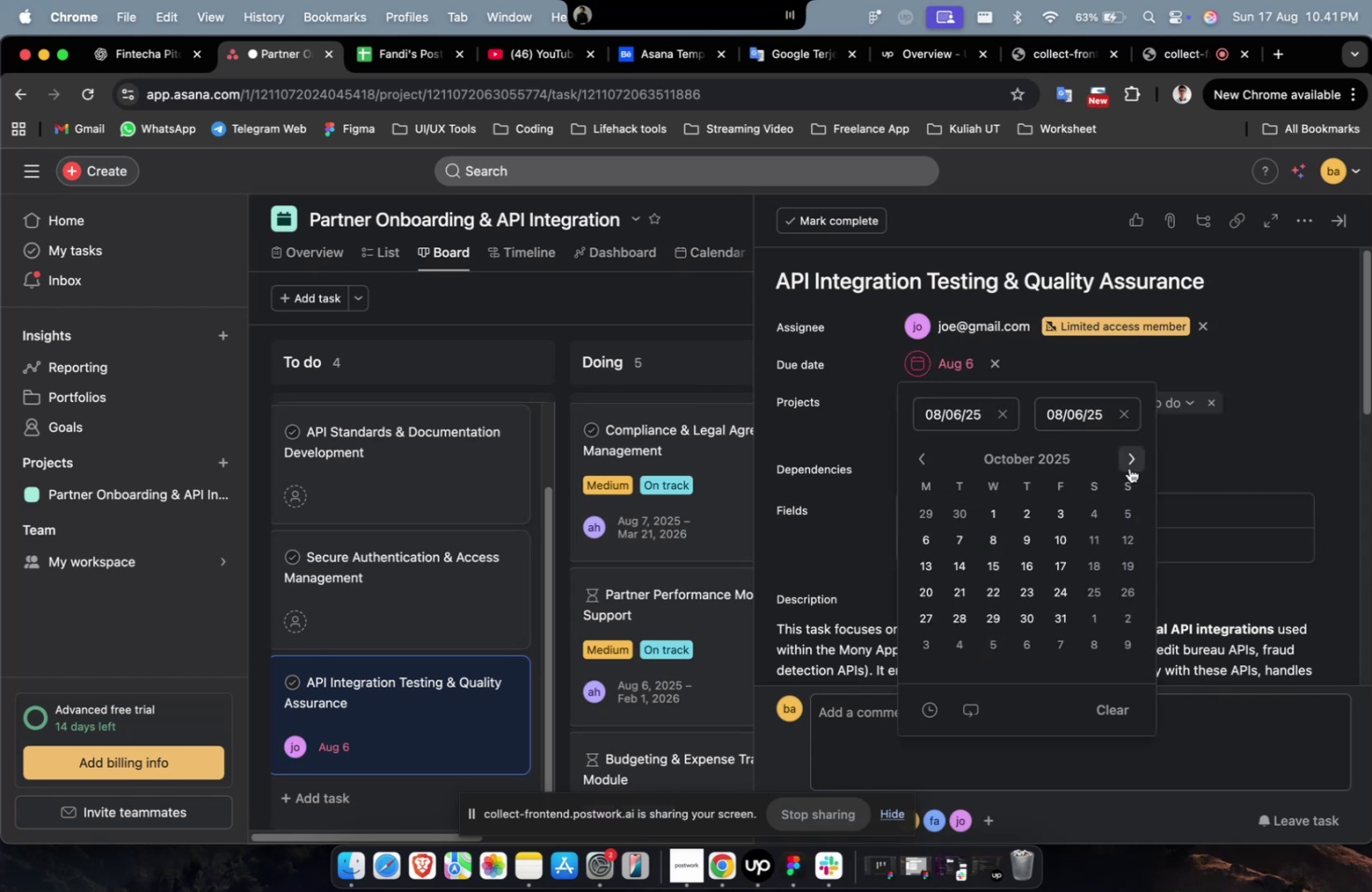 
triple_click([1128, 467])
 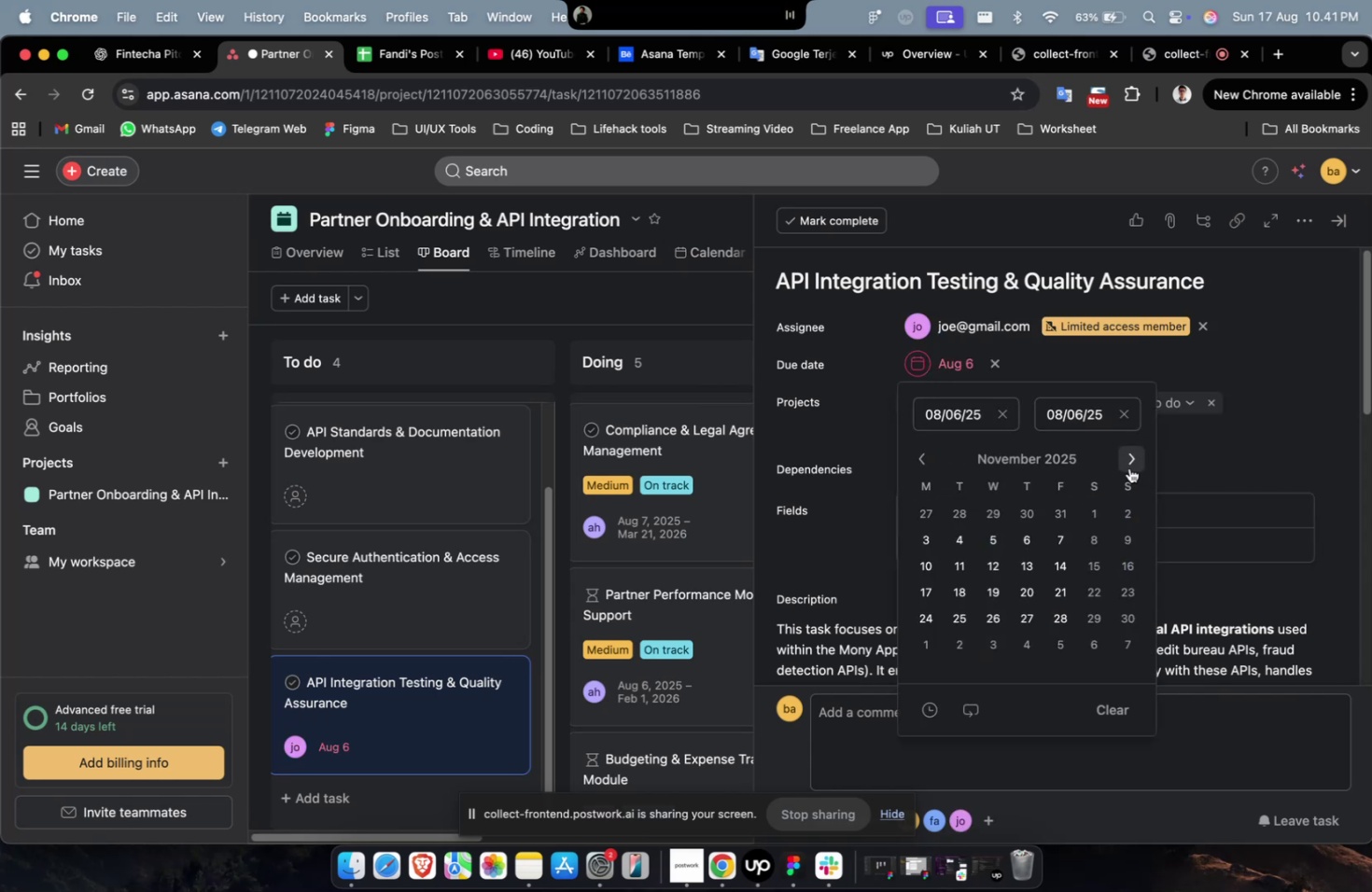 
triple_click([1128, 467])
 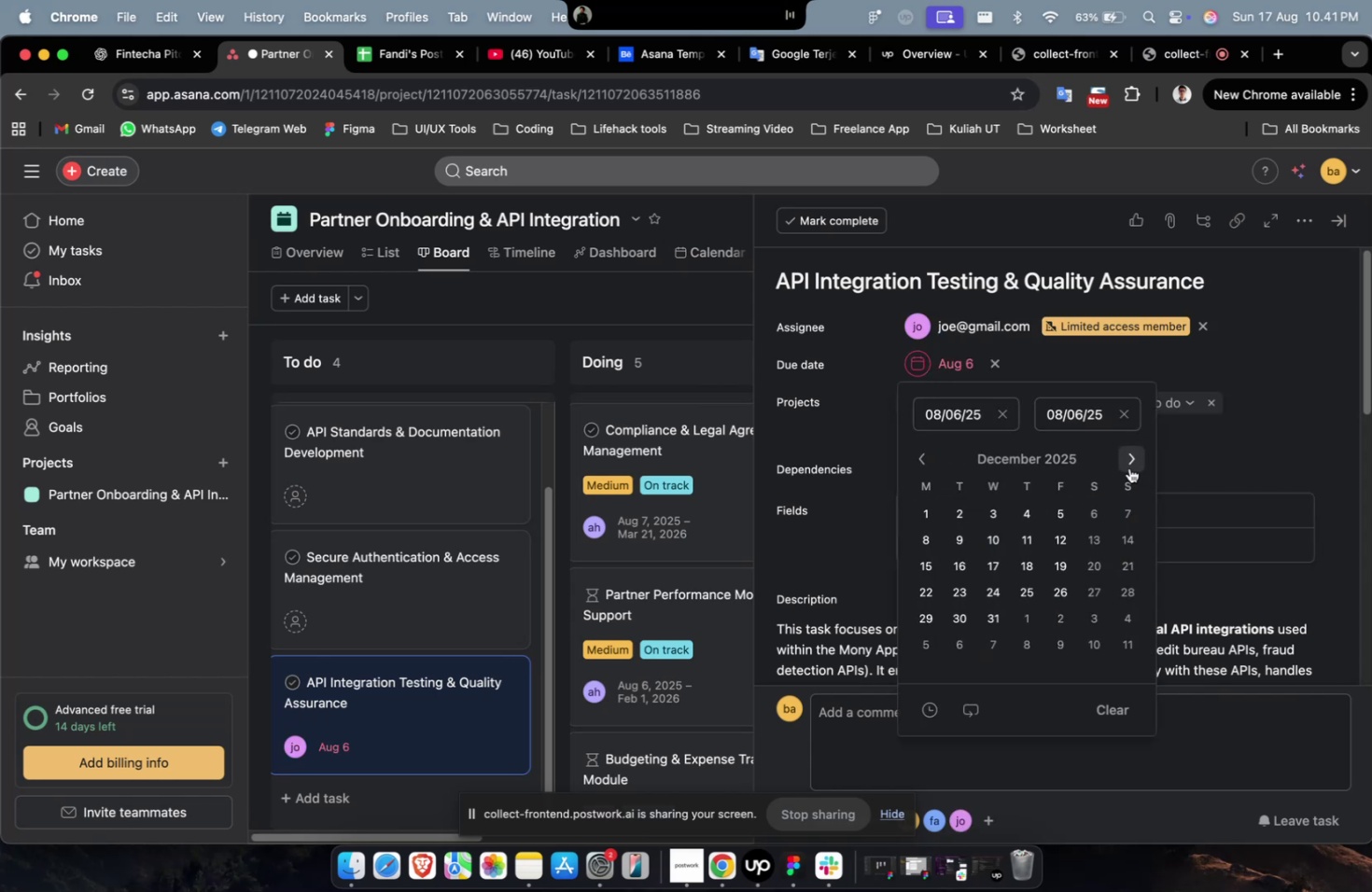 
triple_click([1128, 467])
 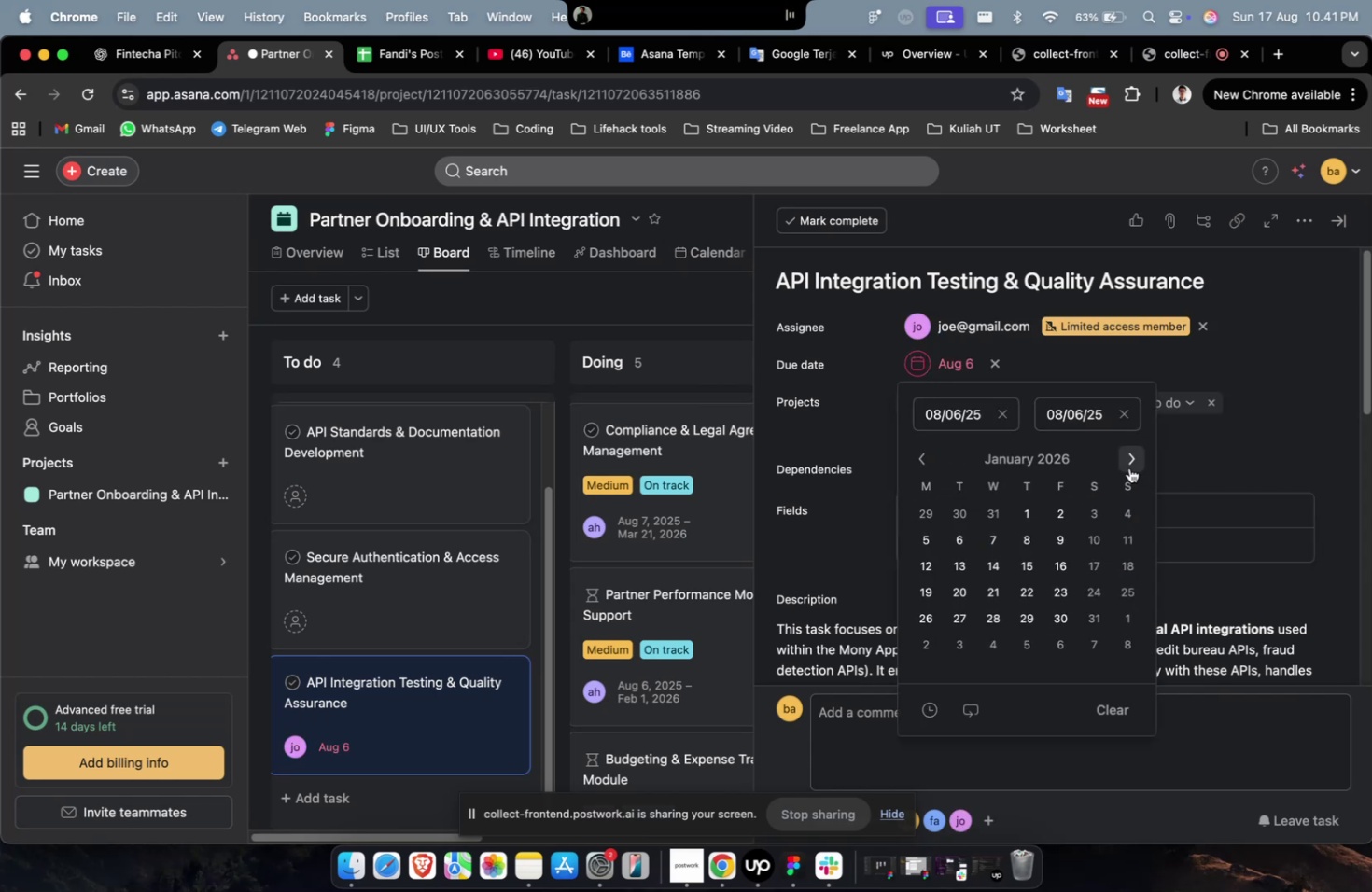 
triple_click([1128, 467])
 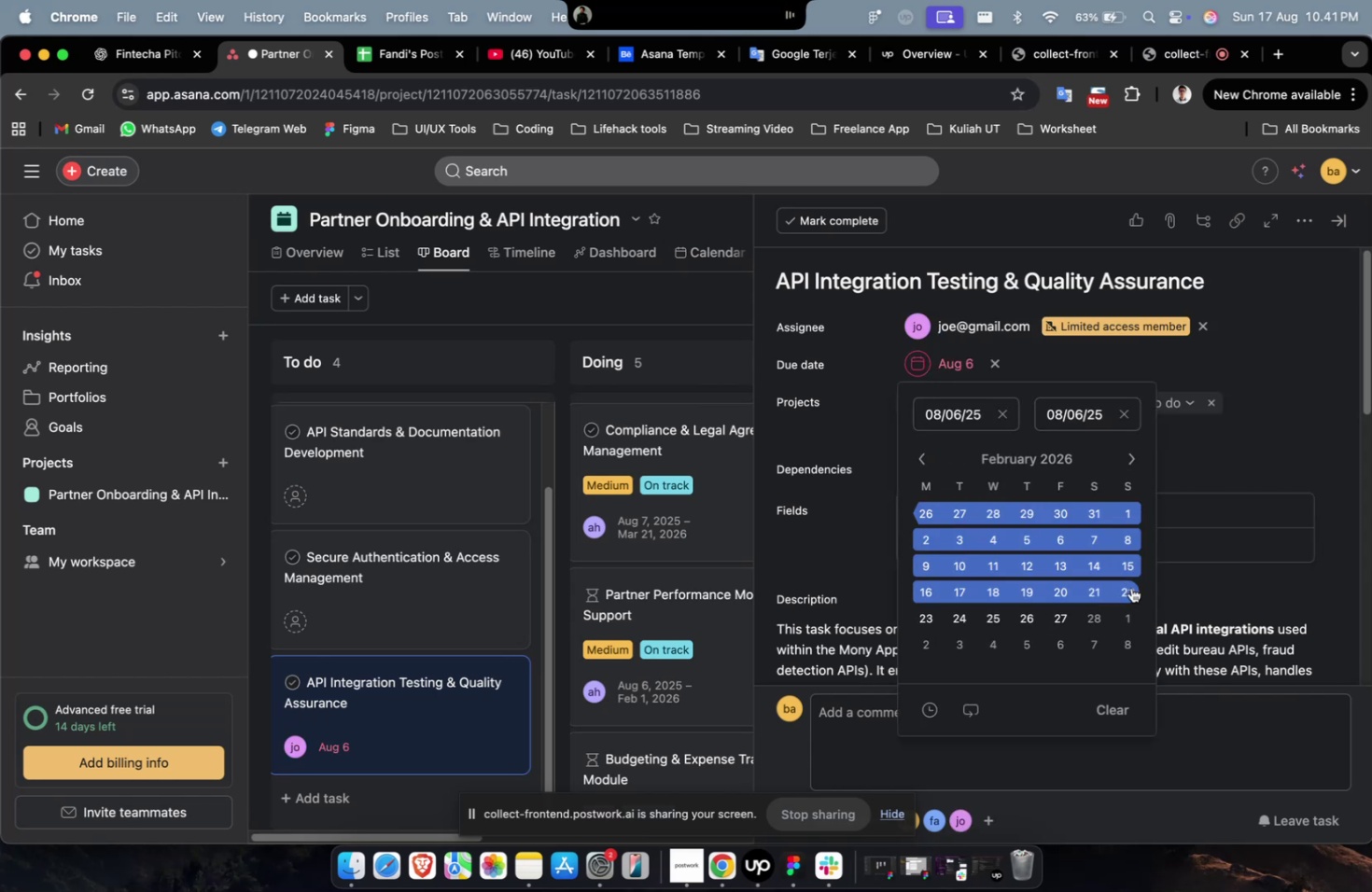 
triple_click([1129, 584])
 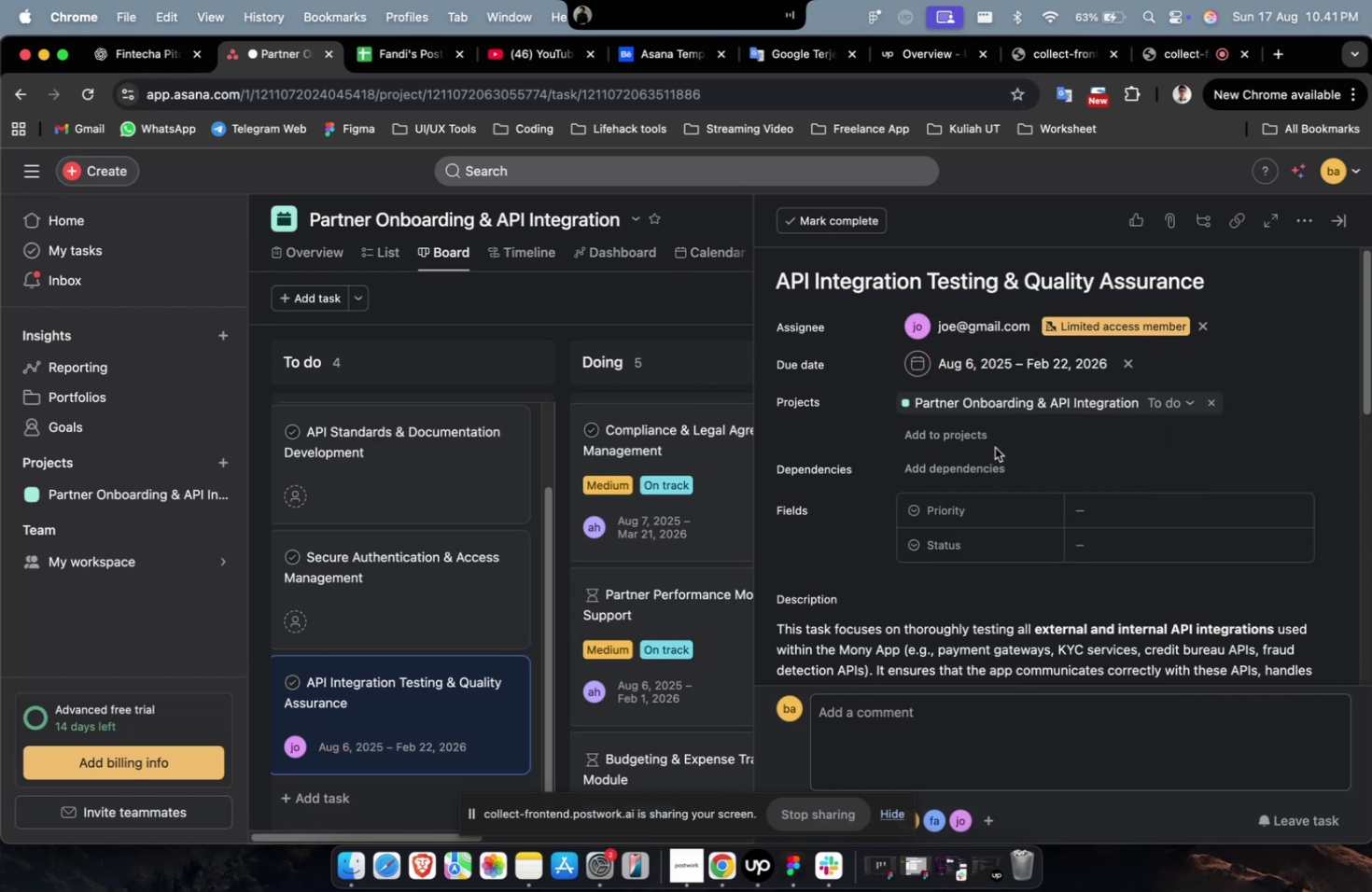 
triple_click([988, 444])
 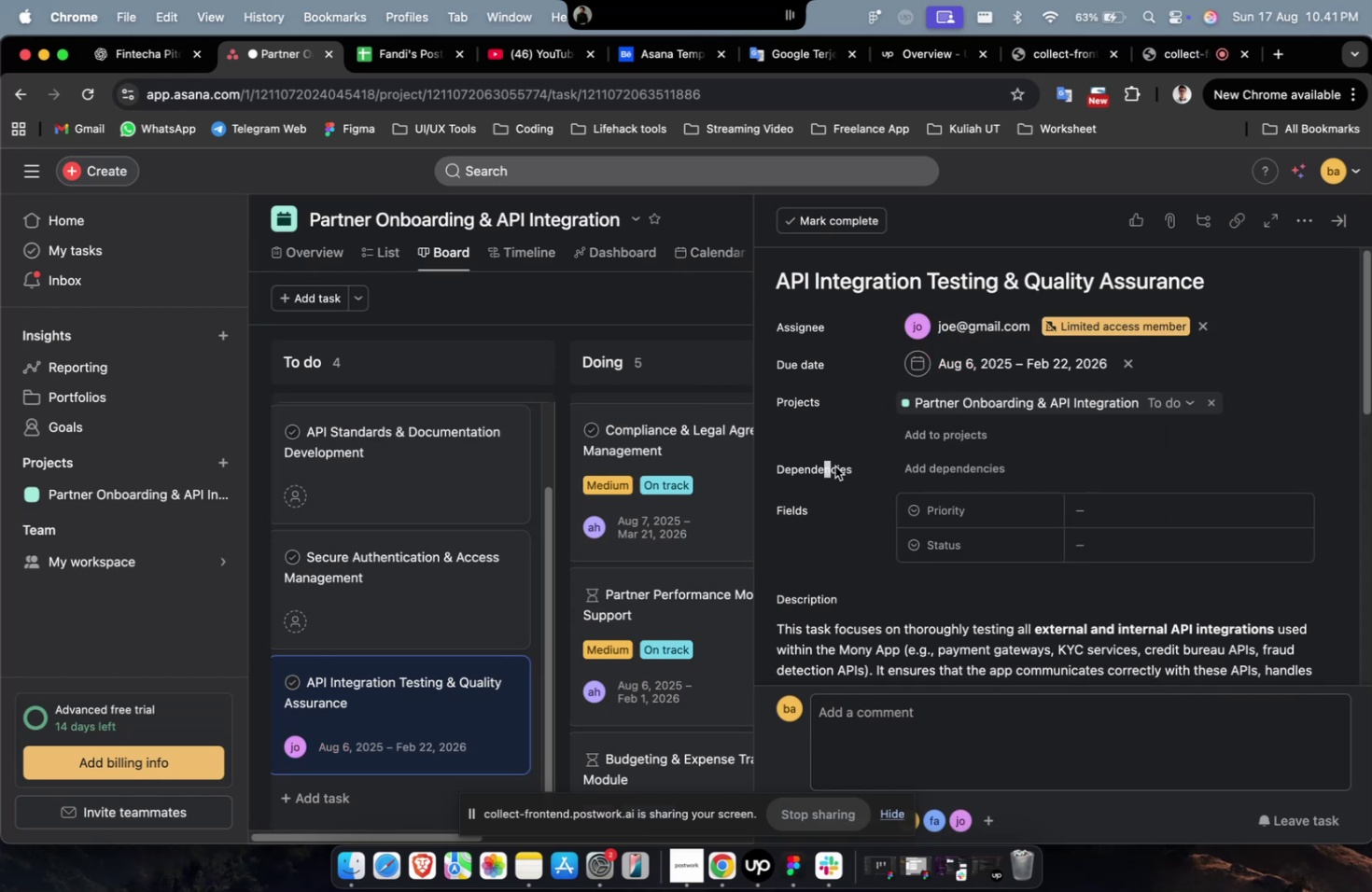 
triple_click([973, 466])
 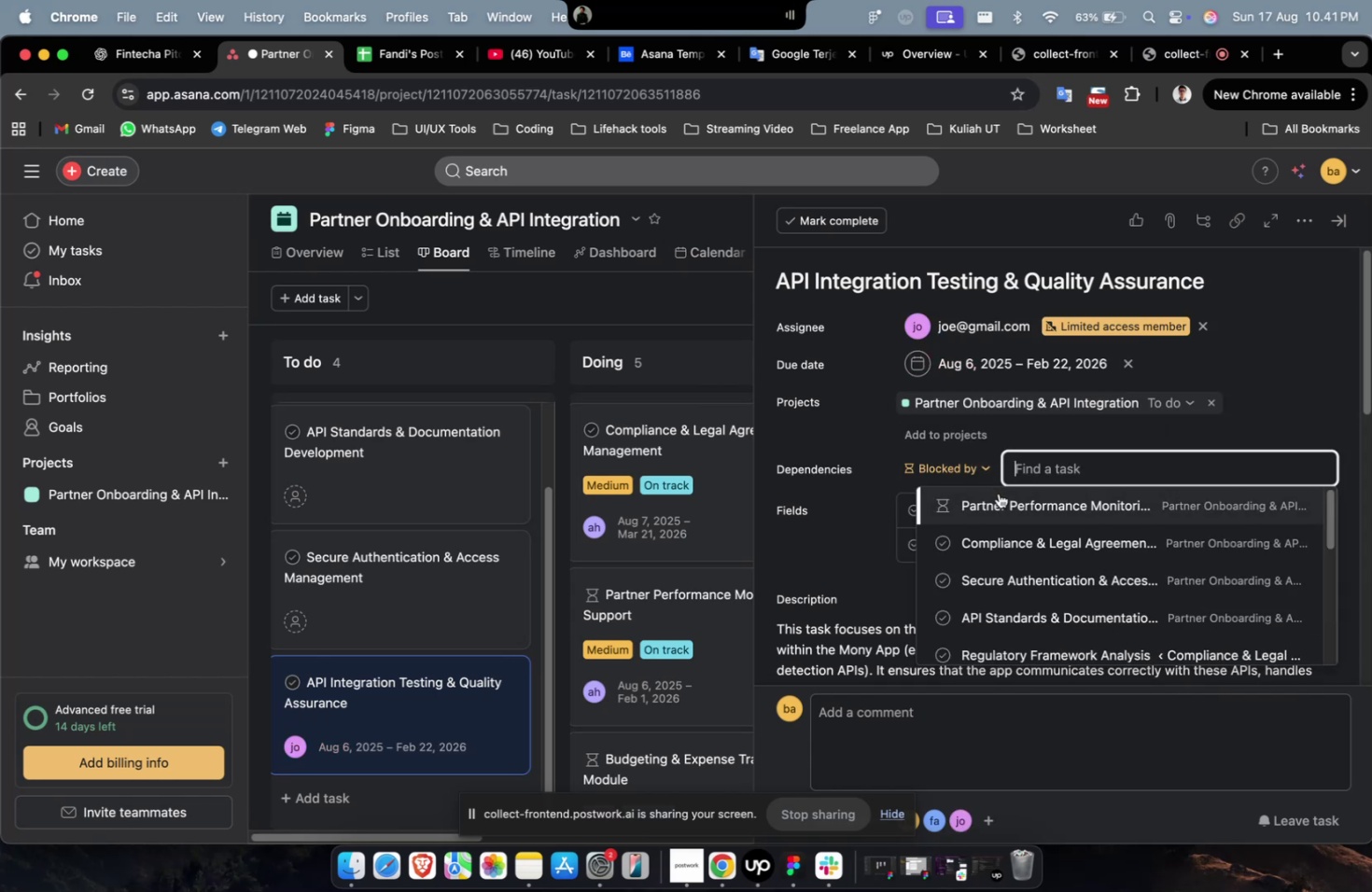 
triple_click([998, 493])
 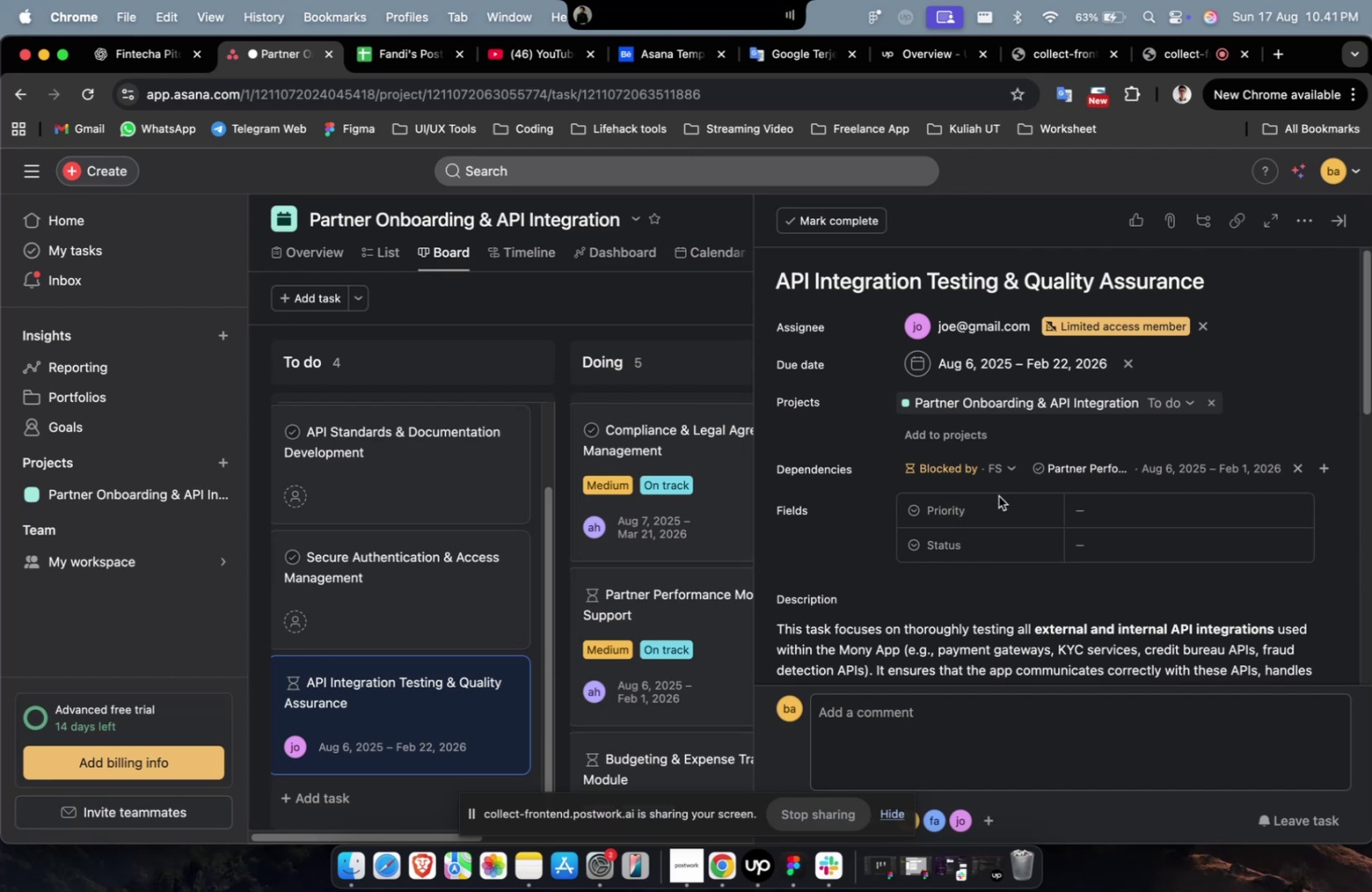 
wait(15.84)
 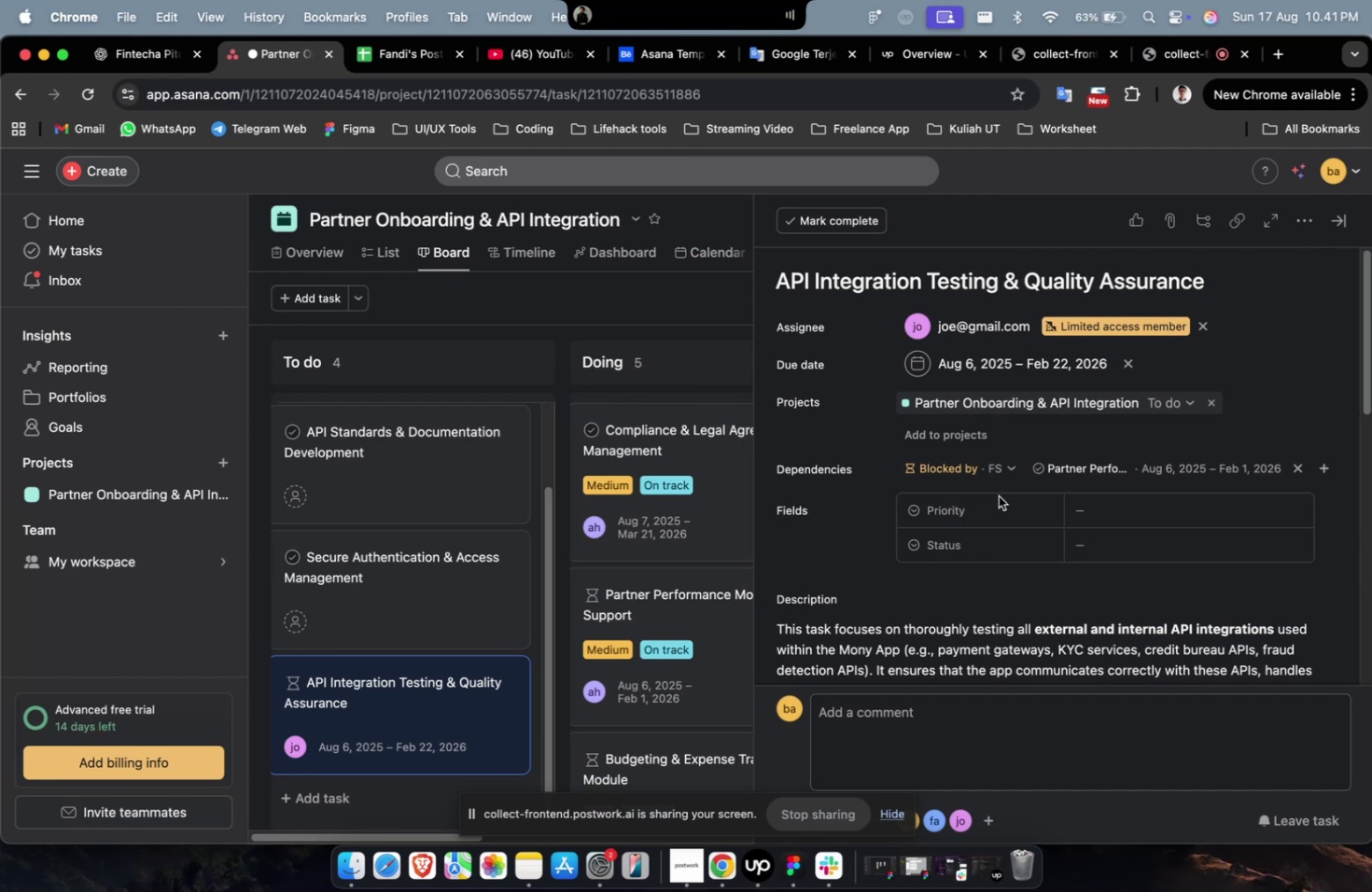 
left_click([1142, 504])
 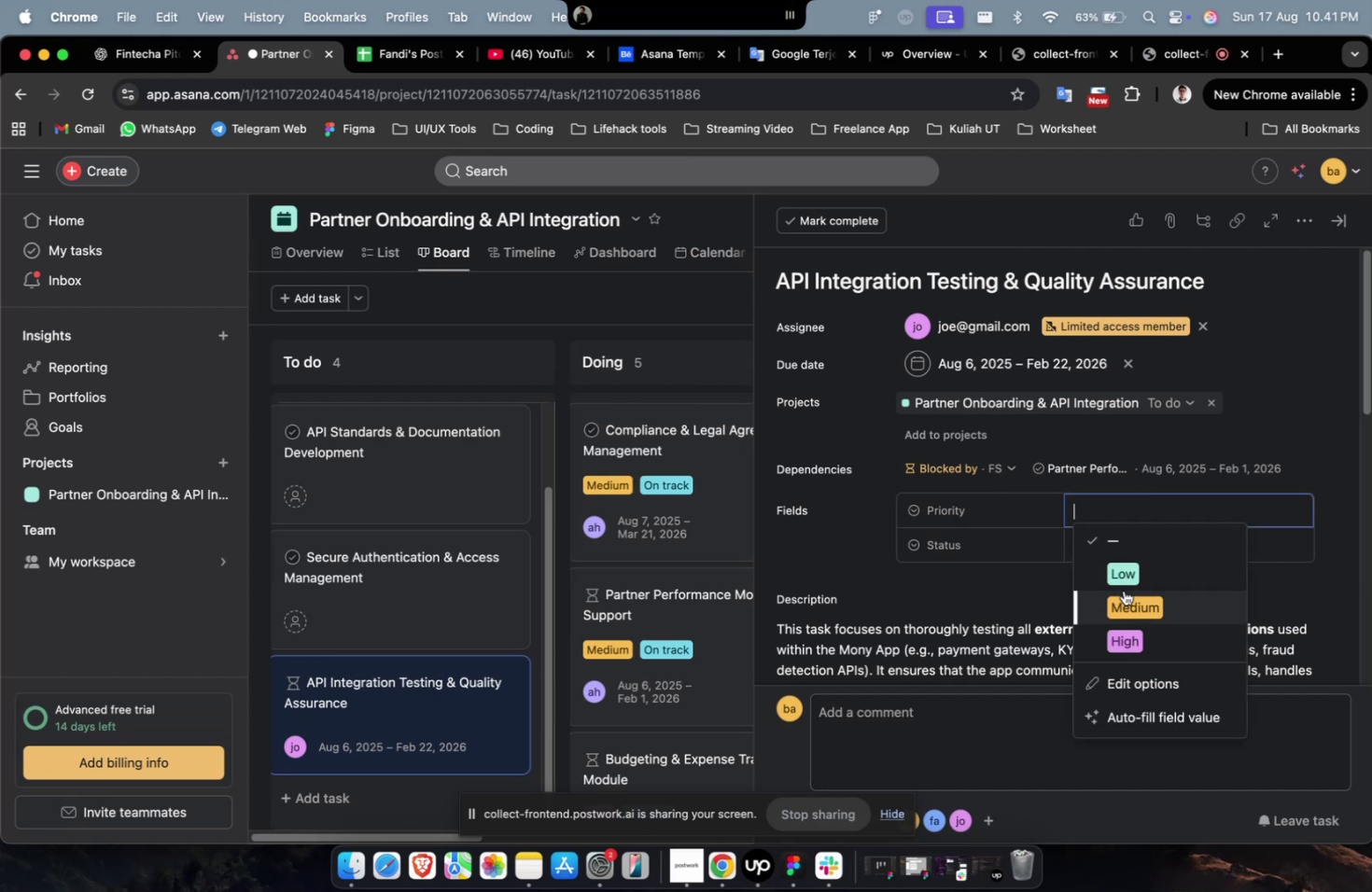 
double_click([1123, 590])
 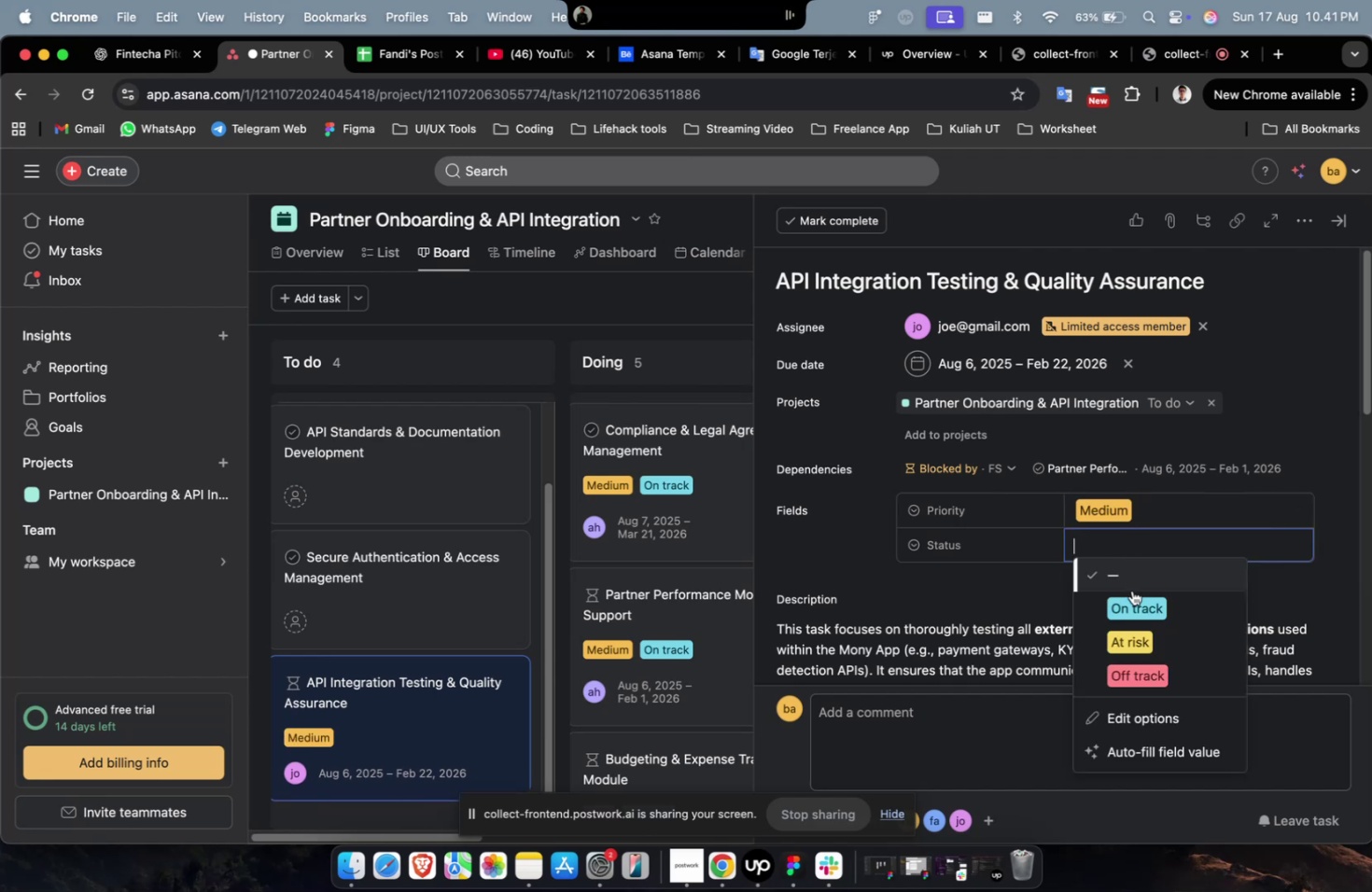 
triple_click([1131, 592])
 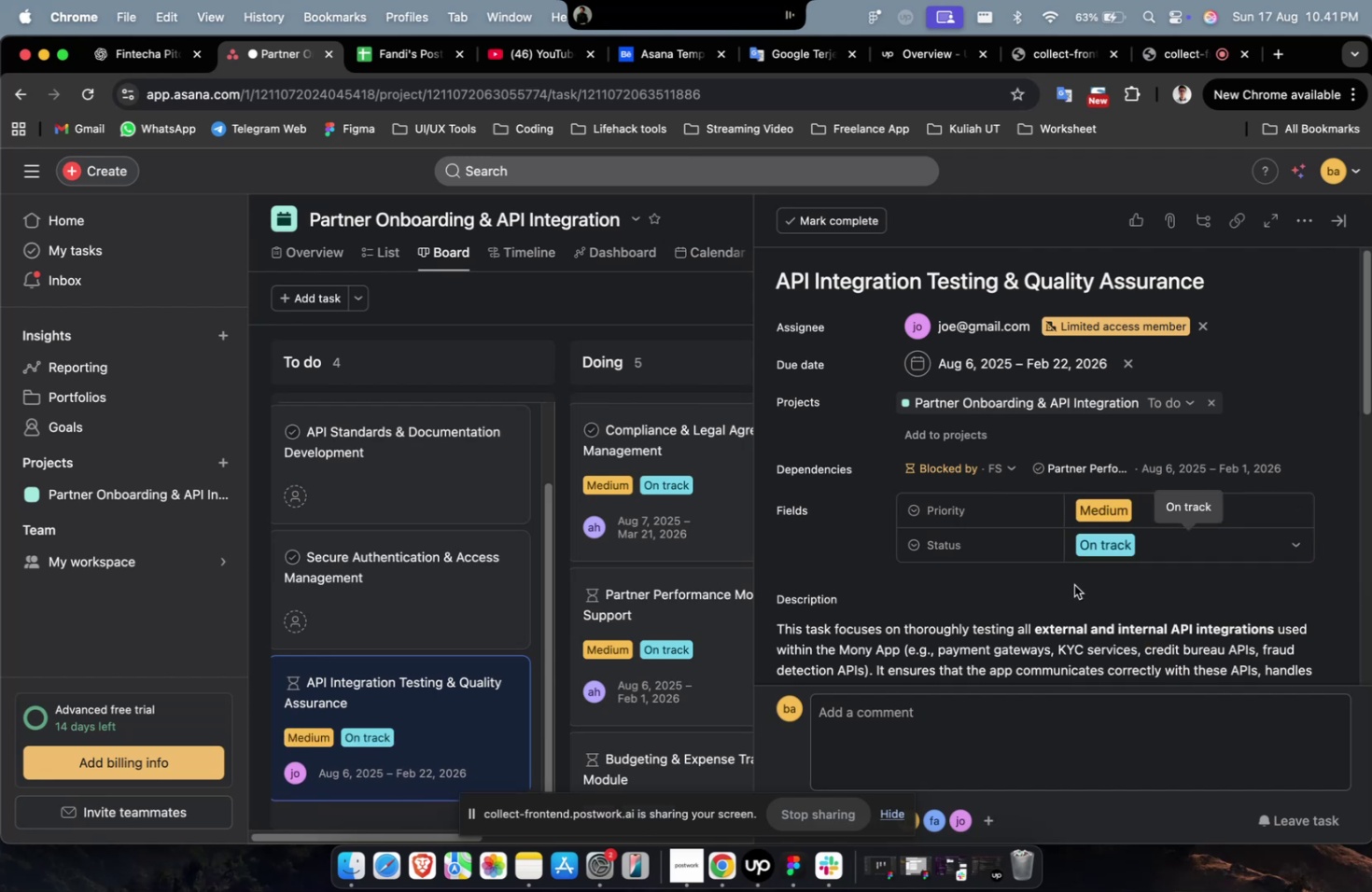 
scroll: coordinate [1071, 553], scroll_direction: down, amount: 14.0
 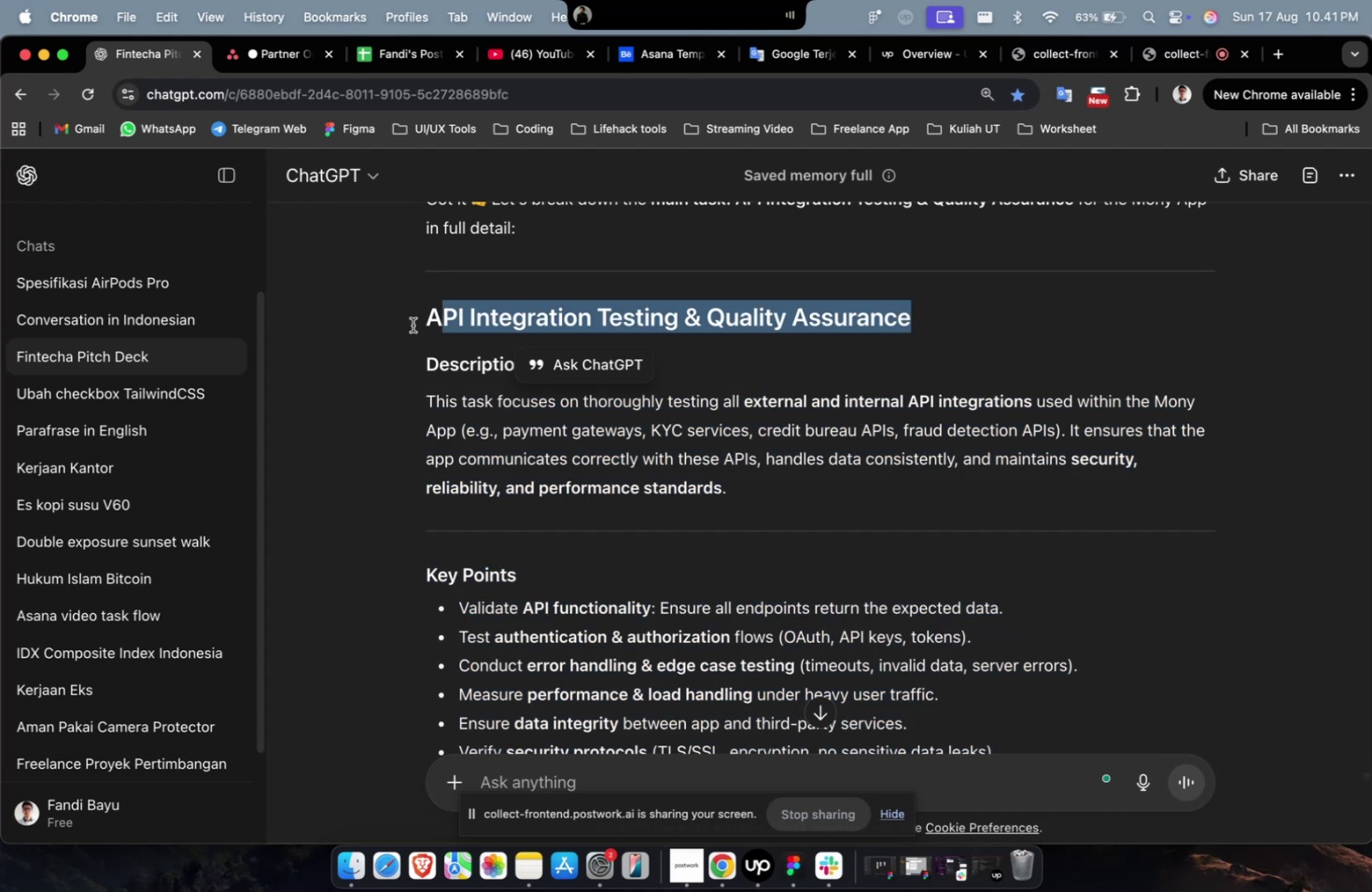 
key(Meta+C)
 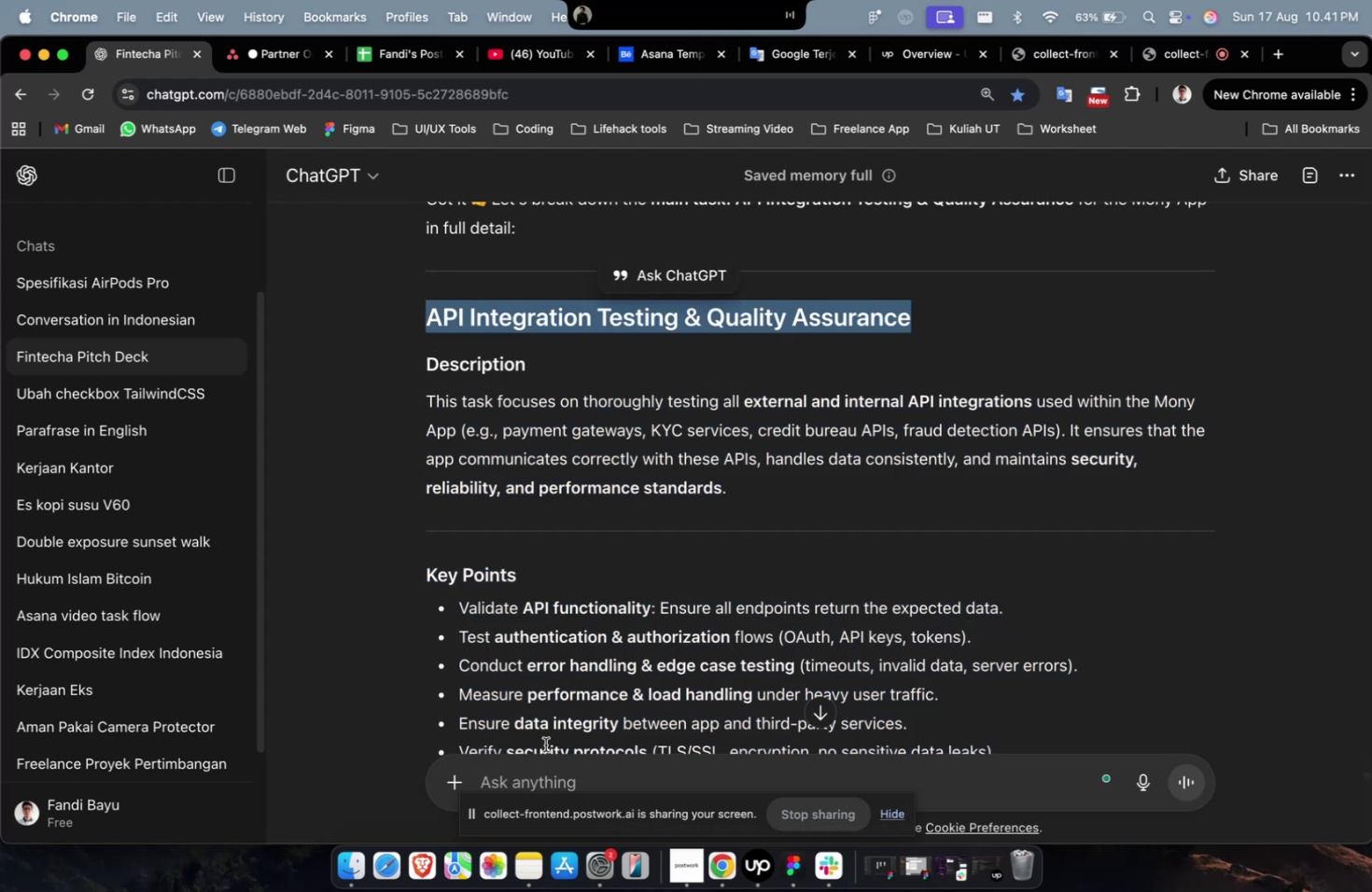 
key(Meta+C)
 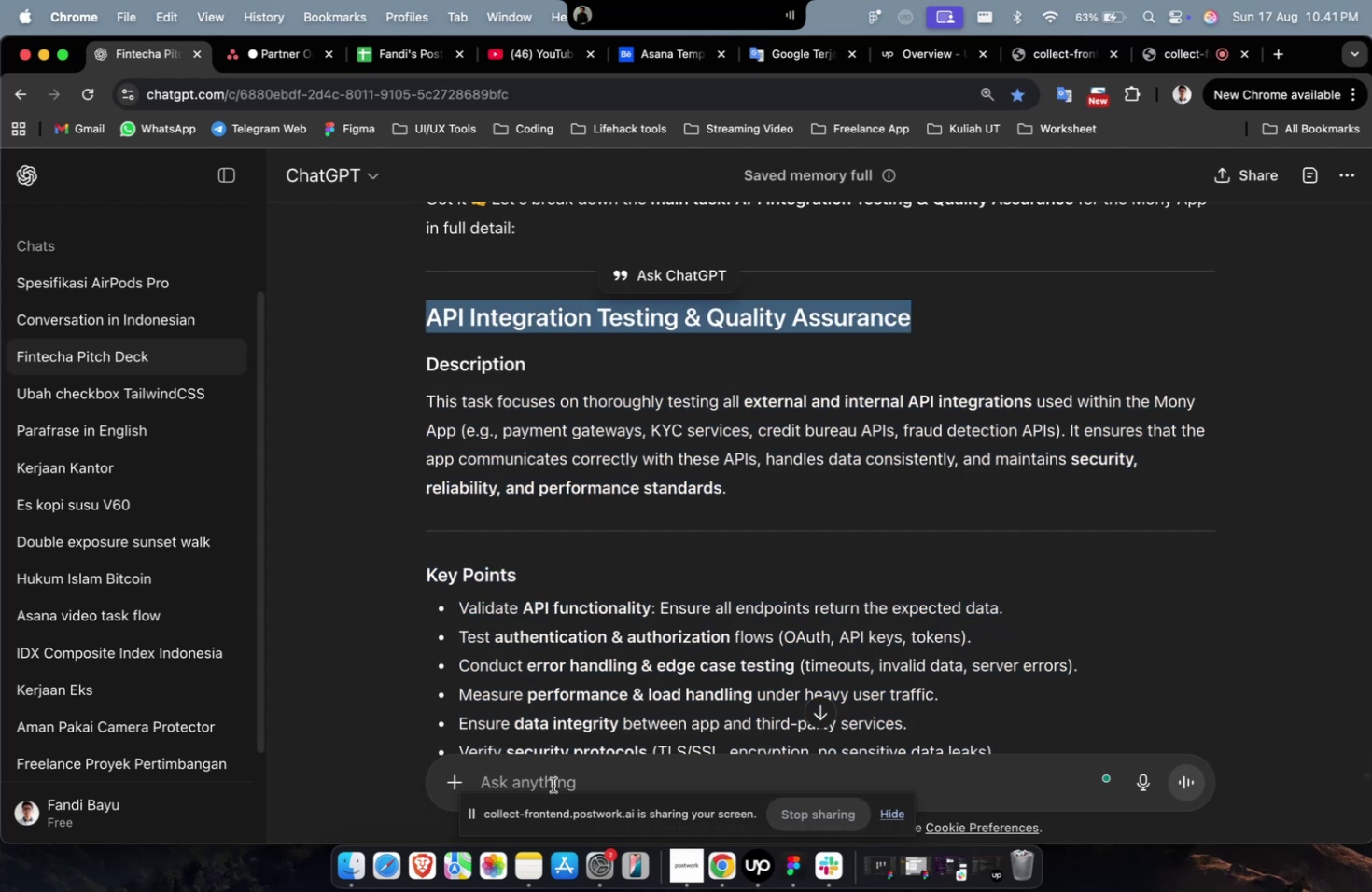 
left_click([553, 784])
 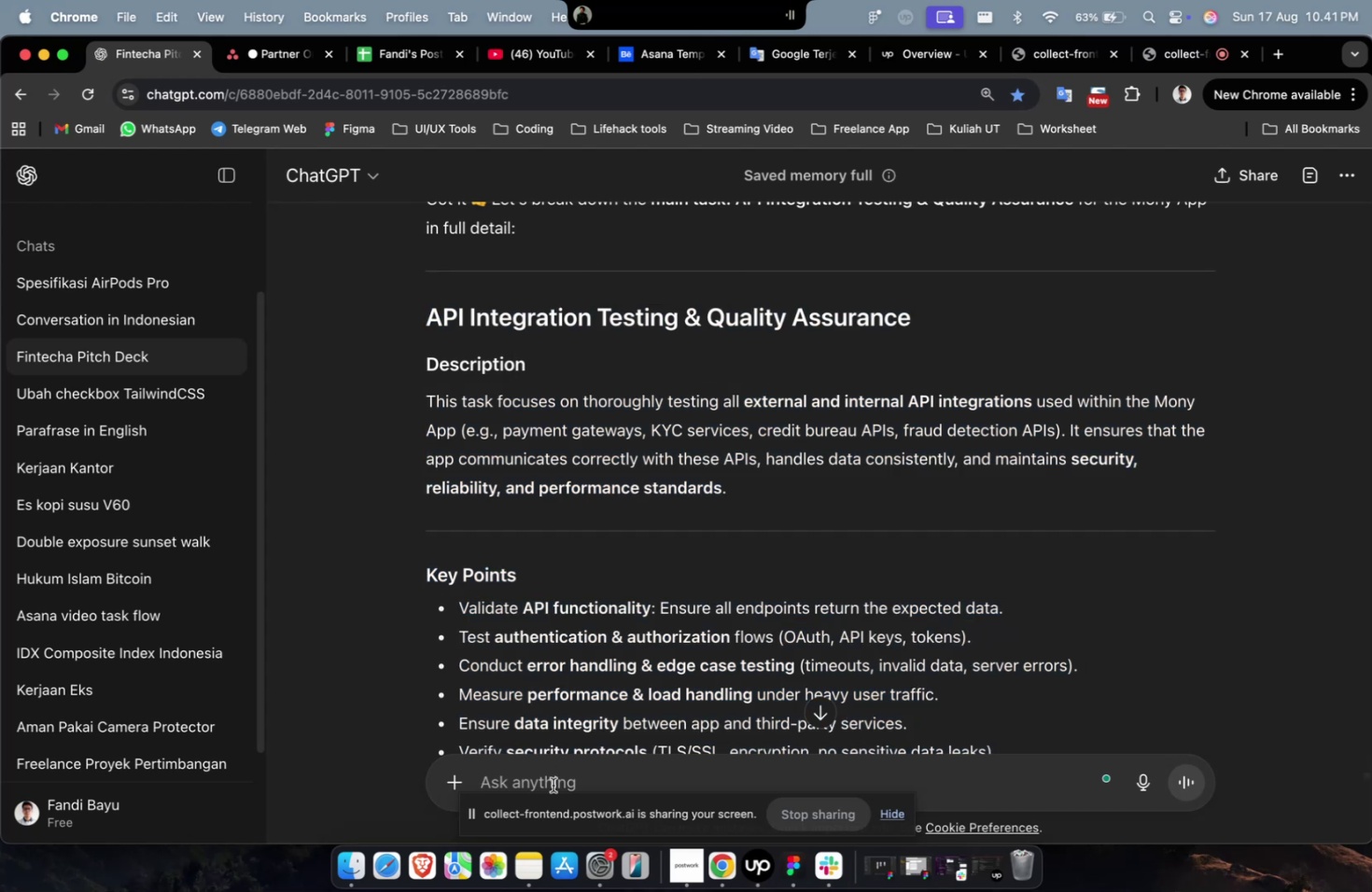 
type(please create 10 subtask about )
 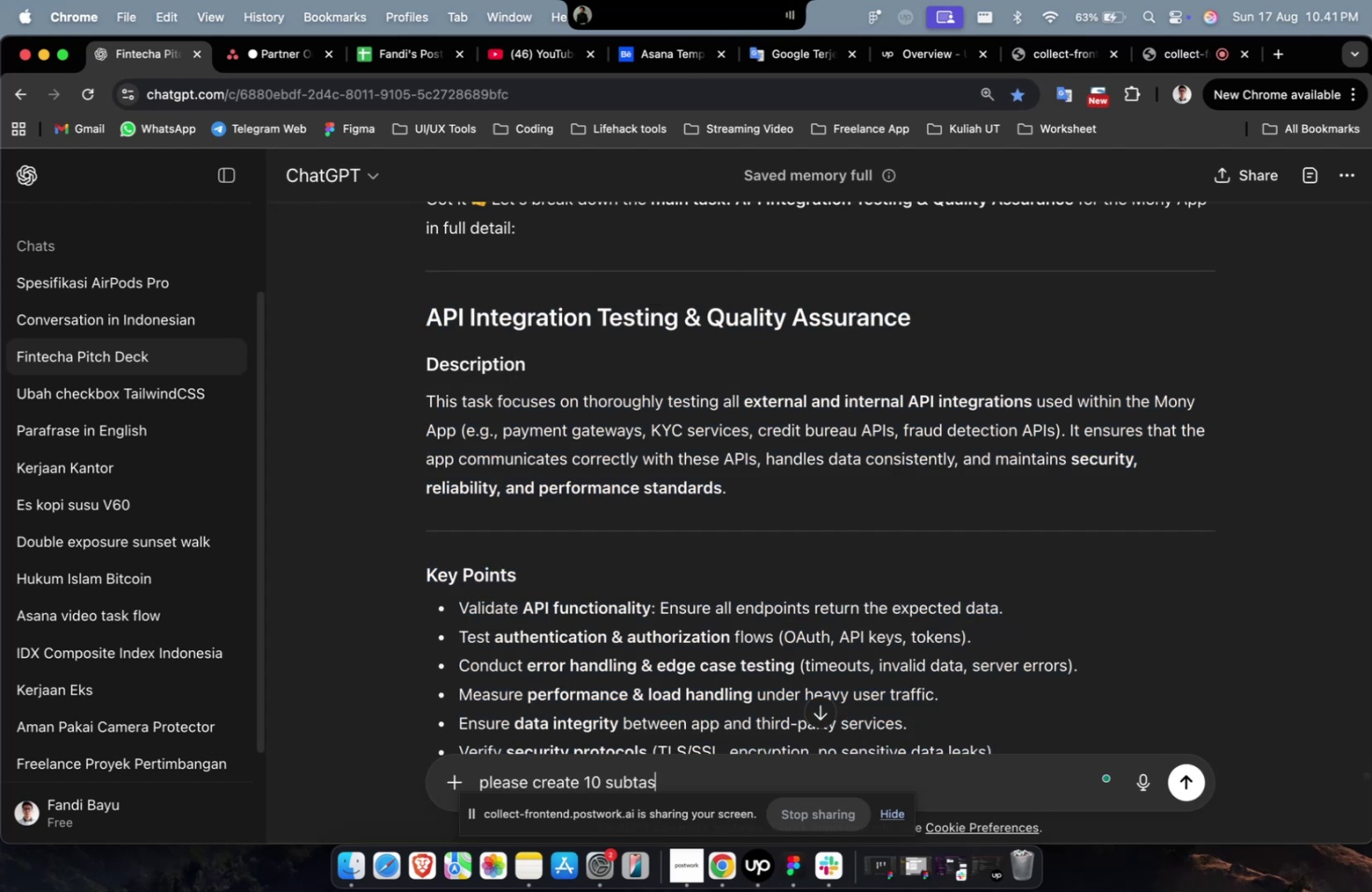 
key(Meta+V)
 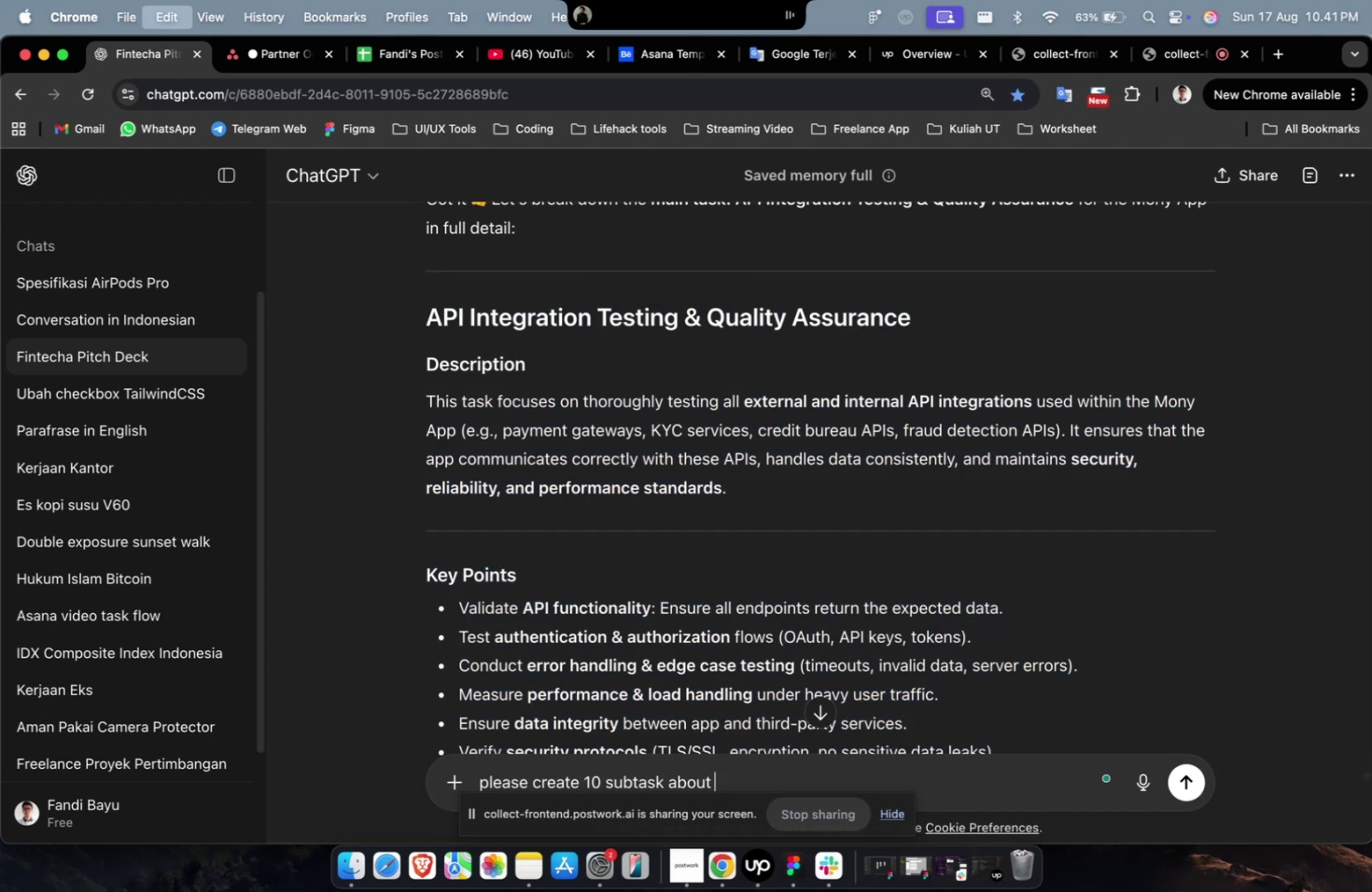 
key(Enter)
 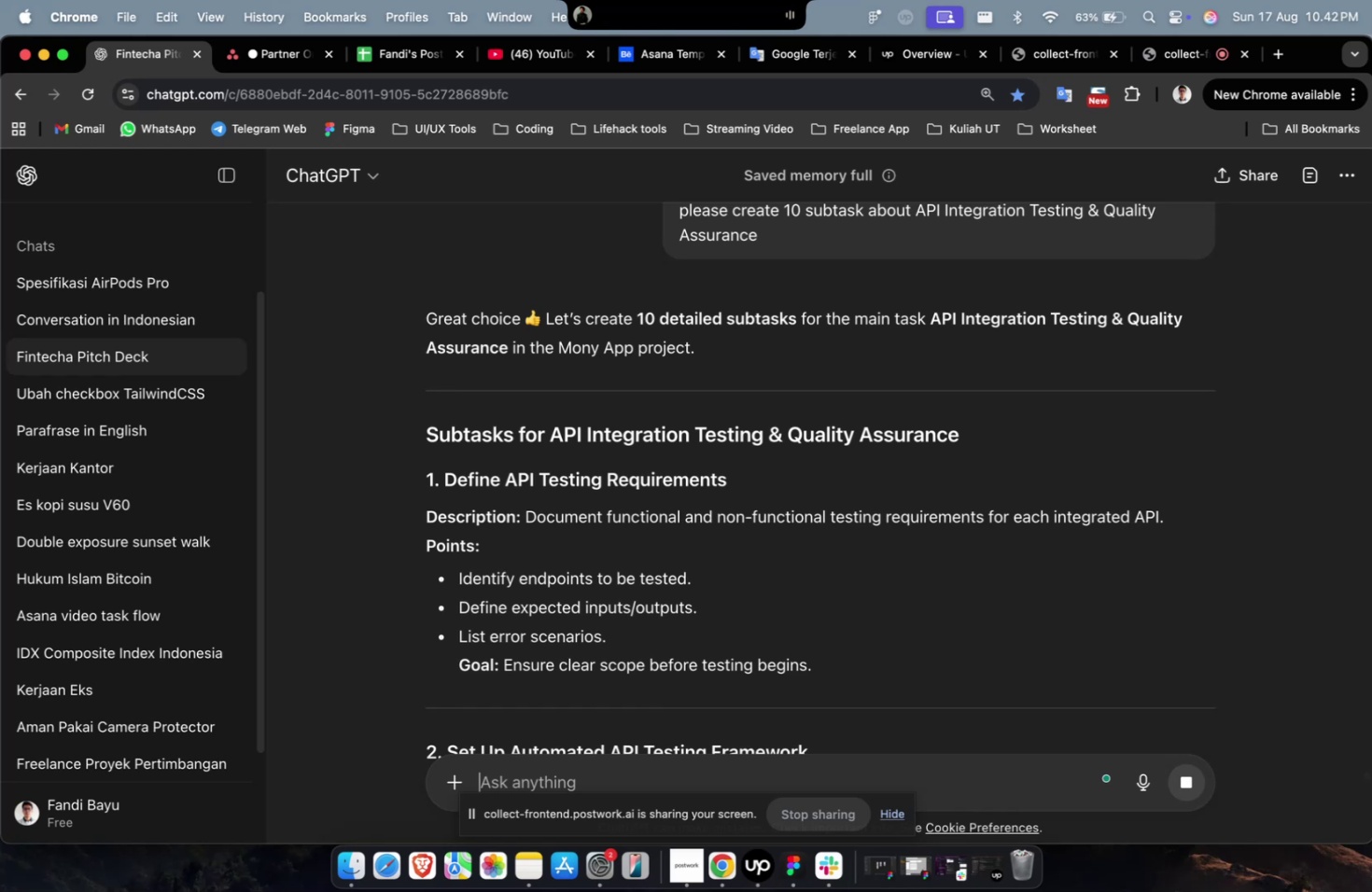 
wait(49.13)
 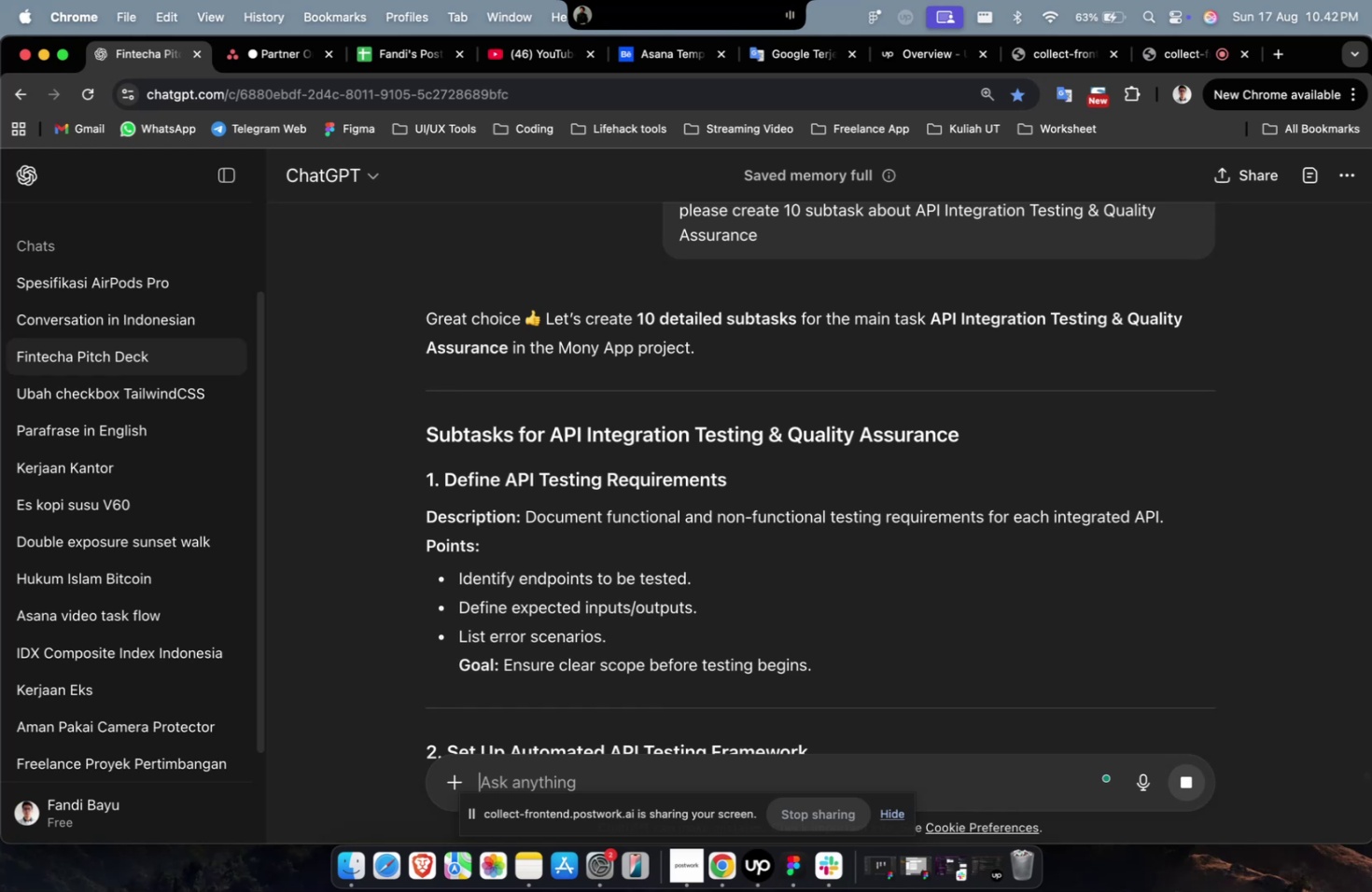 
scroll: coordinate [690, 669], scroll_direction: none, amount: 0.0
 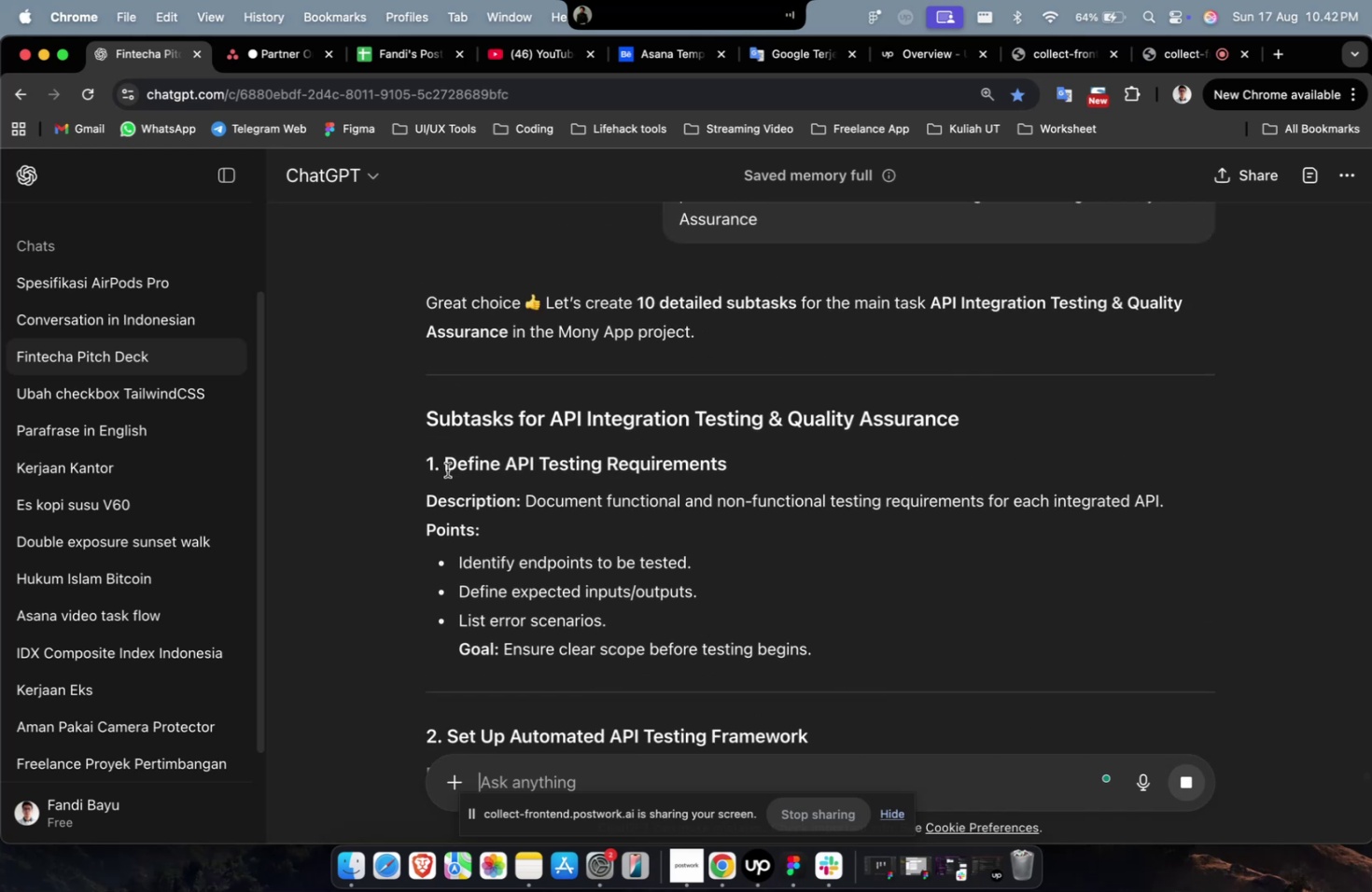 
left_click([447, 466])
 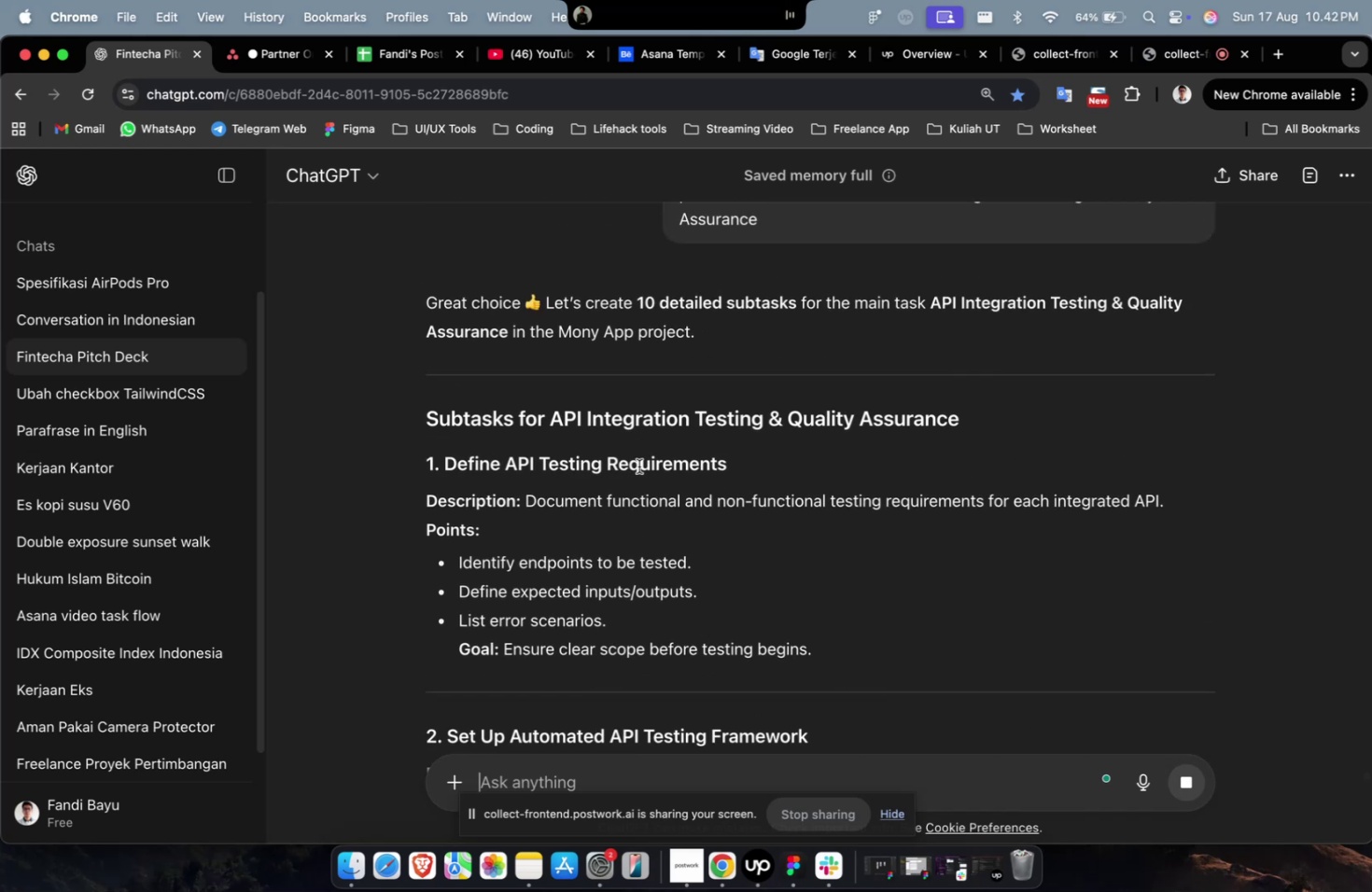 
scroll: coordinate [635, 477], scroll_direction: down, amount: 32.0
 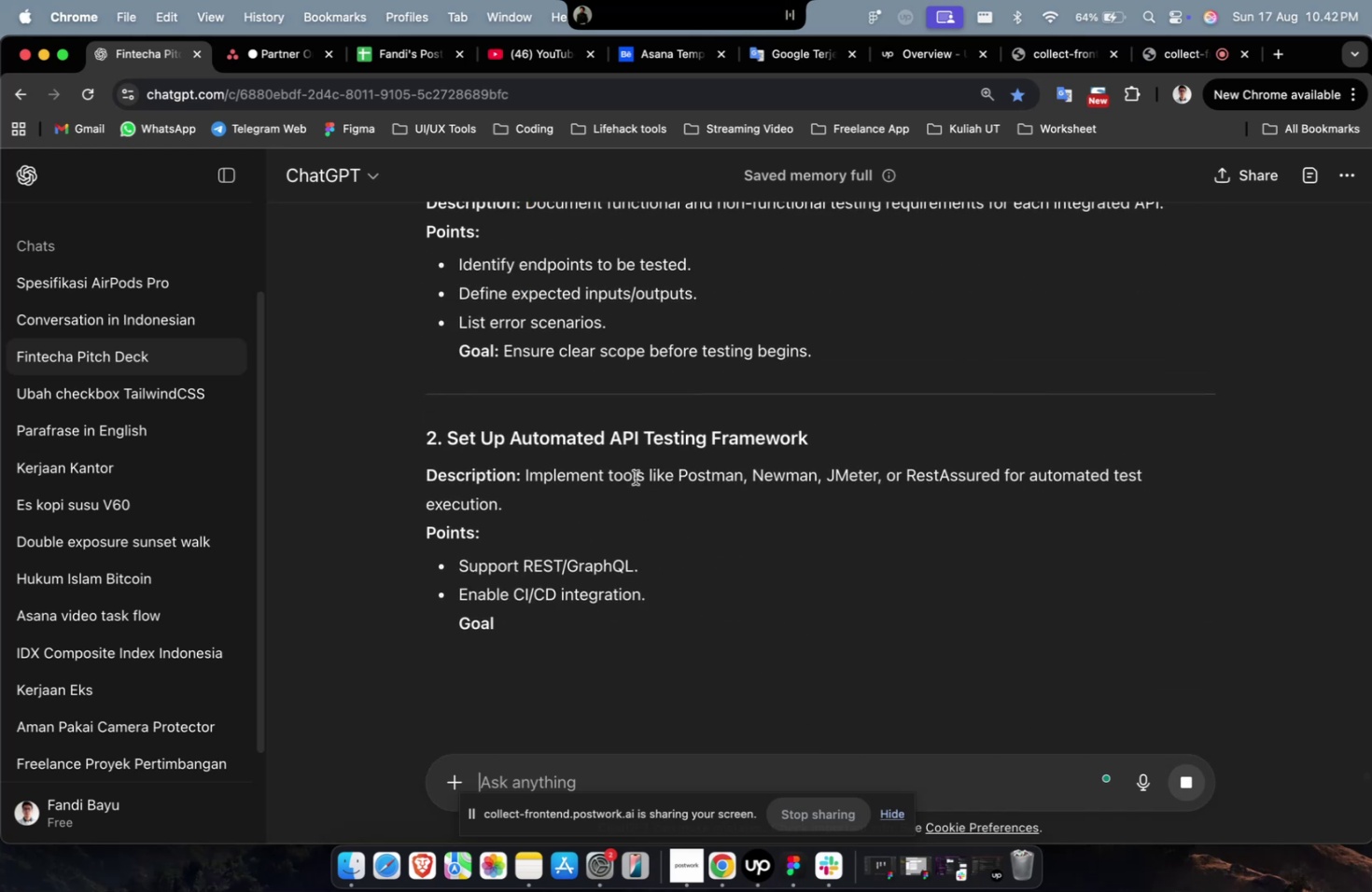 
scroll: coordinate [635, 477], scroll_direction: up, amount: 4.0
 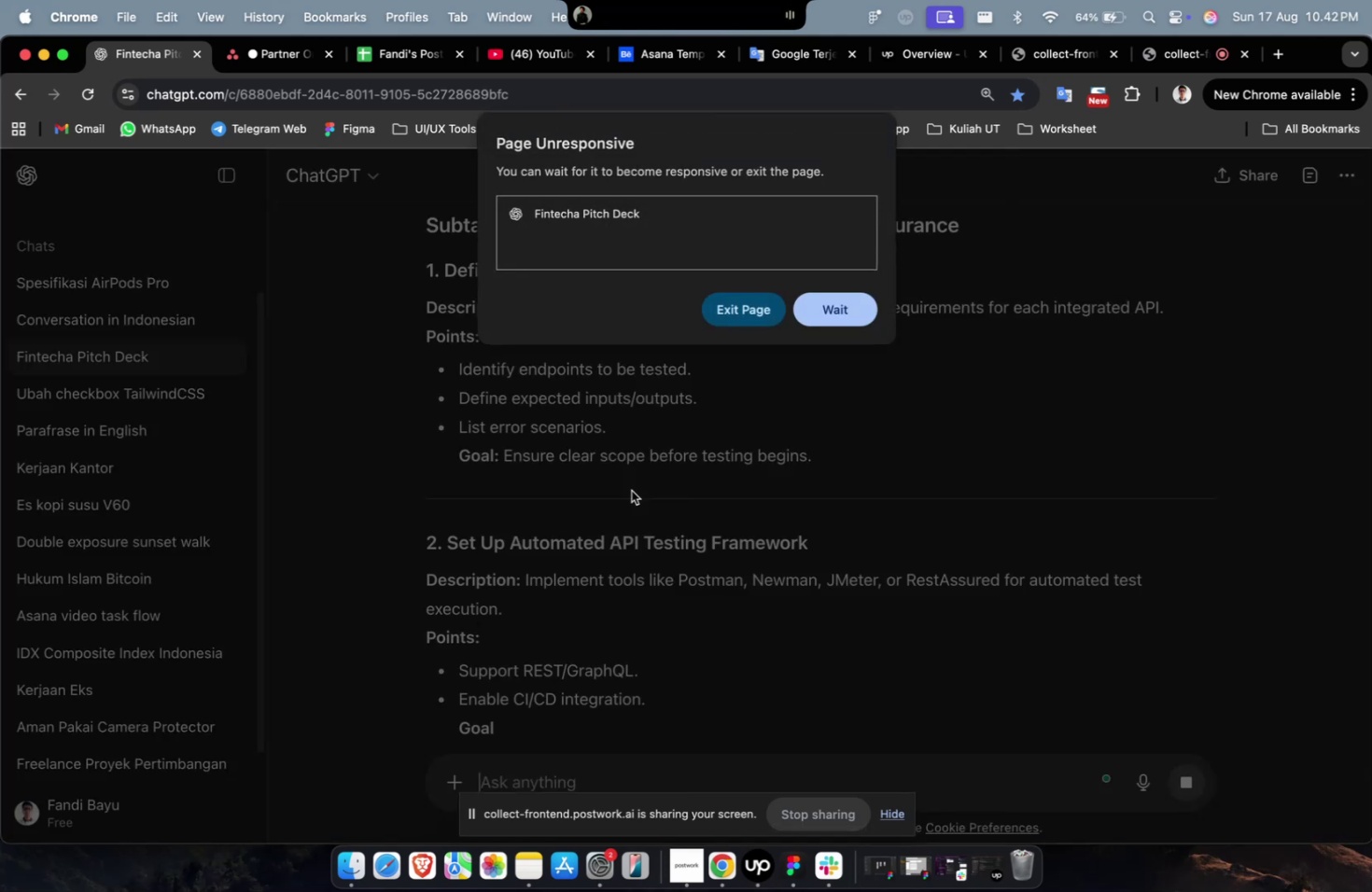 
wait(14.32)
 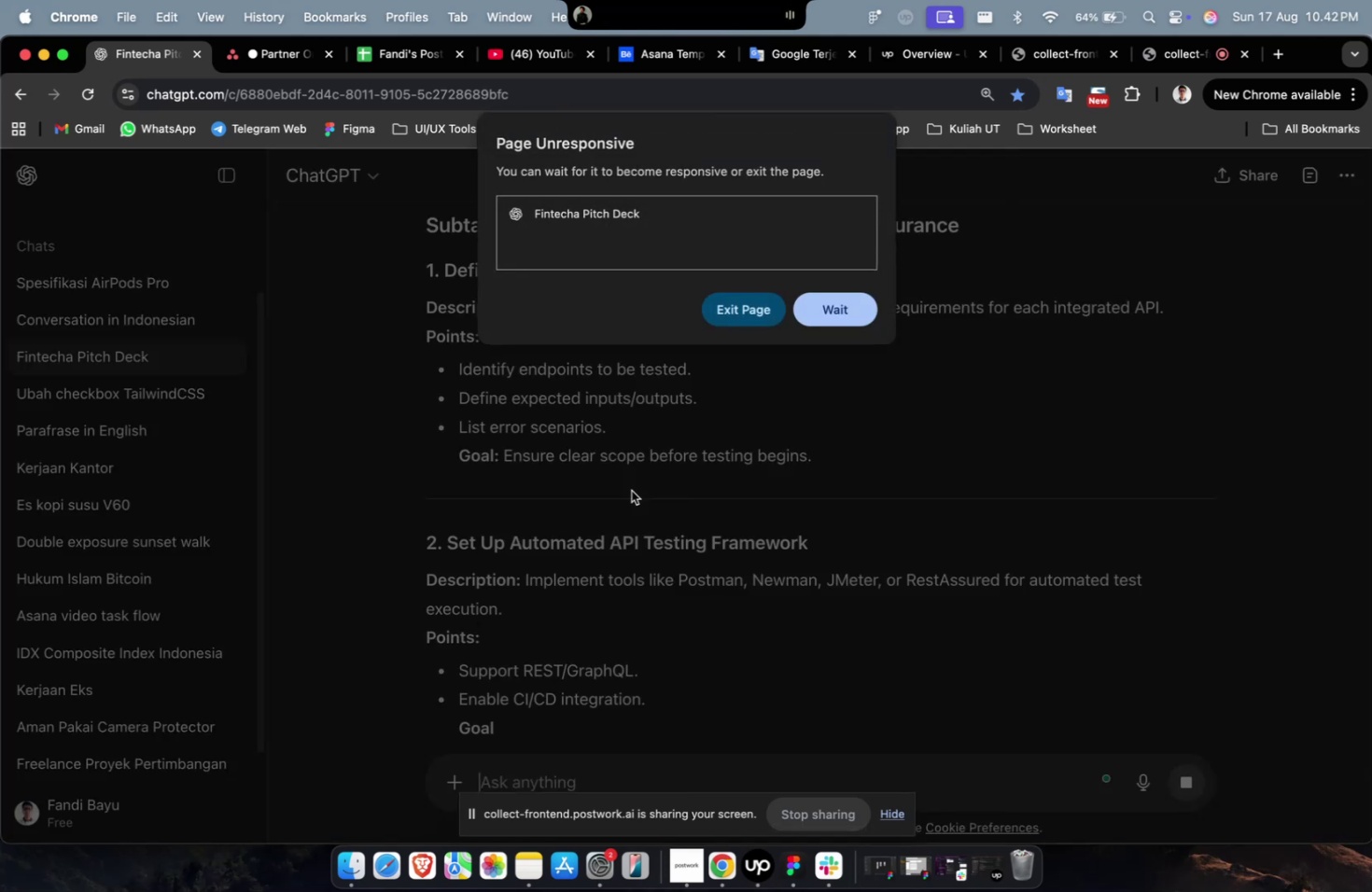 
left_click([833, 310])
 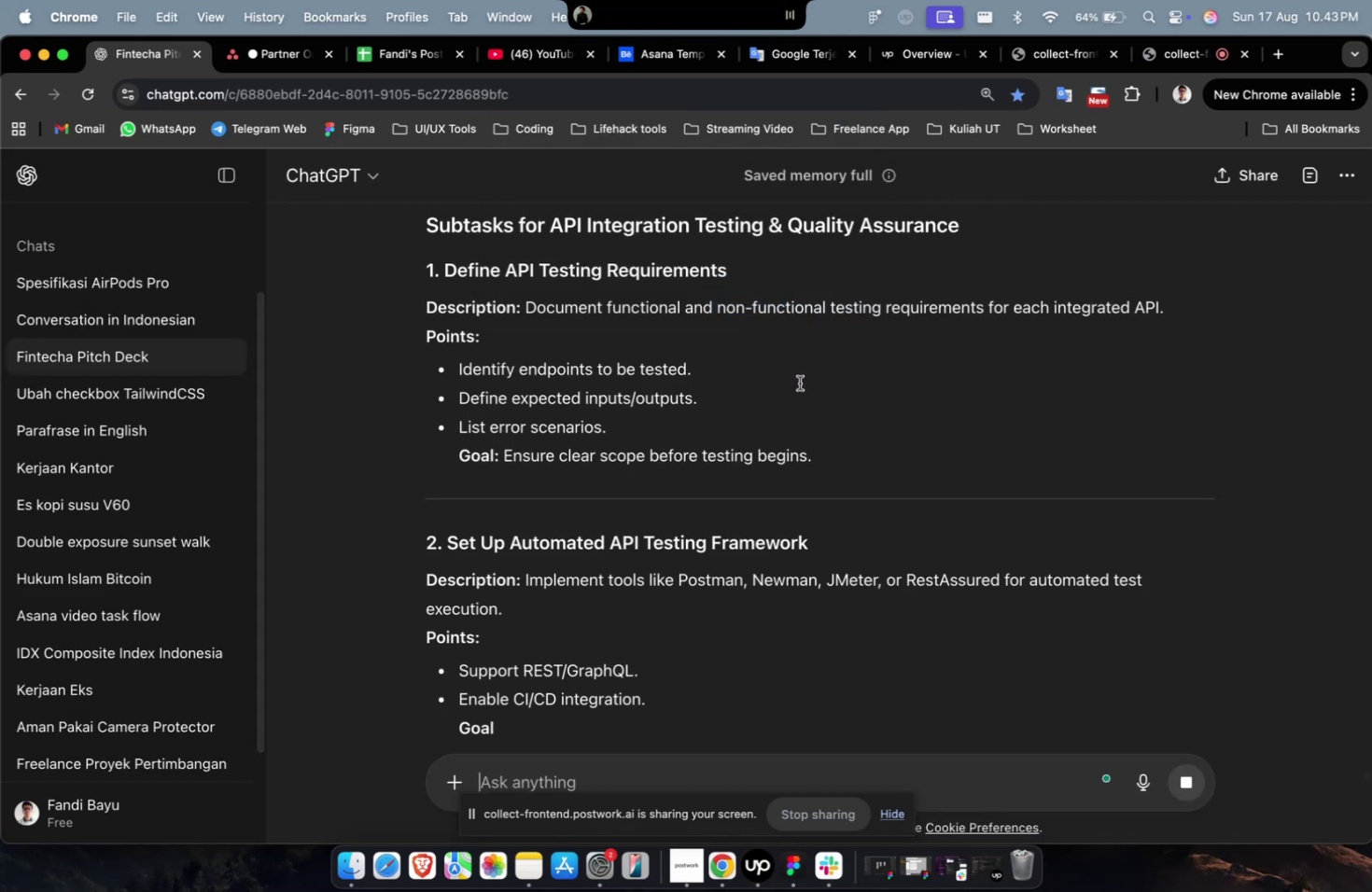 
scroll: coordinate [789, 405], scroll_direction: down, amount: 18.0
 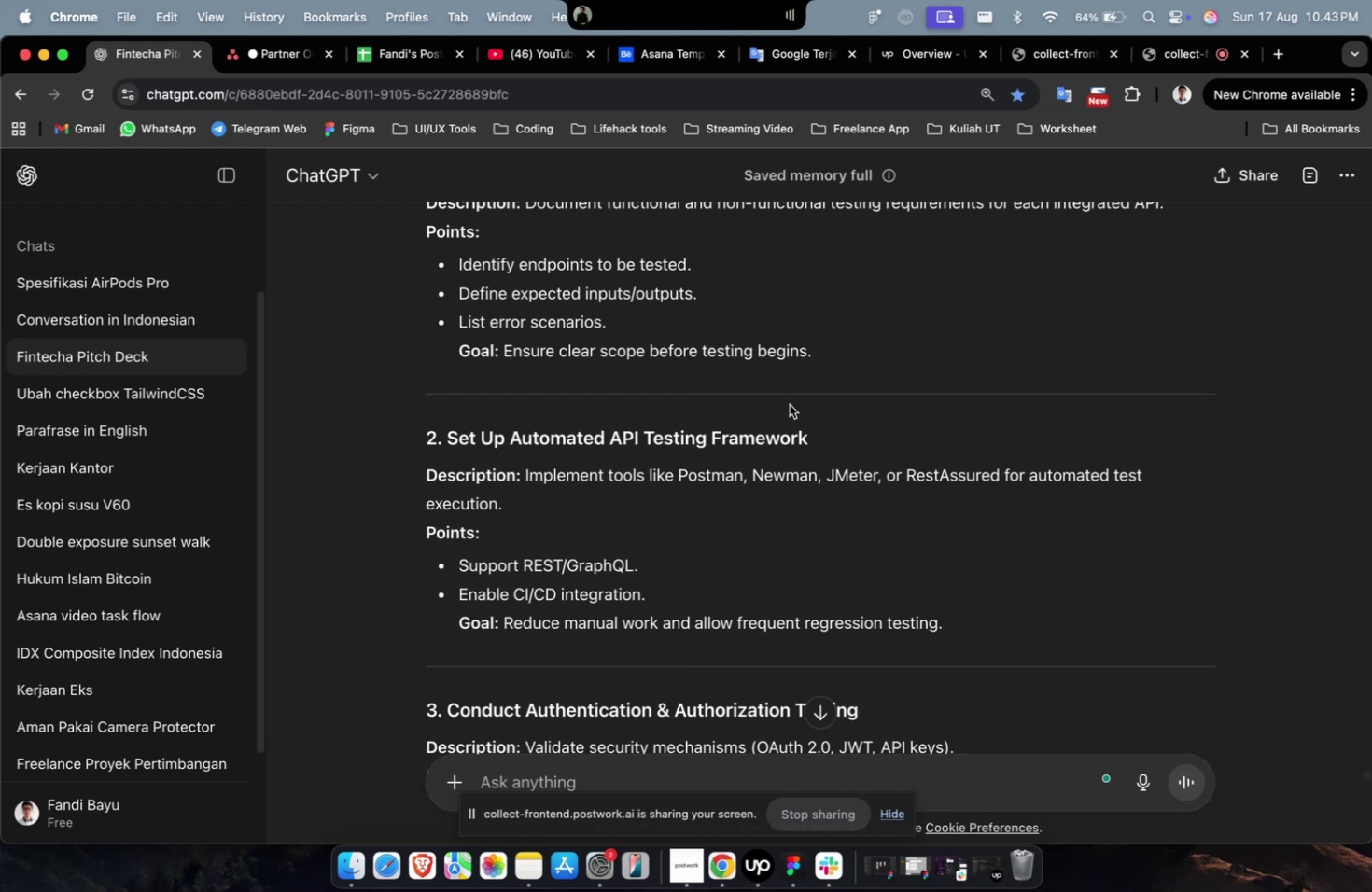 
wait(33.53)
 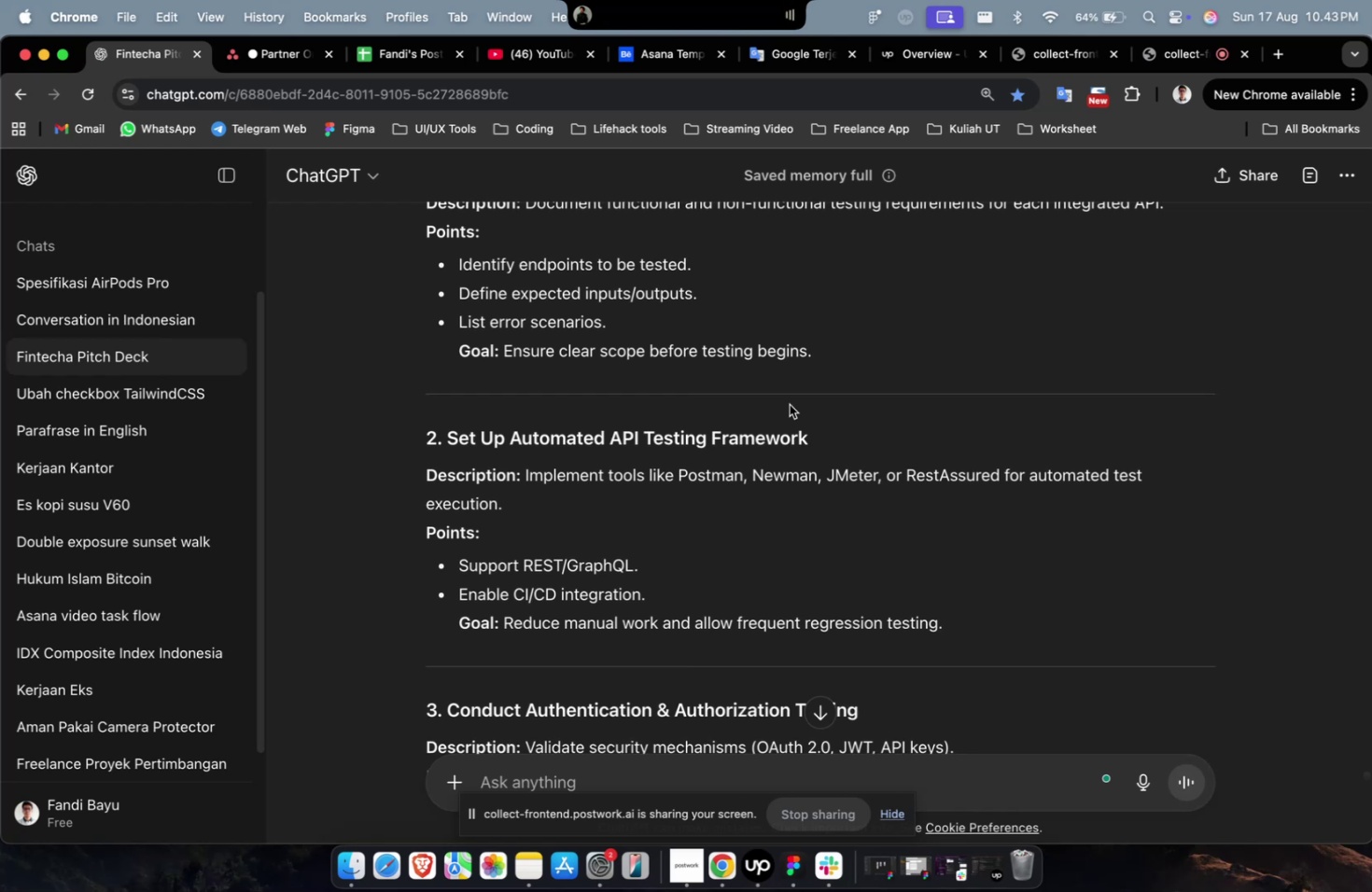 
scroll: coordinate [850, 0], scroll_direction: down, amount: 3.0
 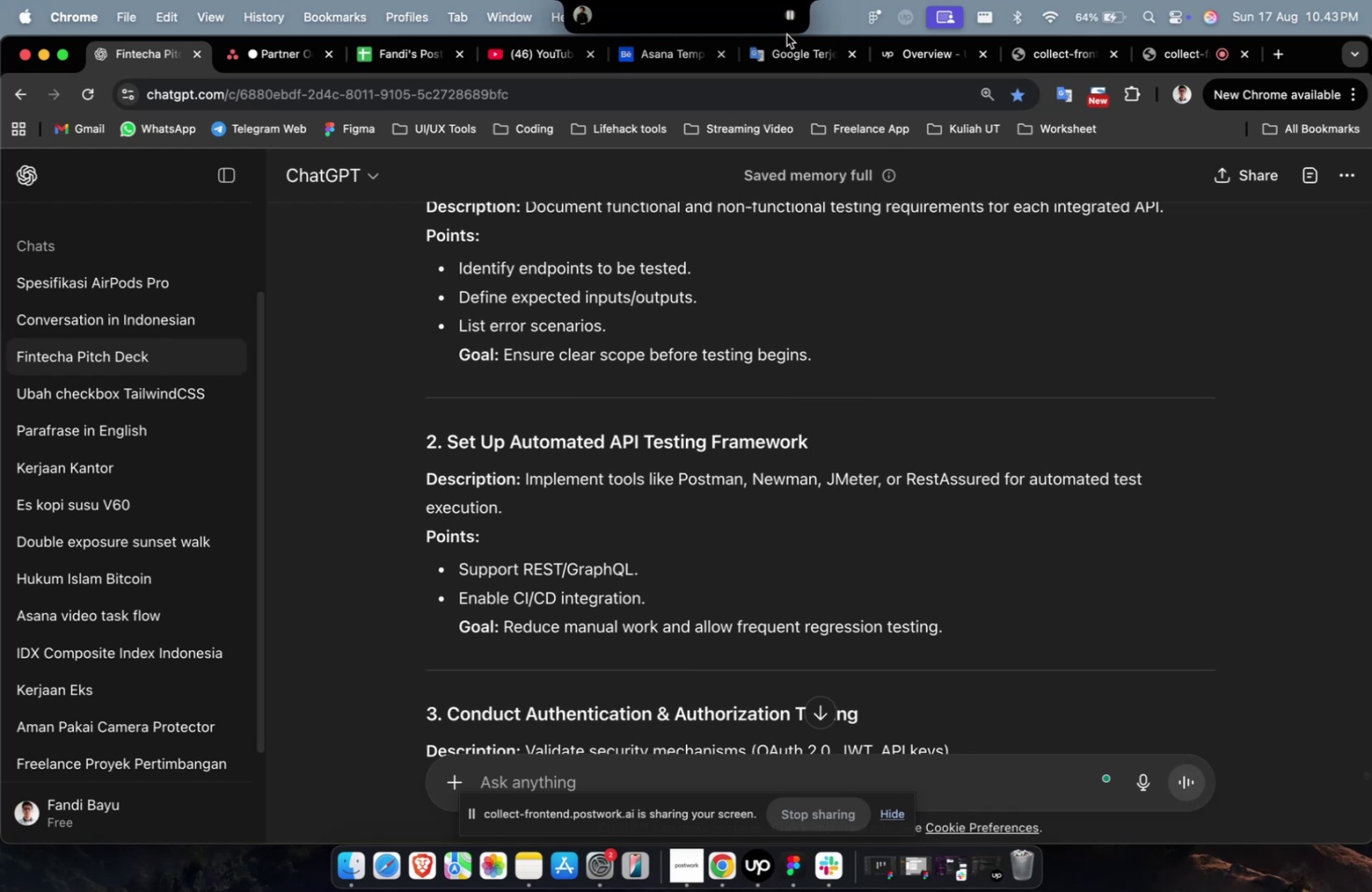 
scroll: coordinate [567, 481], scroll_direction: up, amount: 2.0
 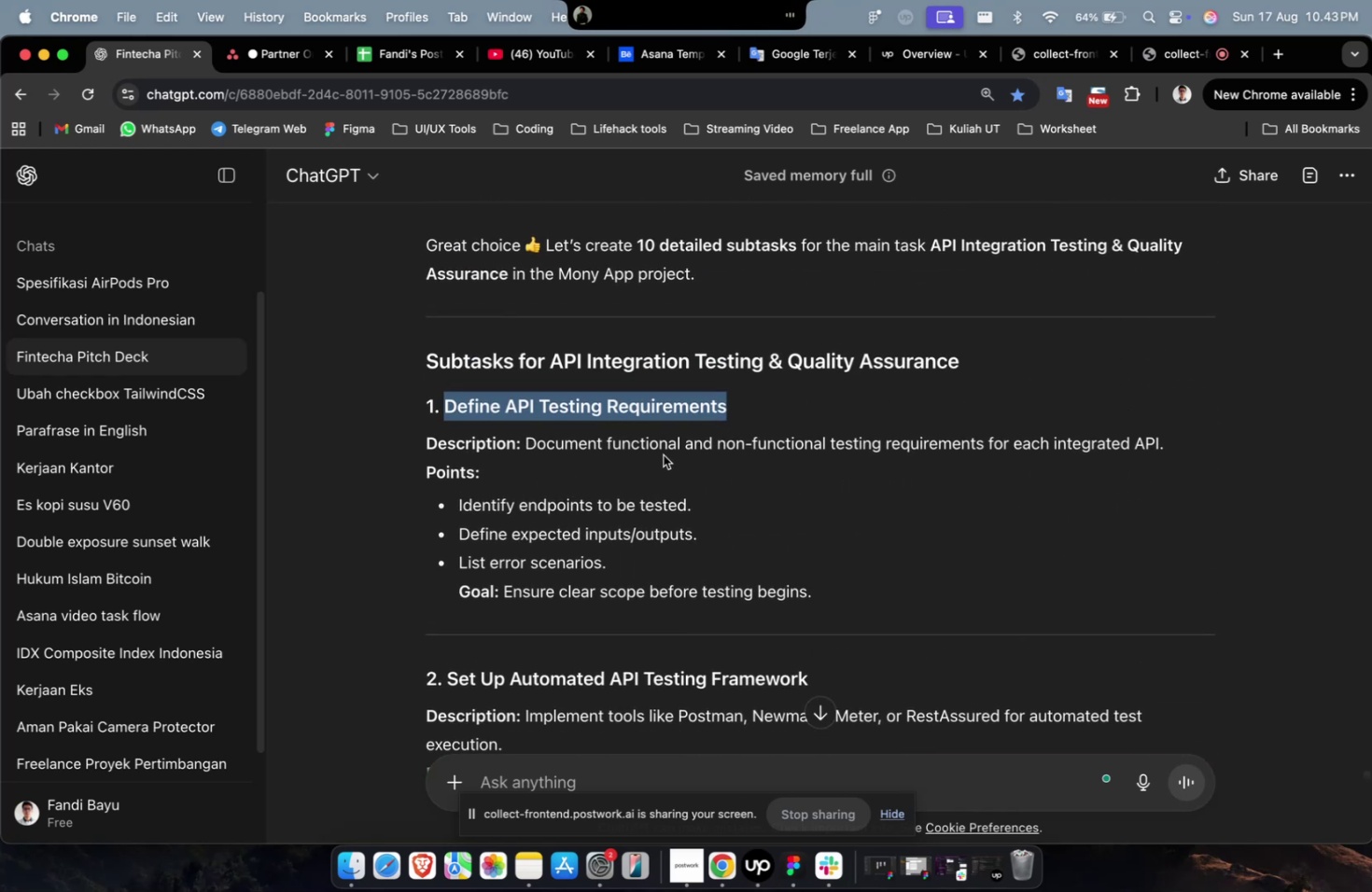 
key(Meta+CommandLeft)
 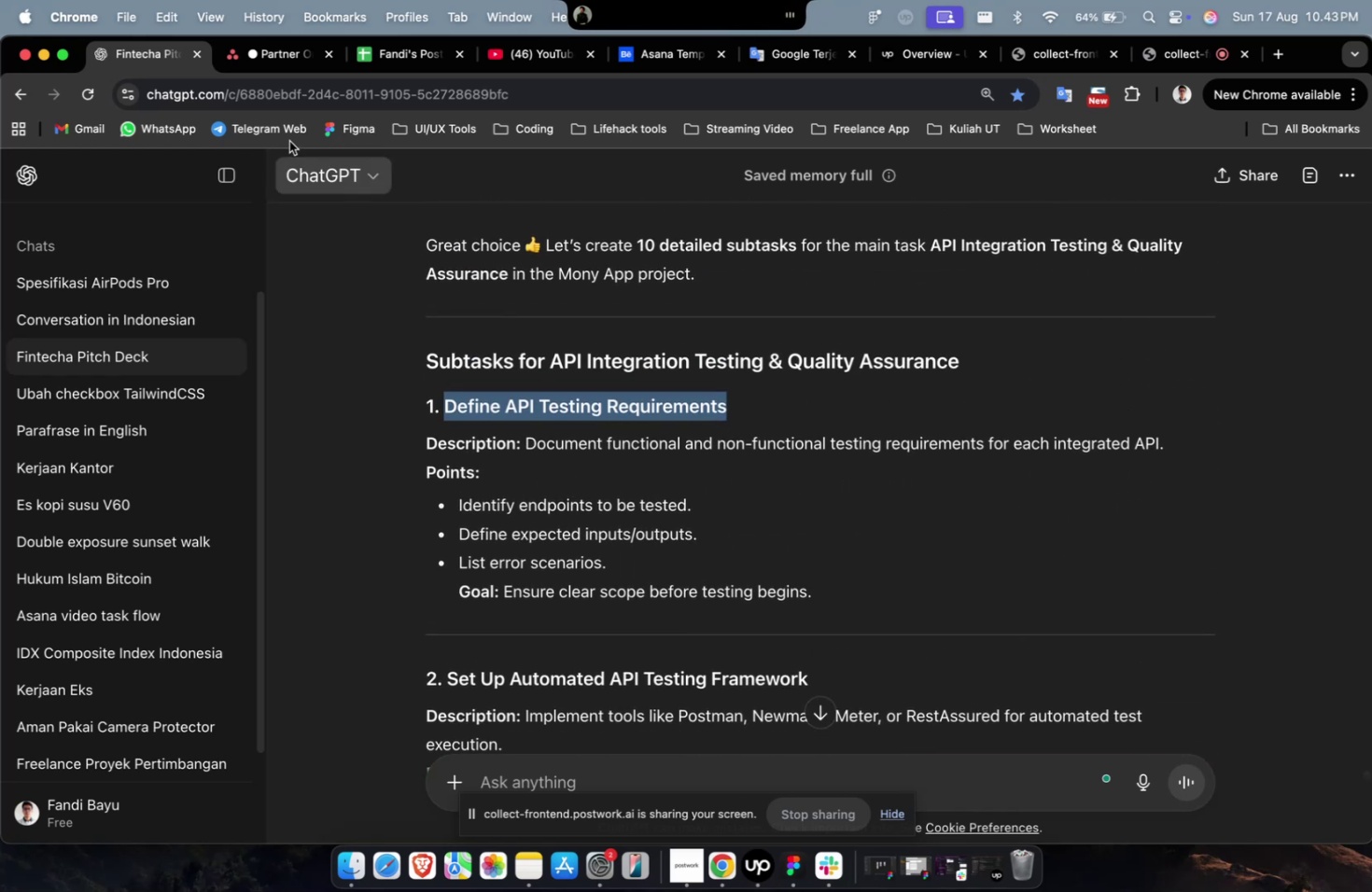 
key(Meta+C)
 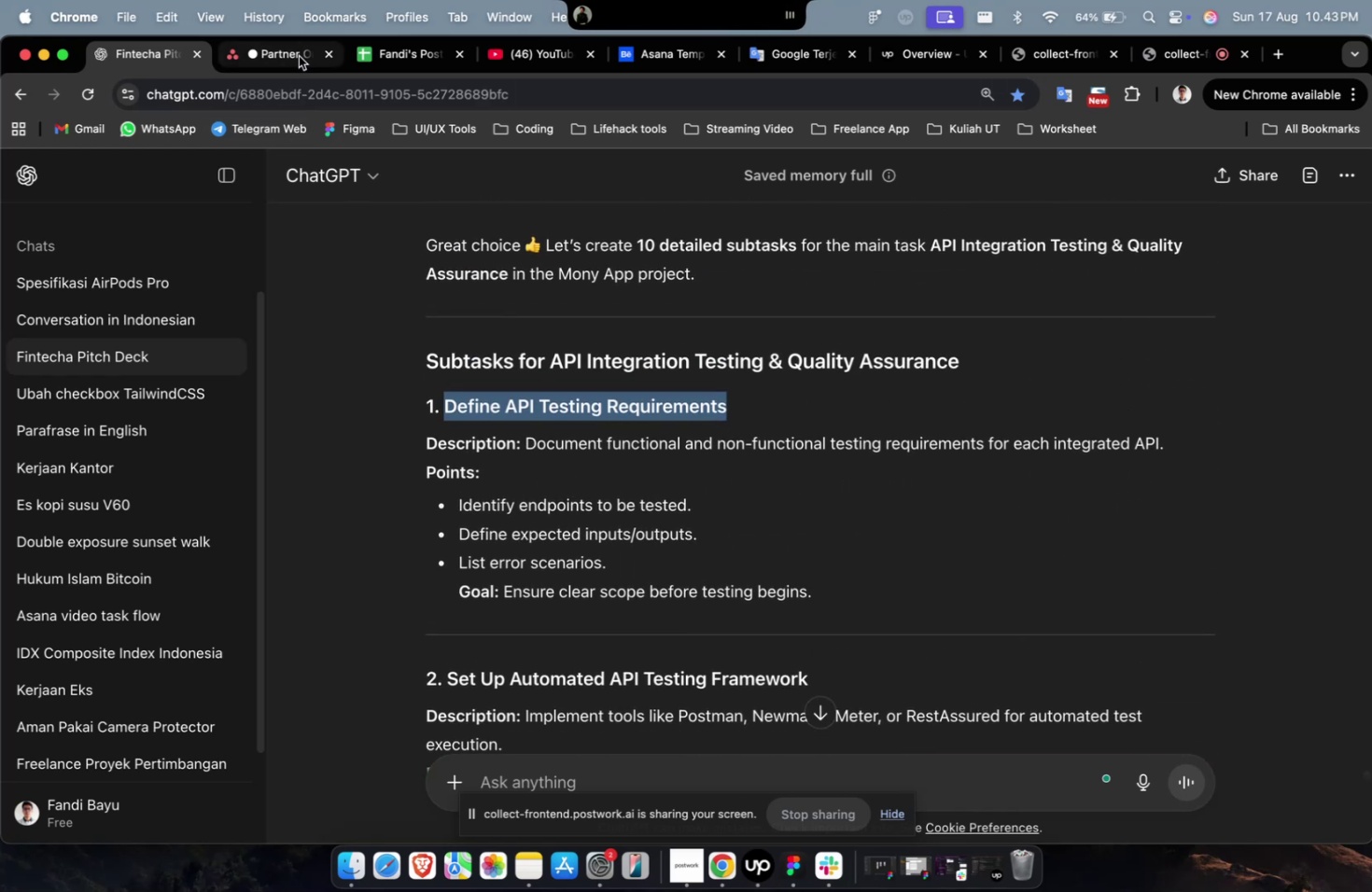 
left_click([299, 56])
 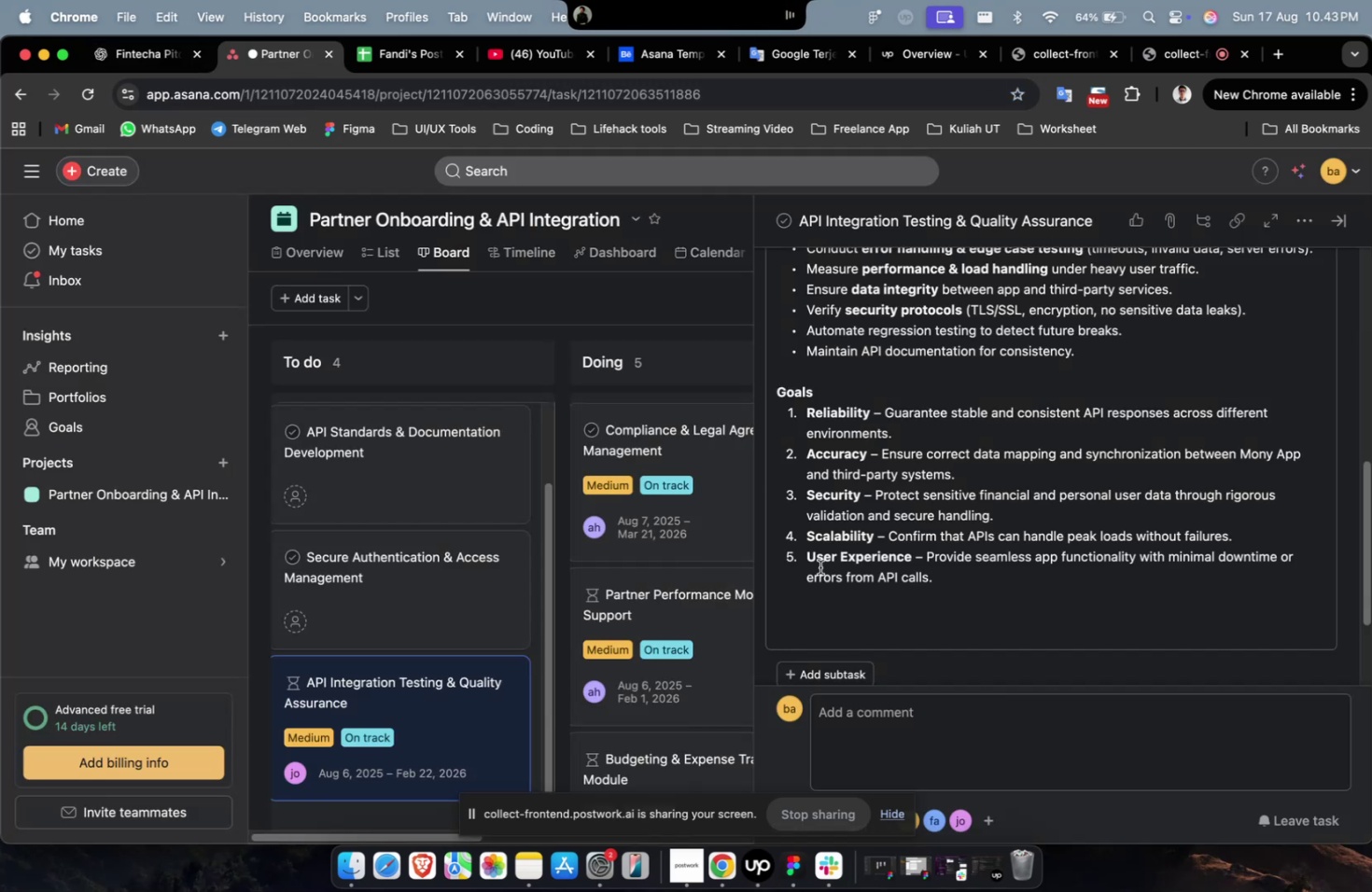 
scroll: coordinate [825, 561], scroll_direction: down, amount: 9.0
 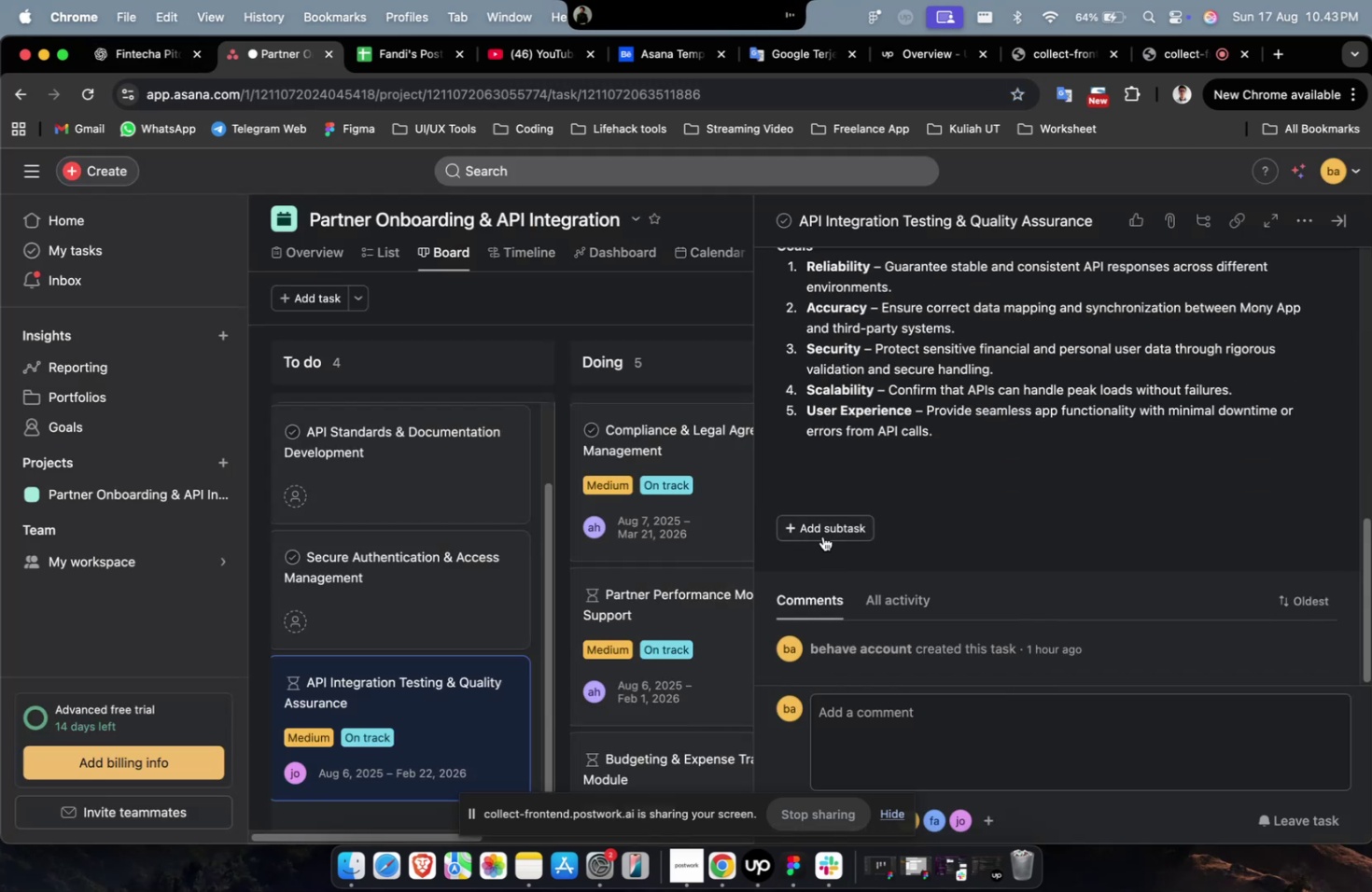 
left_click([822, 536])
 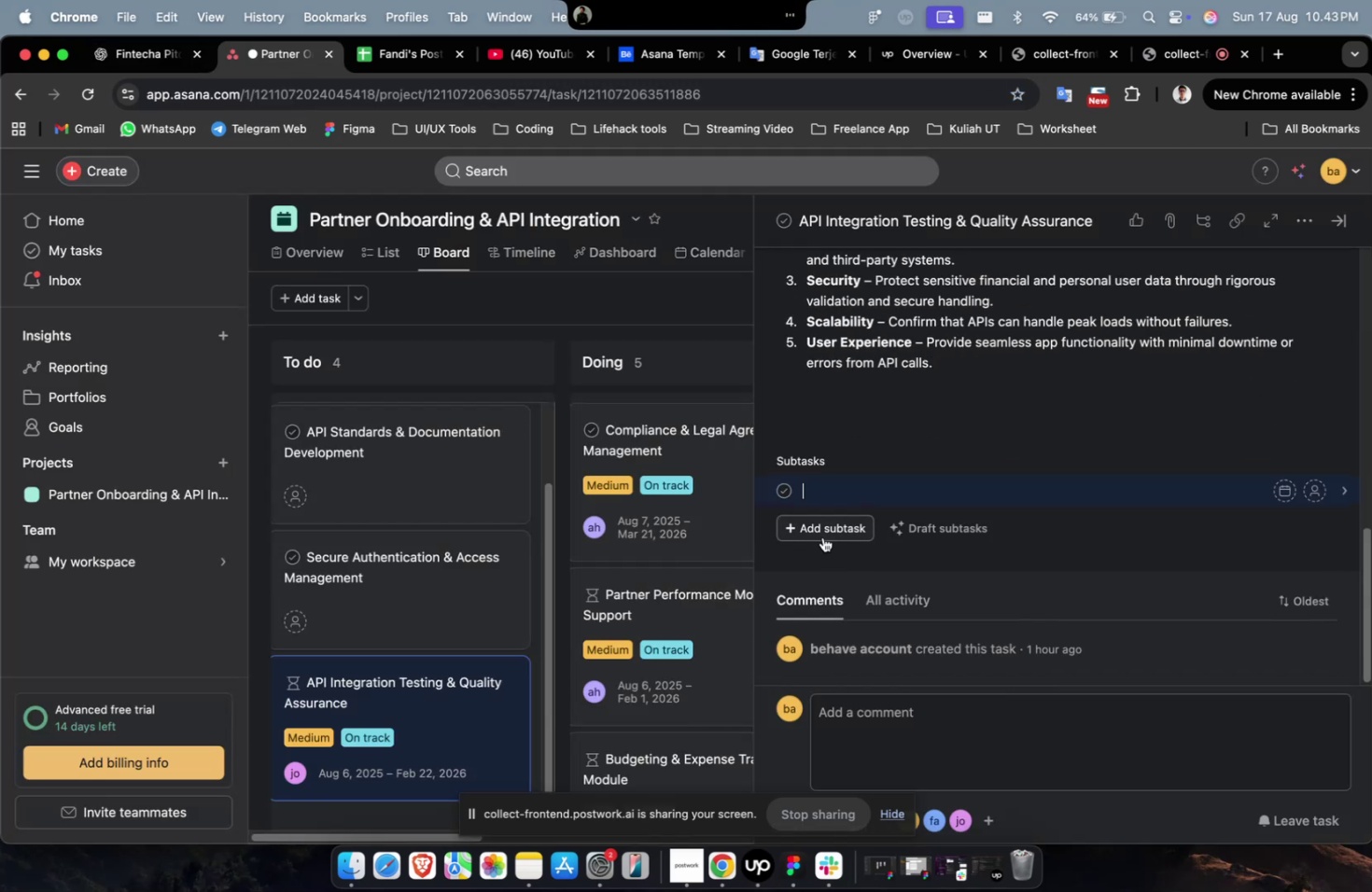 
key(Meta+CommandLeft)
 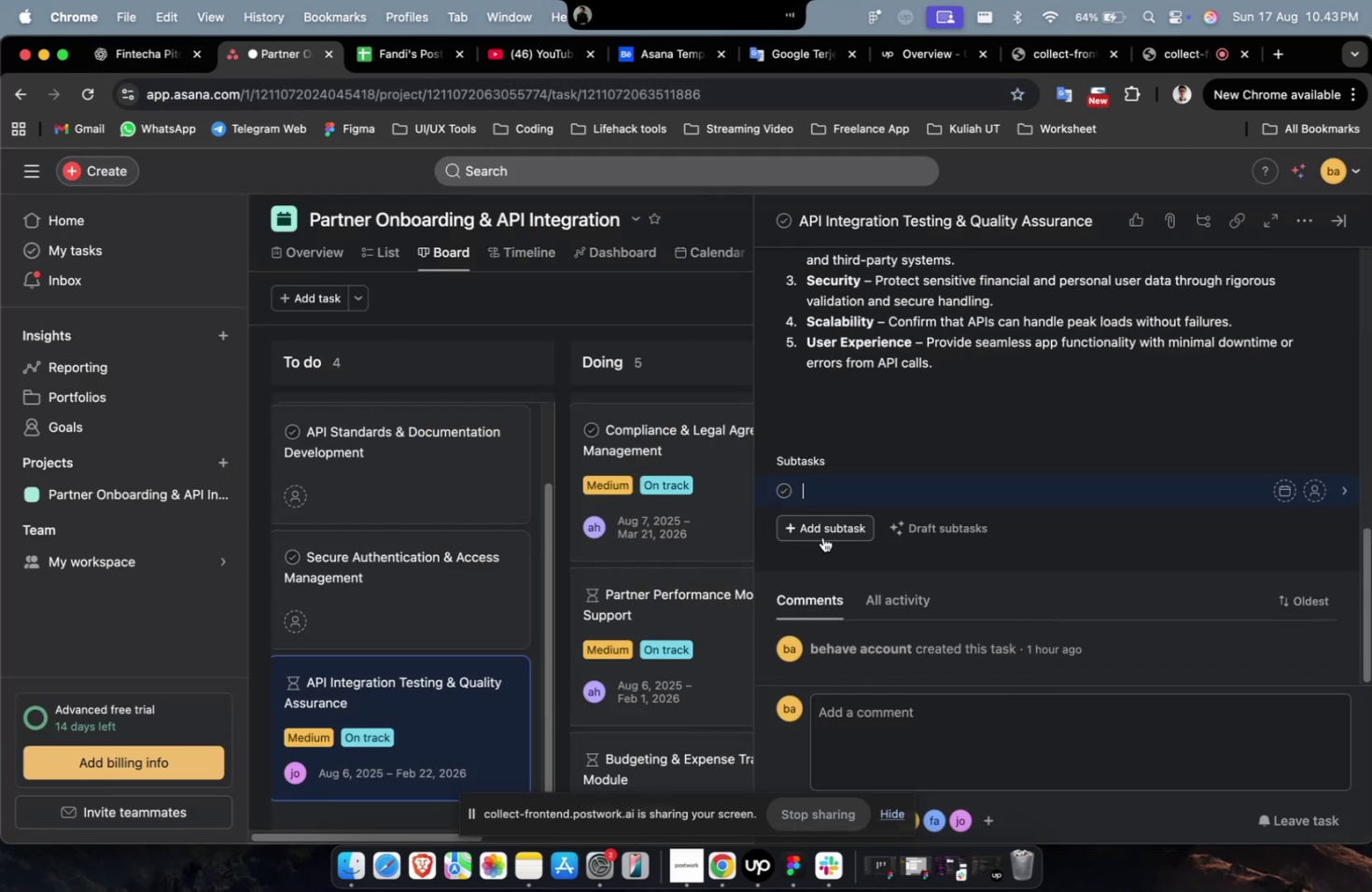 
key(Meta+V)
 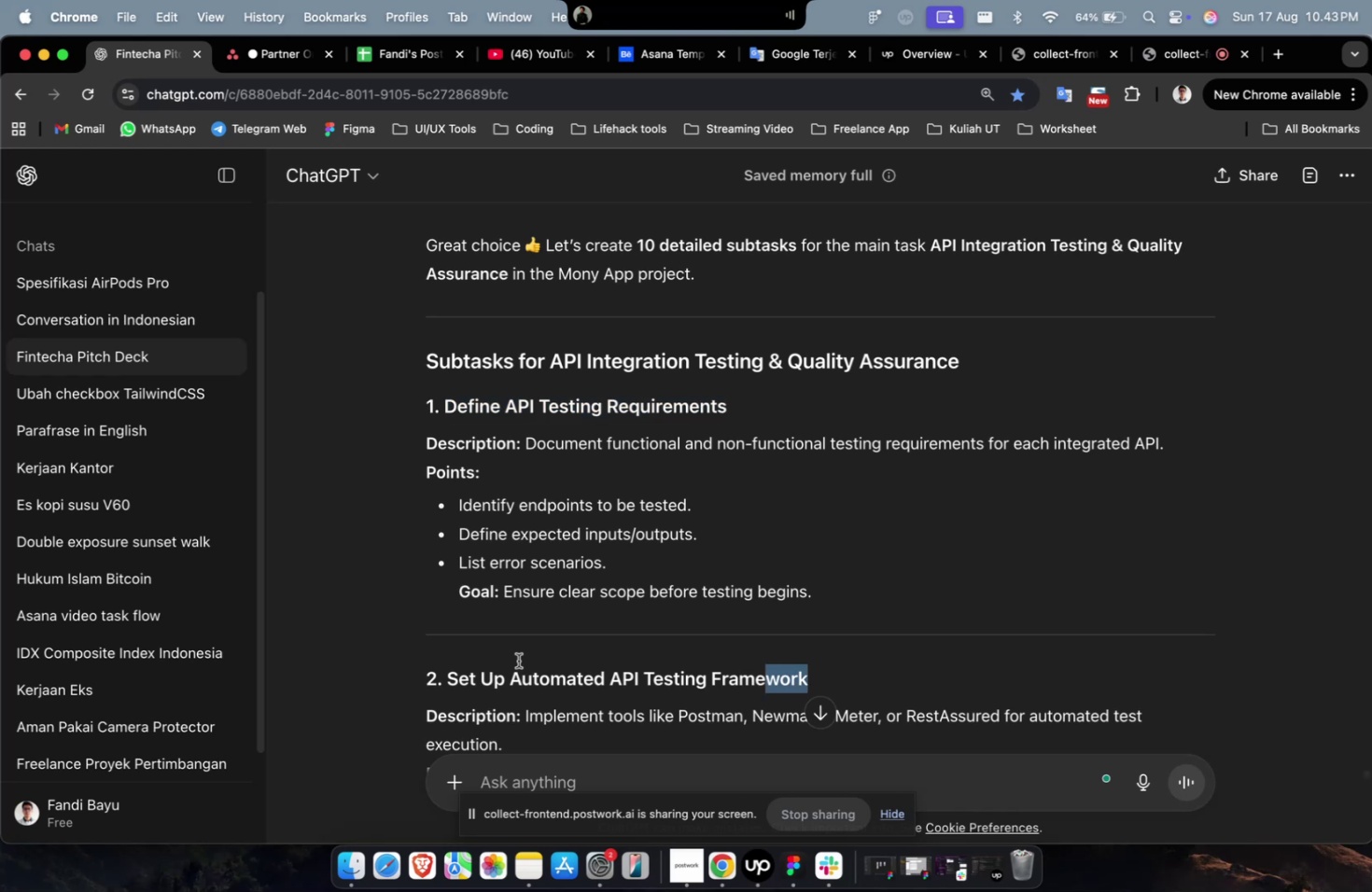 
key(Meta+C)
 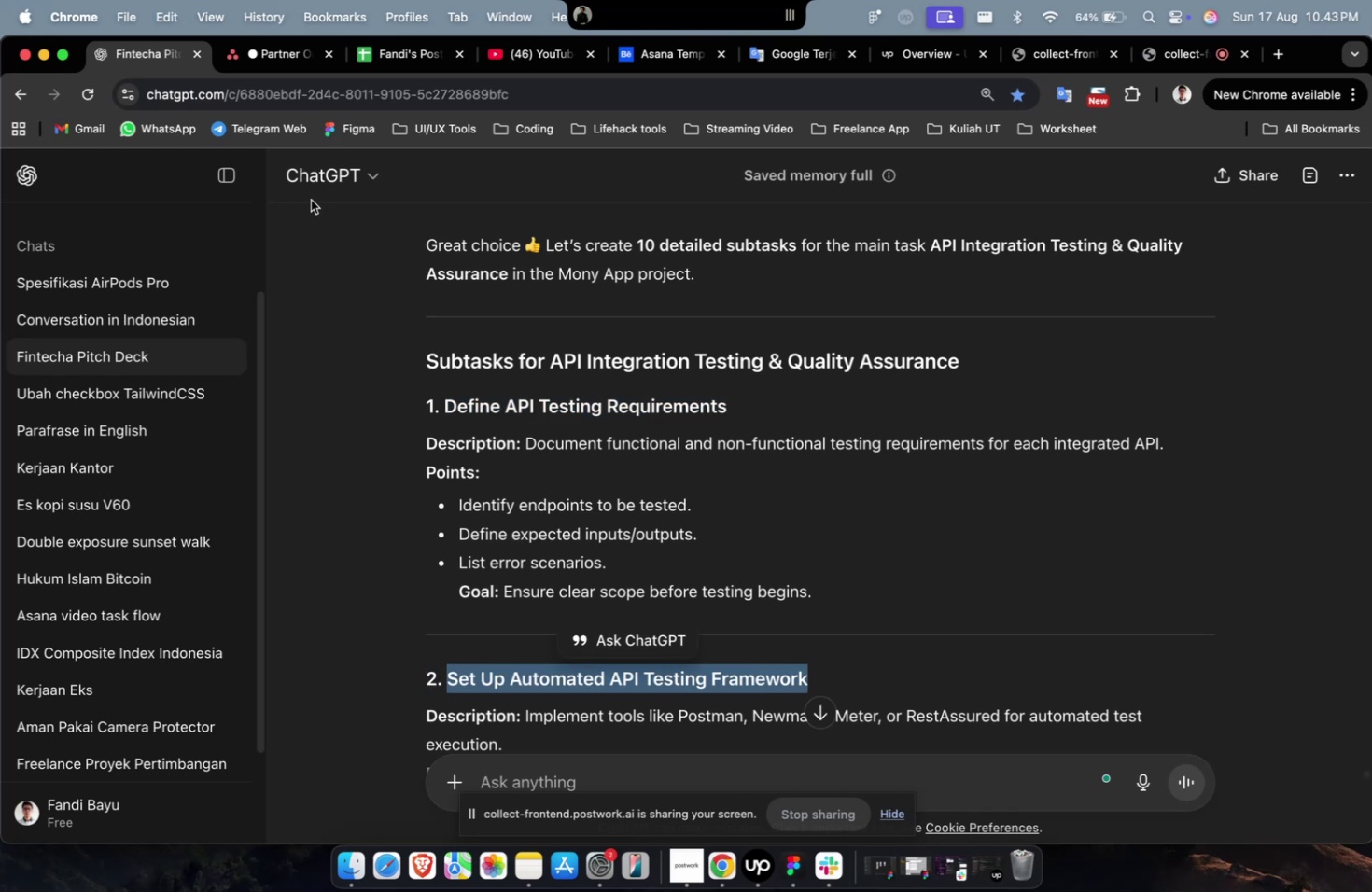 
key(Meta+C)
 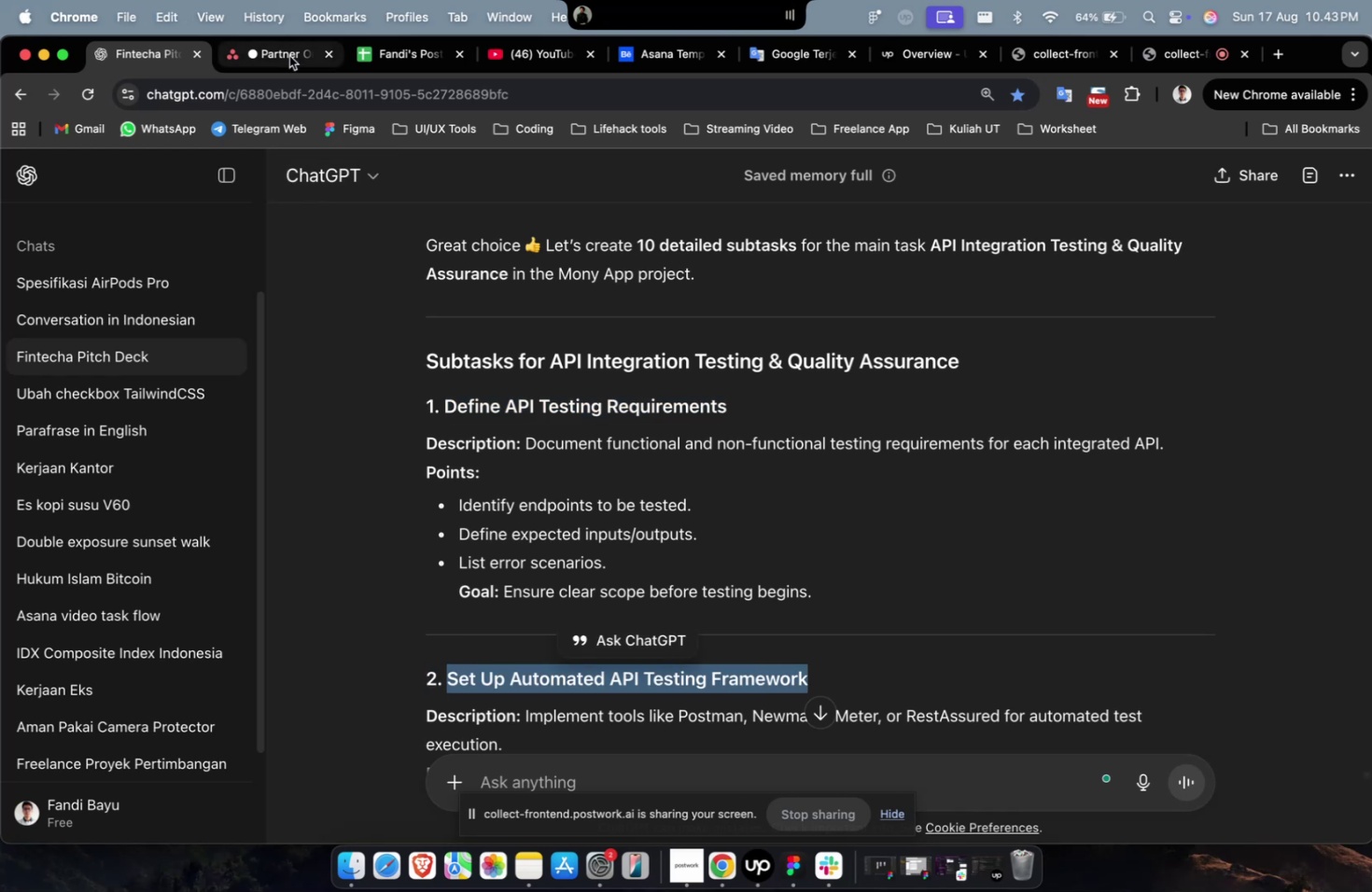 
left_click([289, 56])
 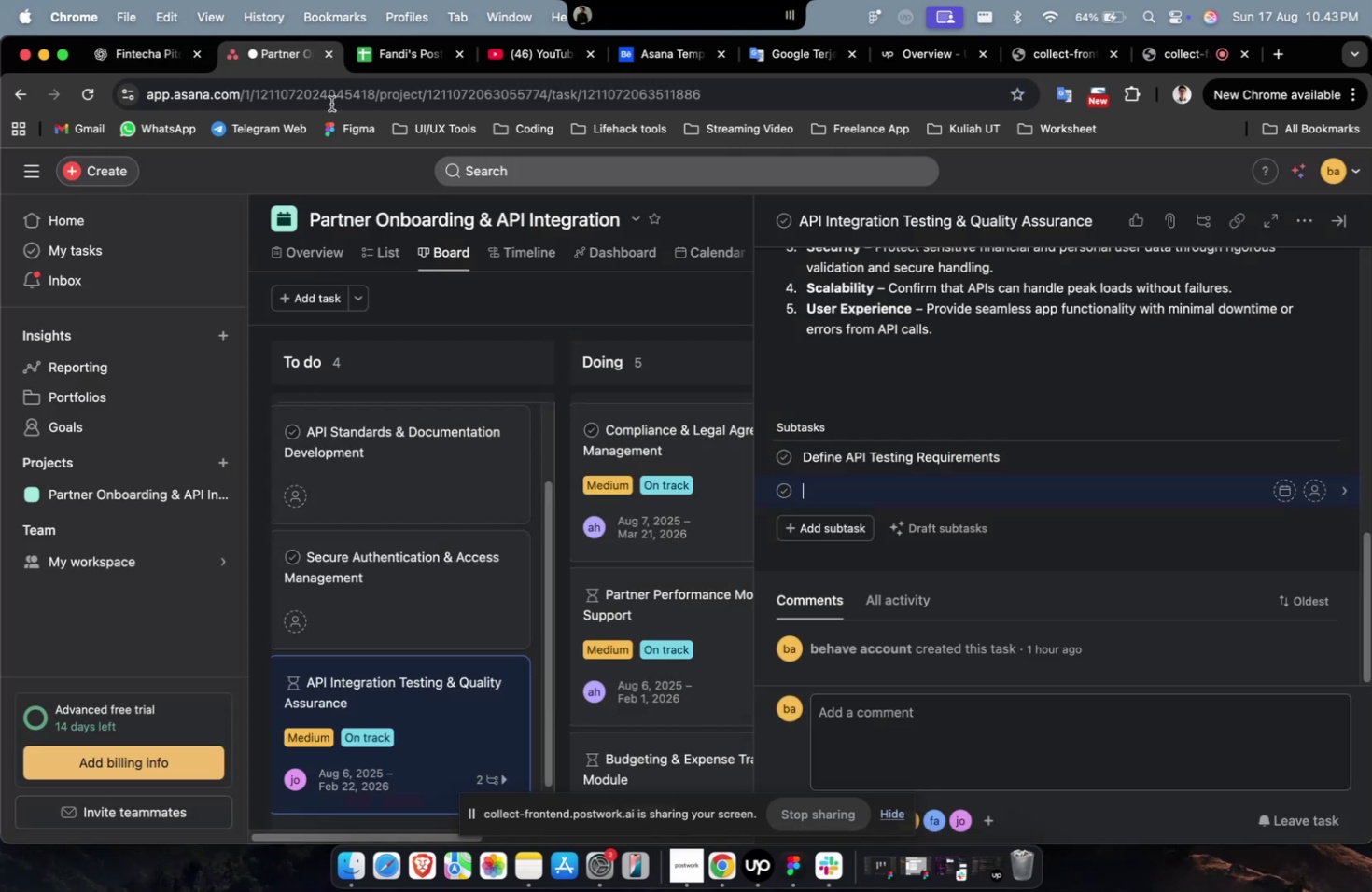 
key(Meta+V)
 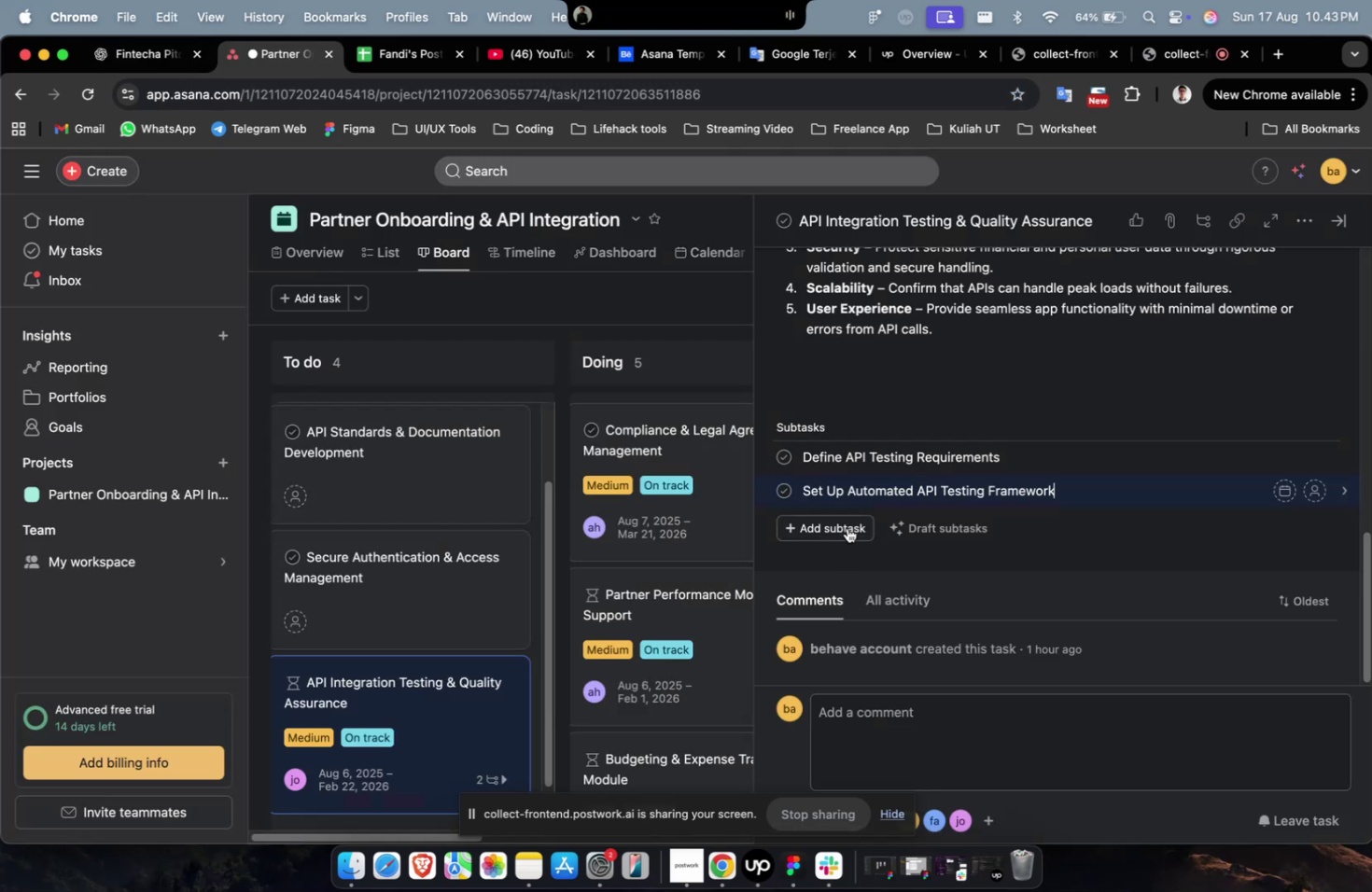 
left_click([847, 527])
 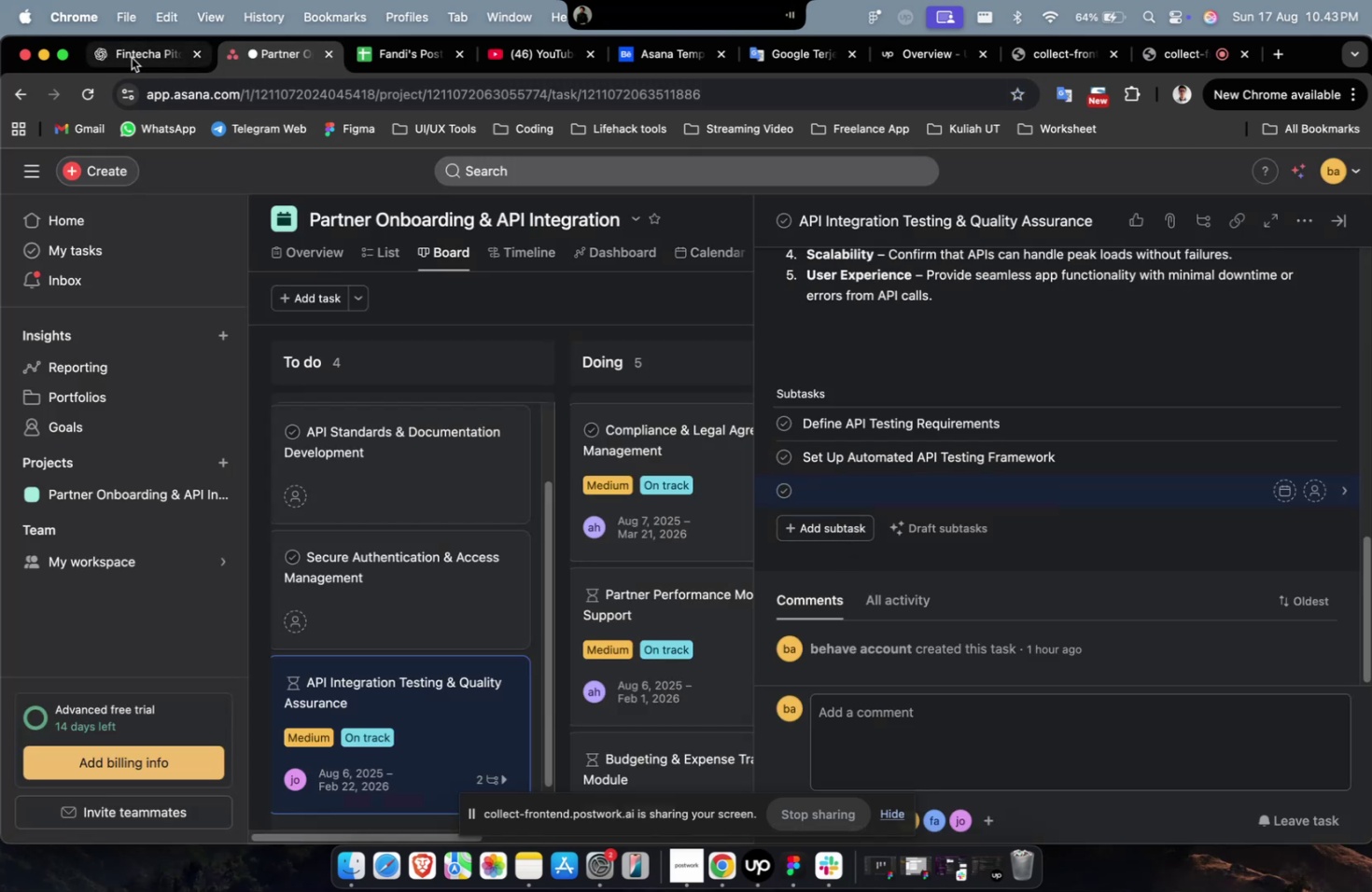 
double_click([129, 57])
 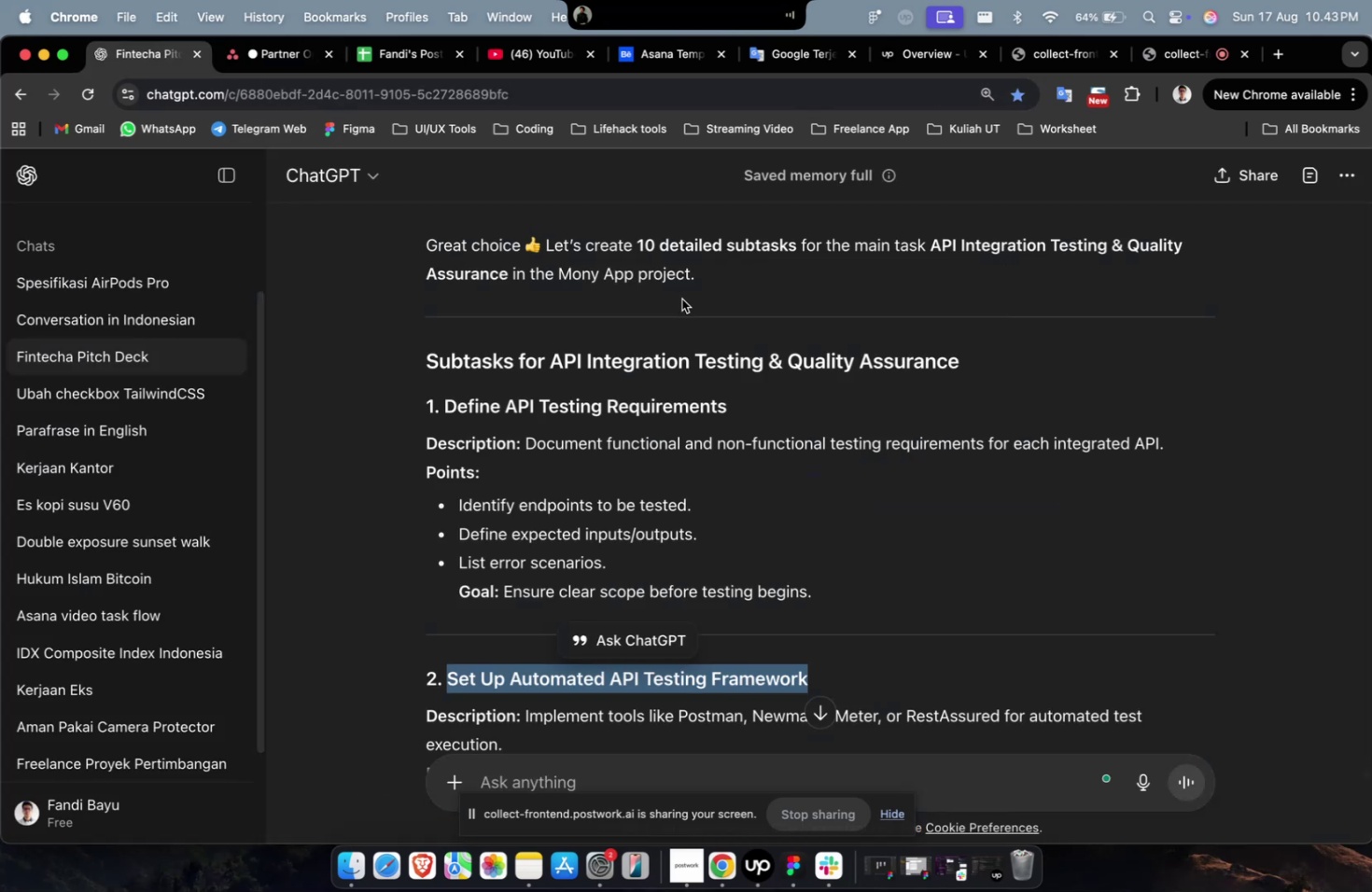 
scroll: coordinate [685, 310], scroll_direction: down, amount: 18.0
 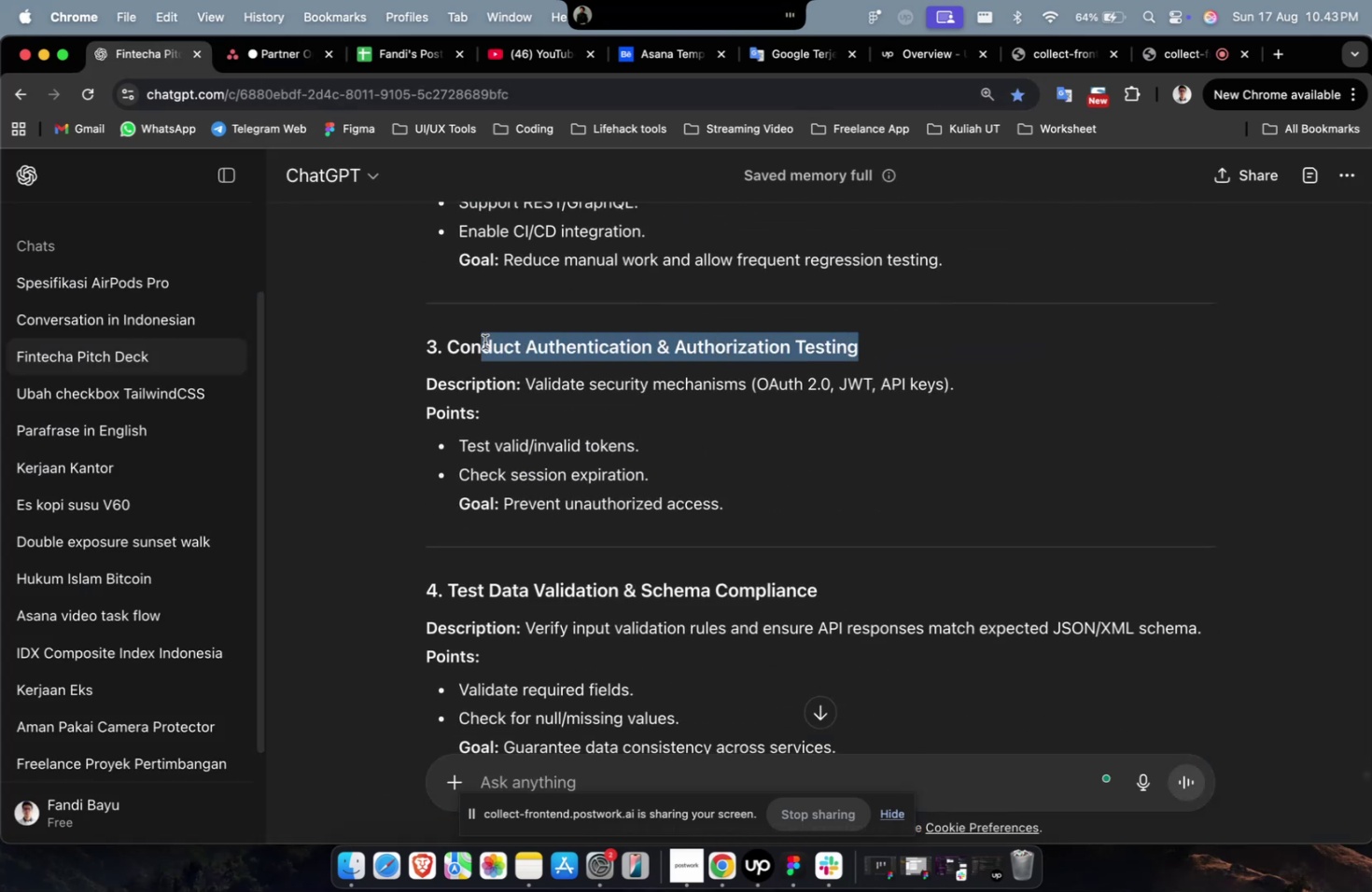 
key(Meta+CommandLeft)
 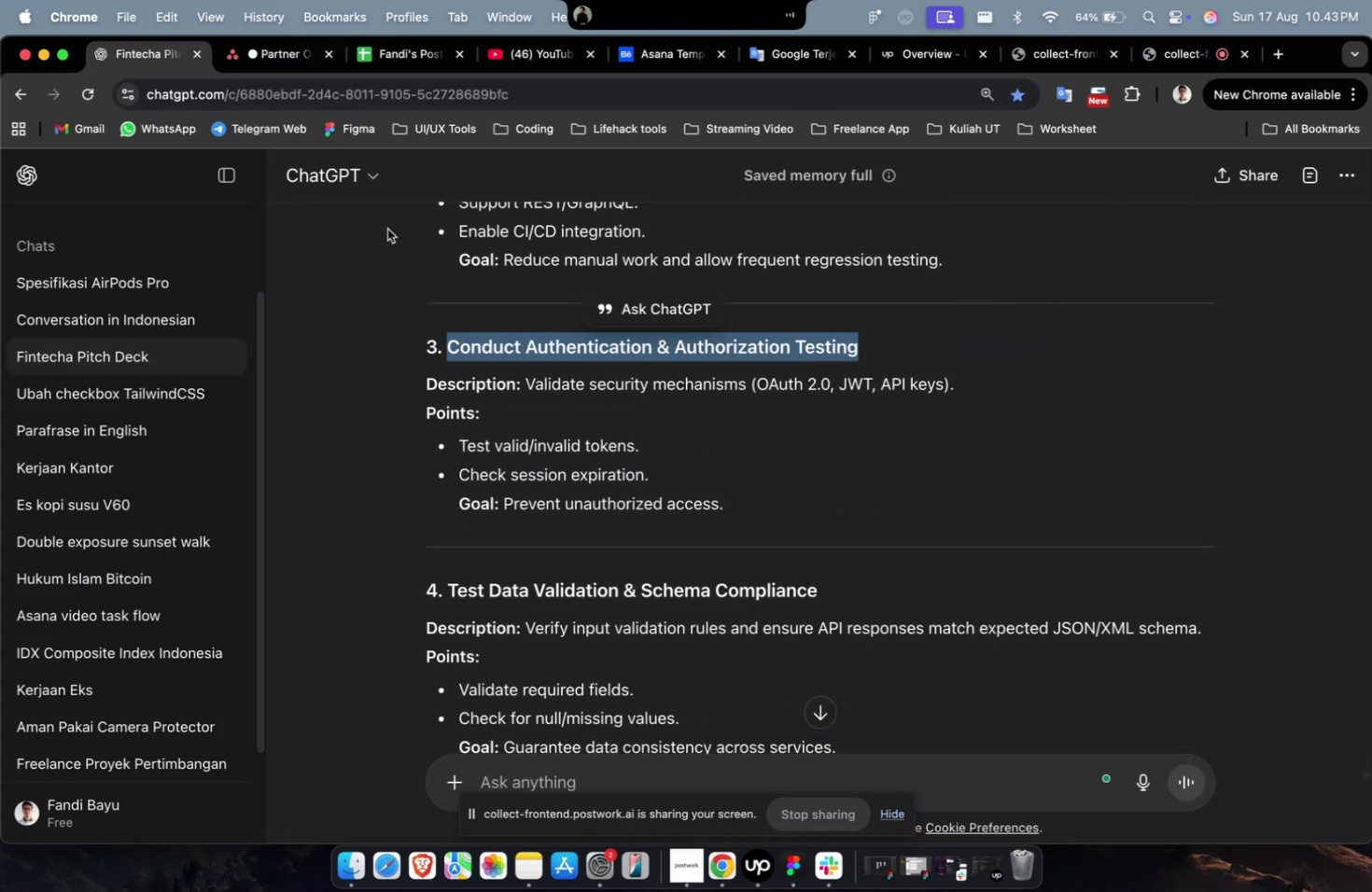 
key(Meta+C)
 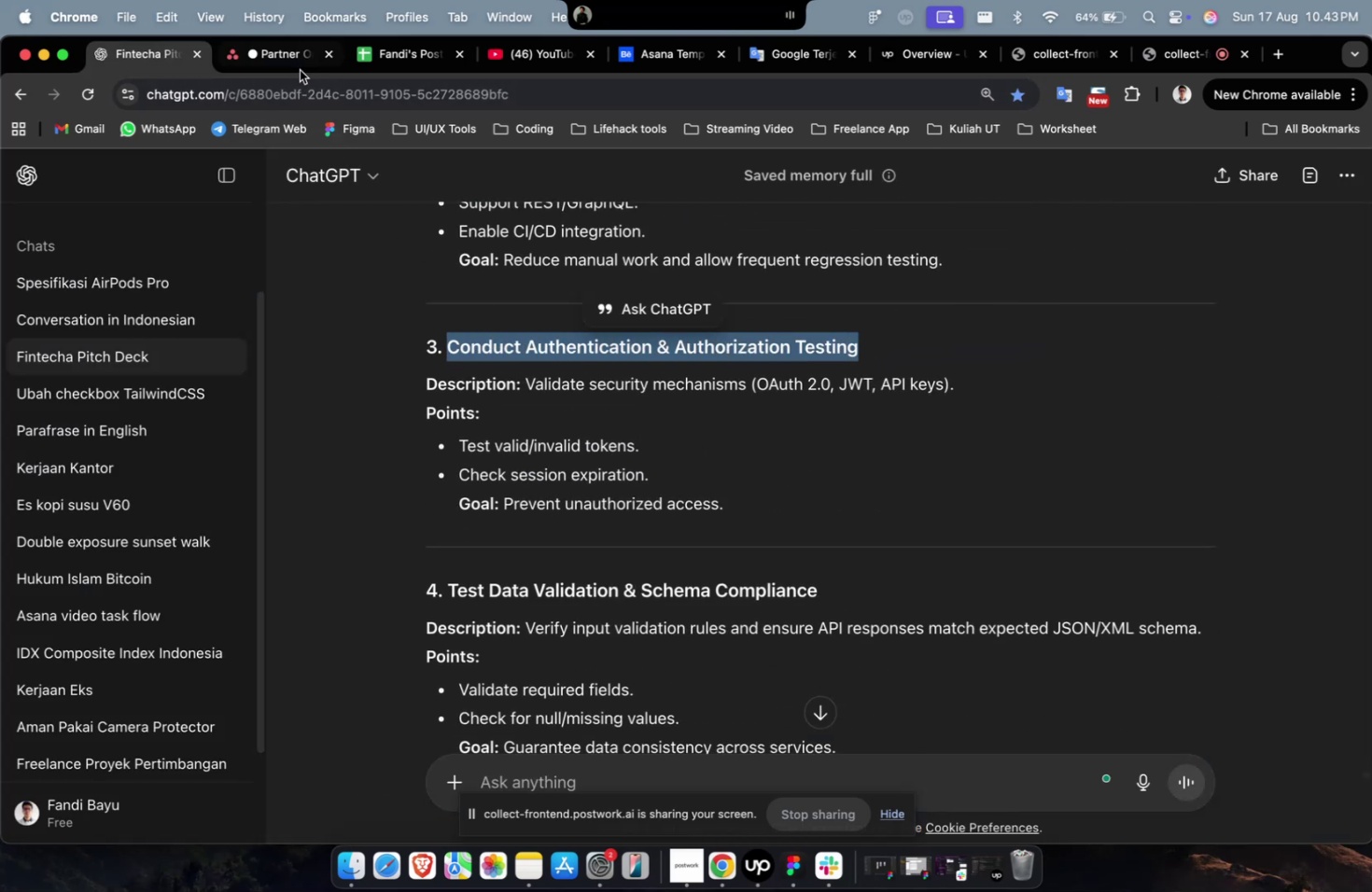 
left_click([300, 70])
 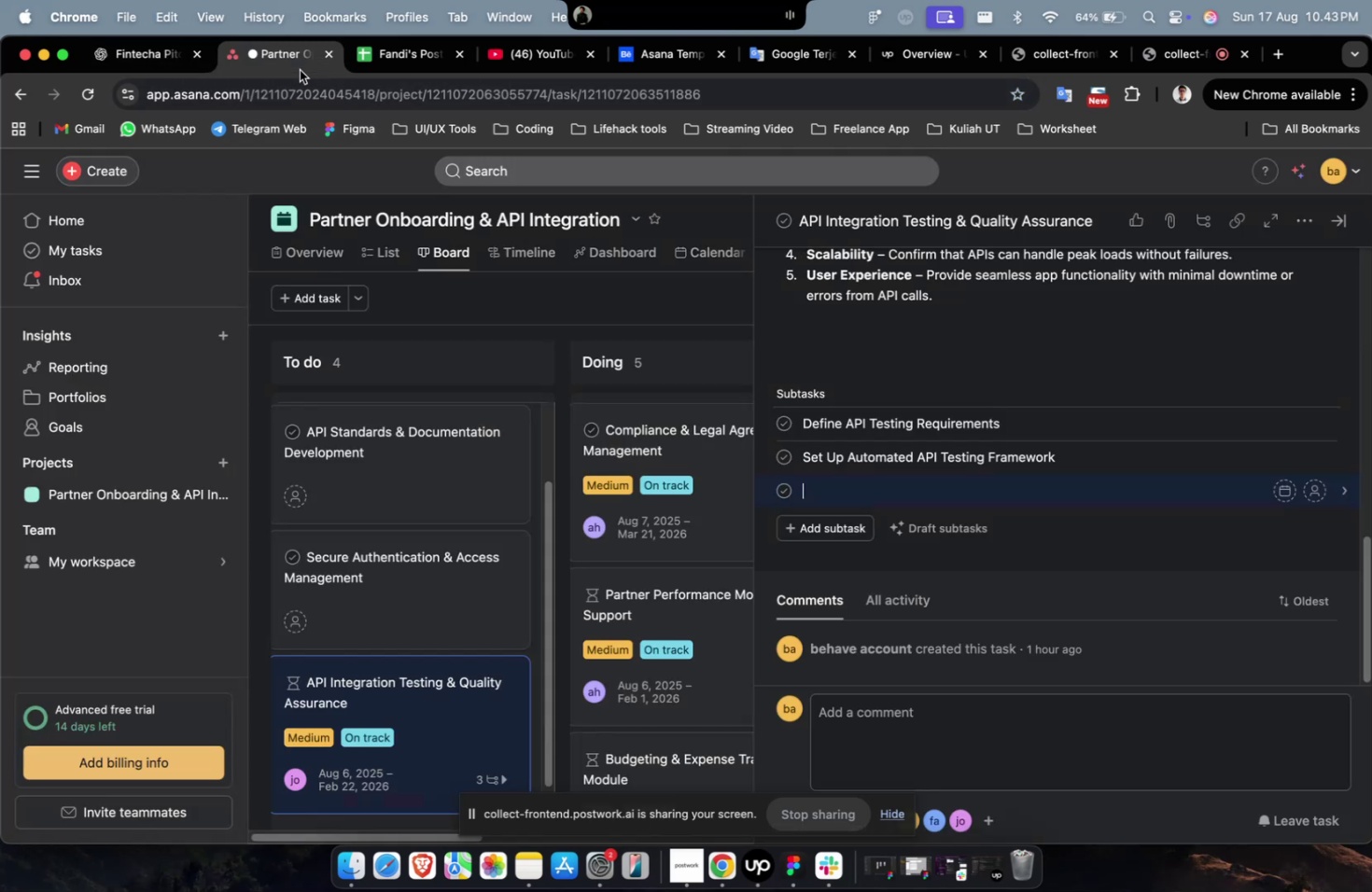 
hold_key(key=CommandLeft, duration=0.38)
 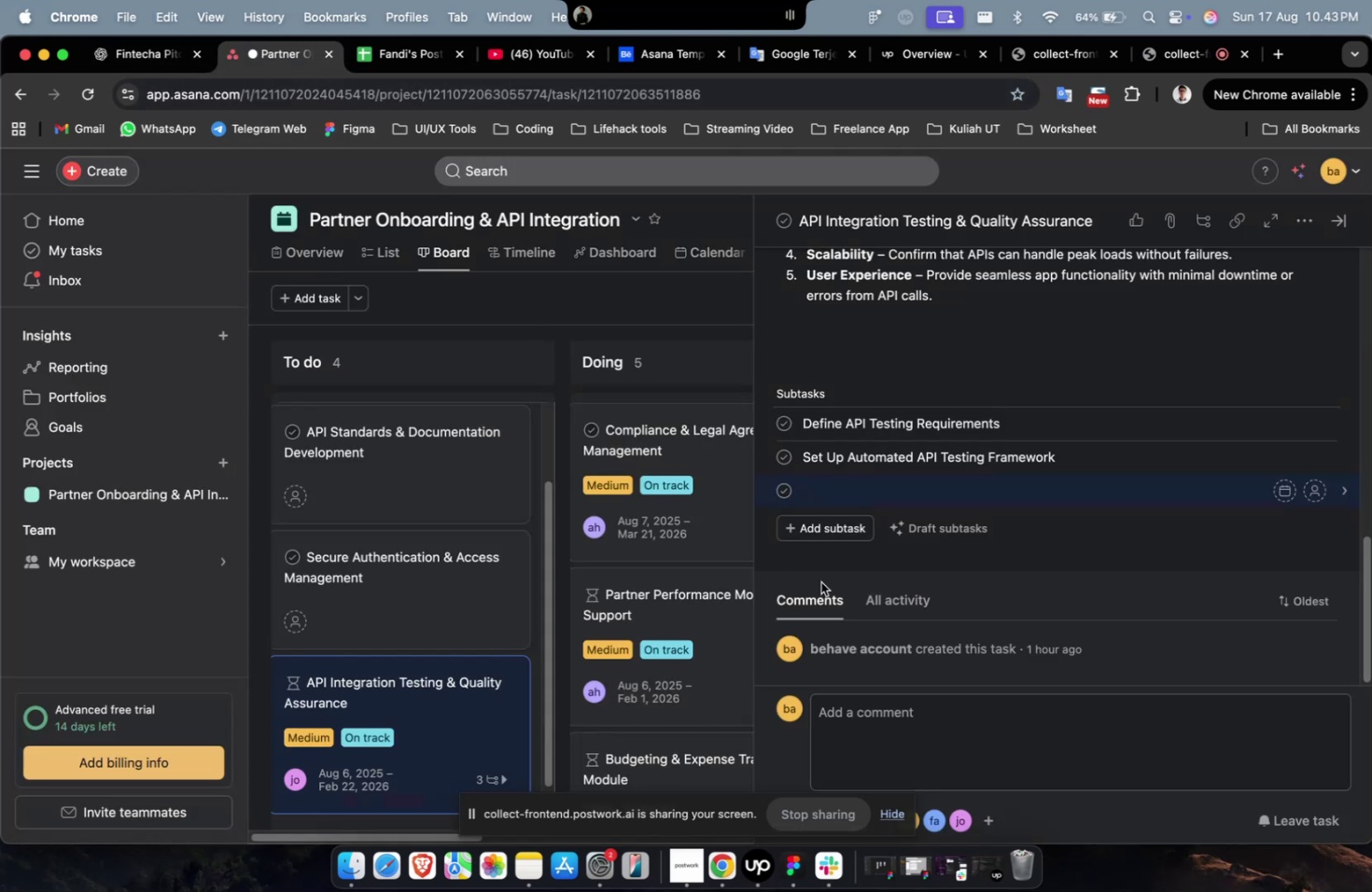 
key(Meta+V)
 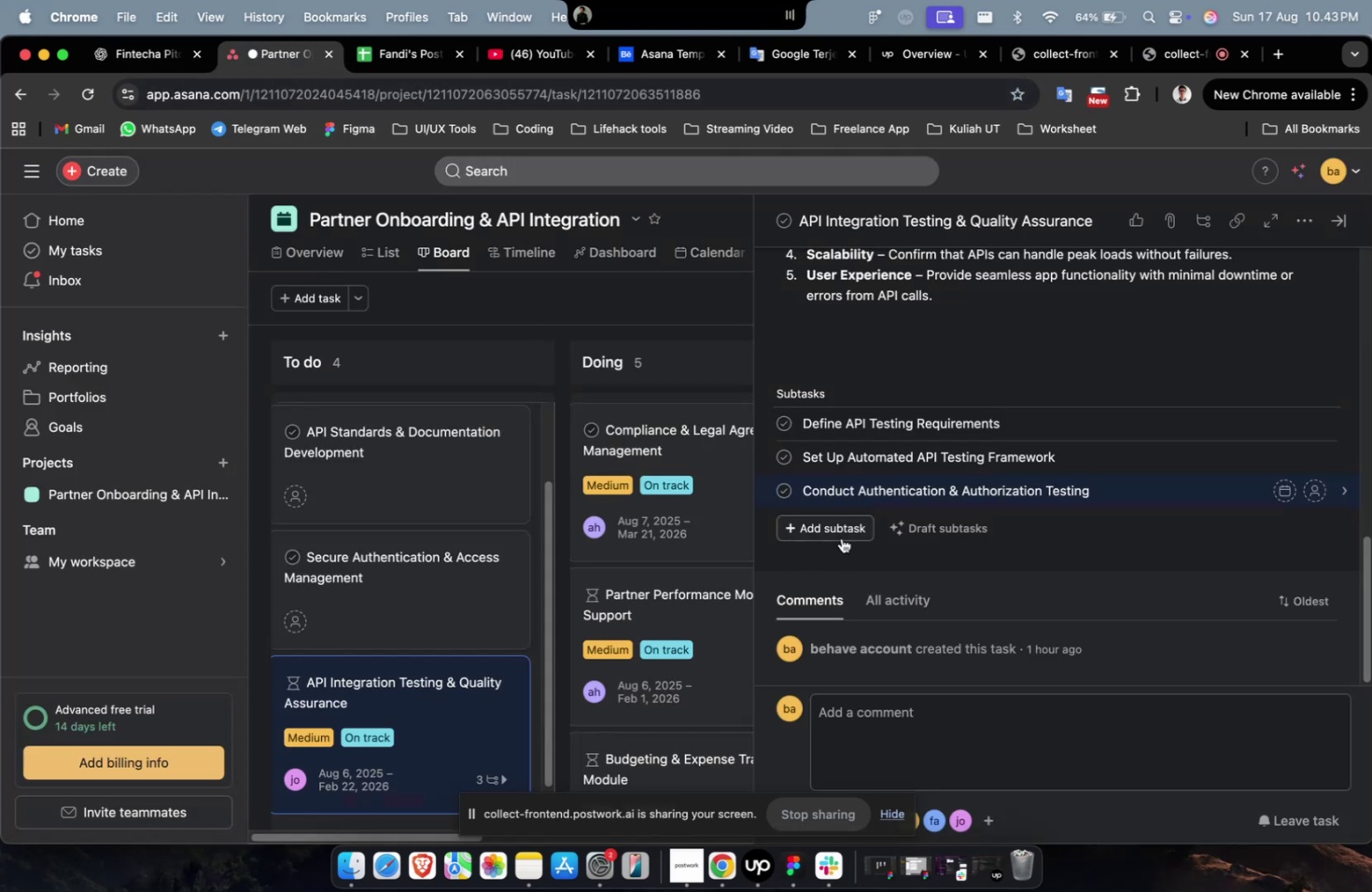 
left_click([841, 537])
 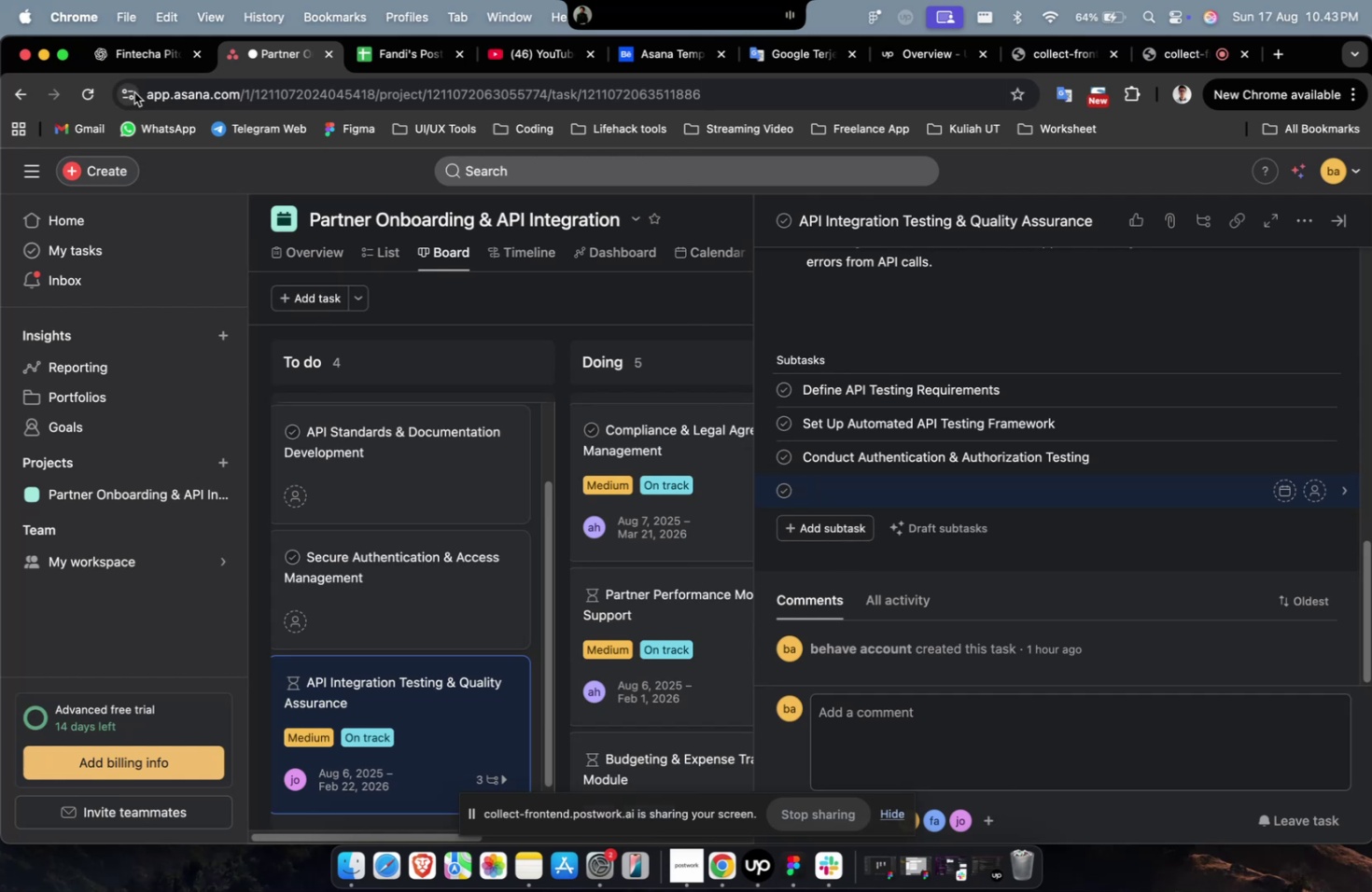 
left_click([143, 69])
 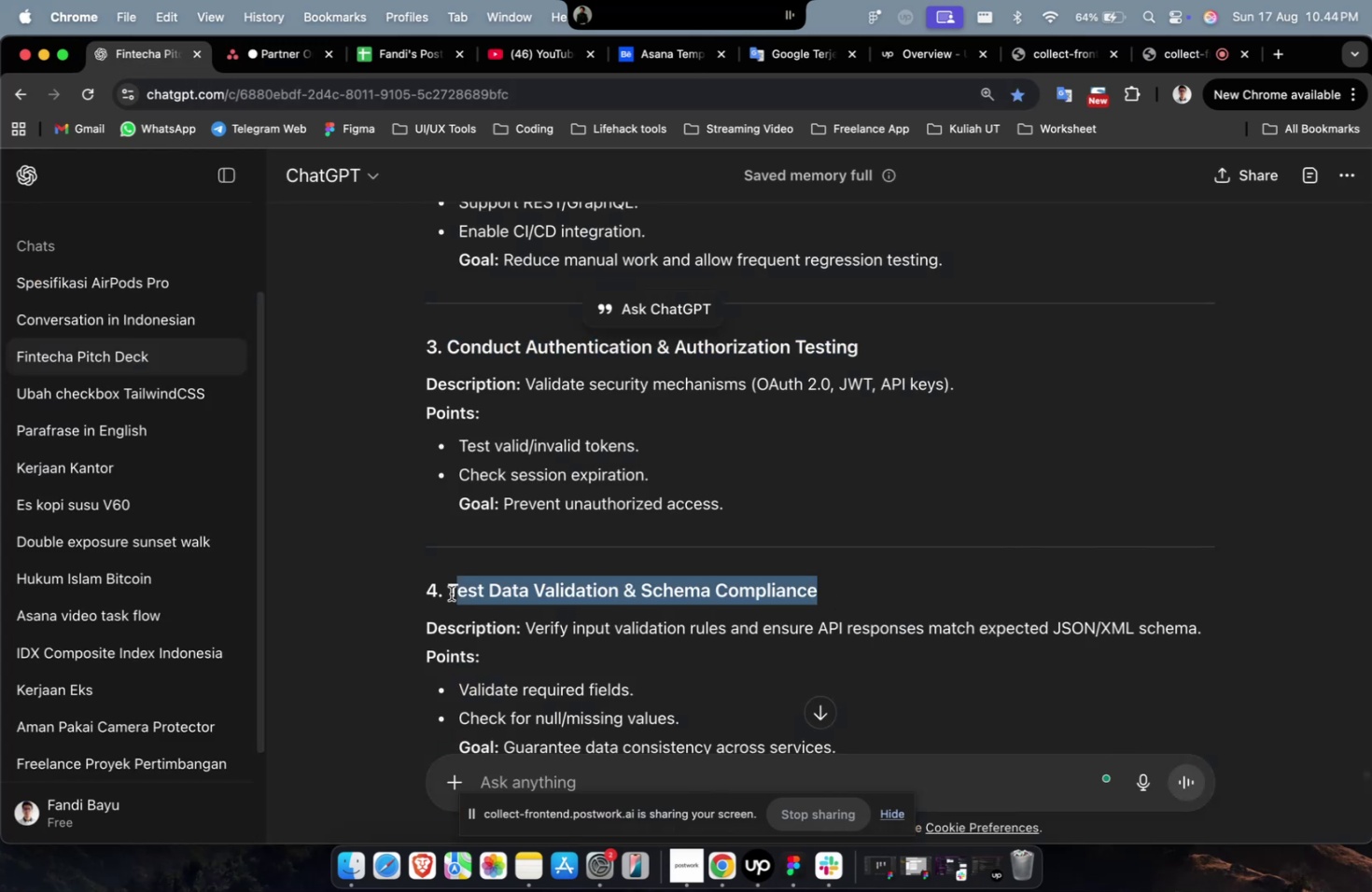 
key(Meta+C)
 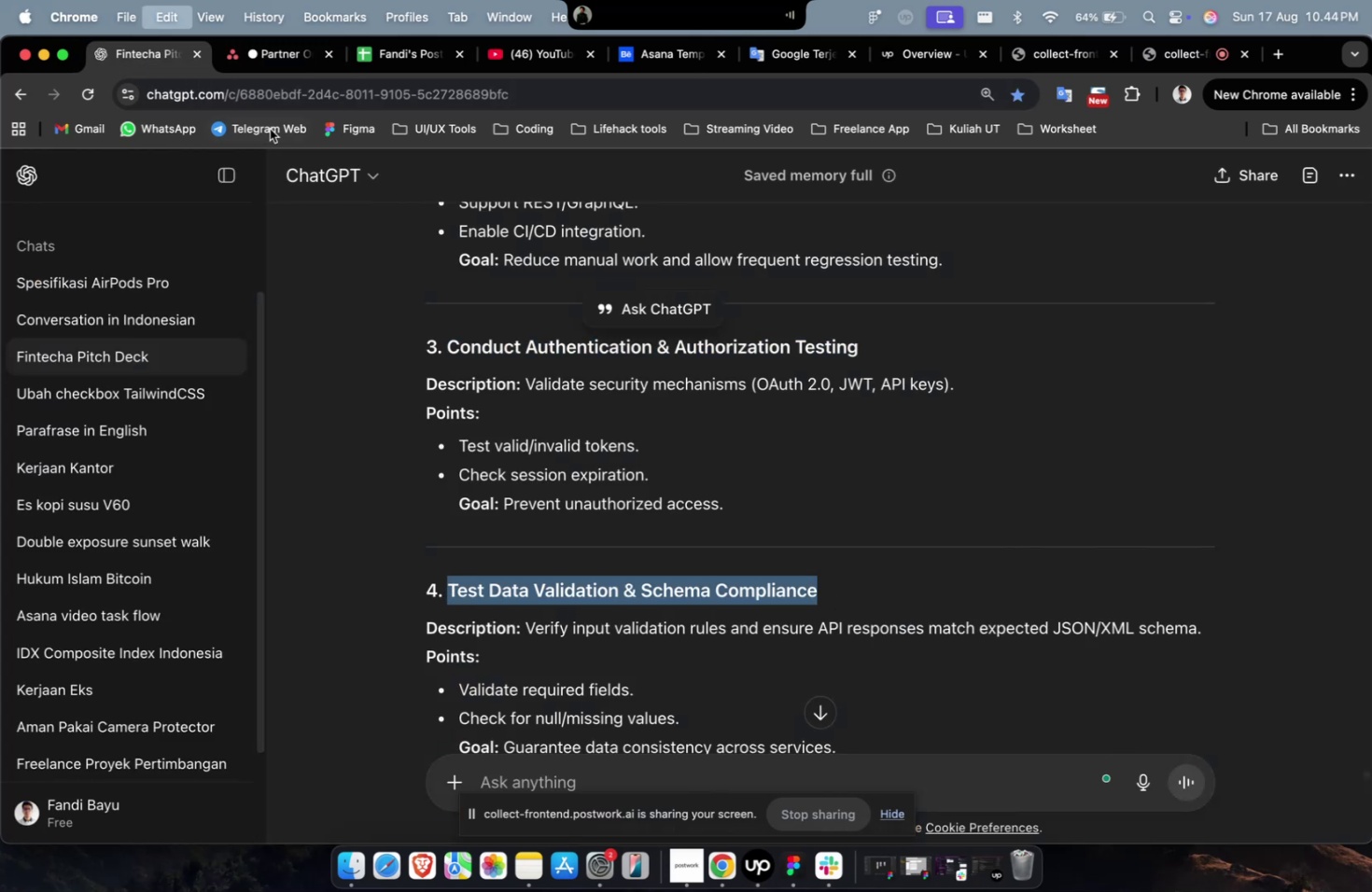 
key(Meta+C)
 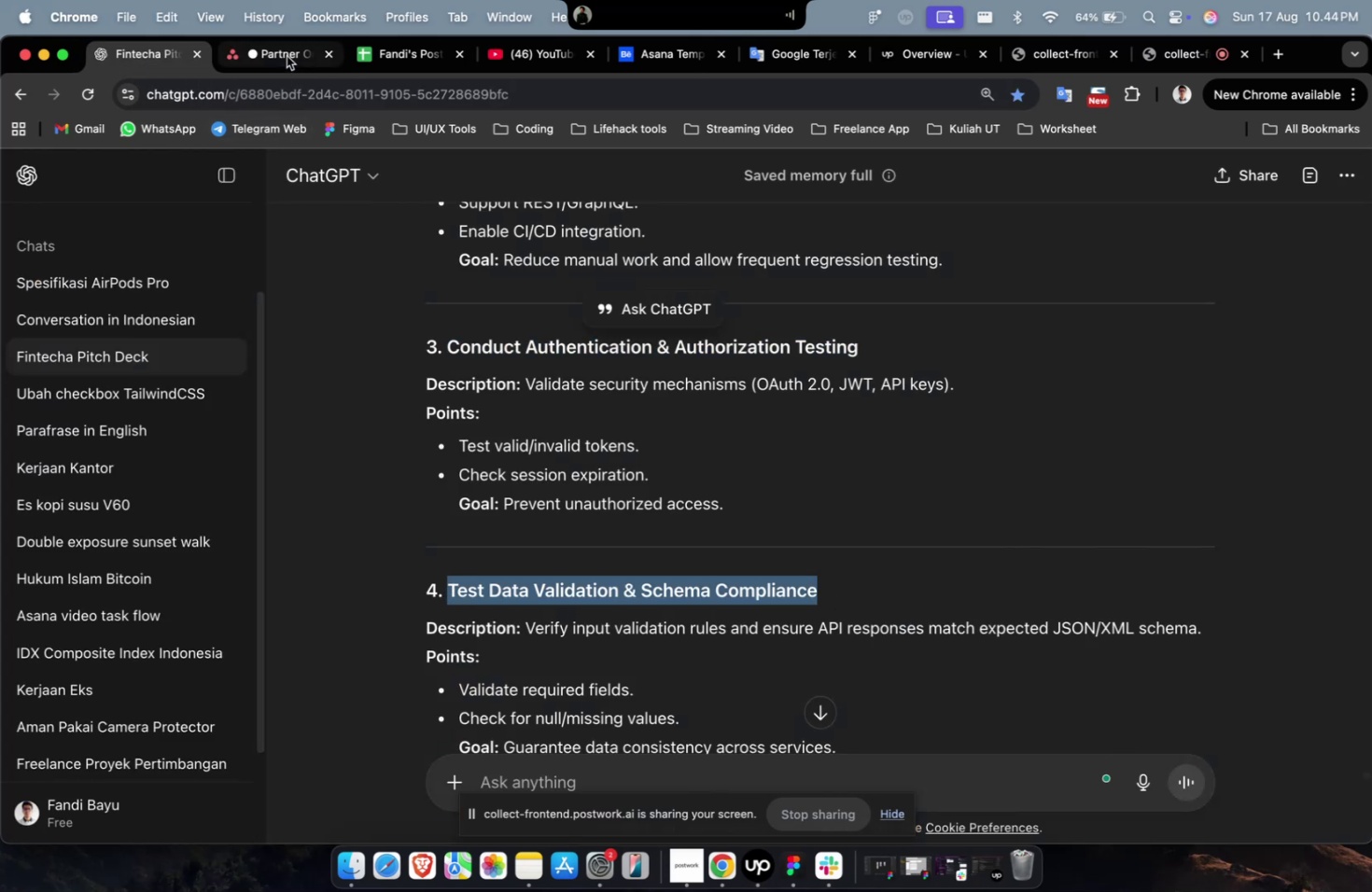 
left_click([287, 56])
 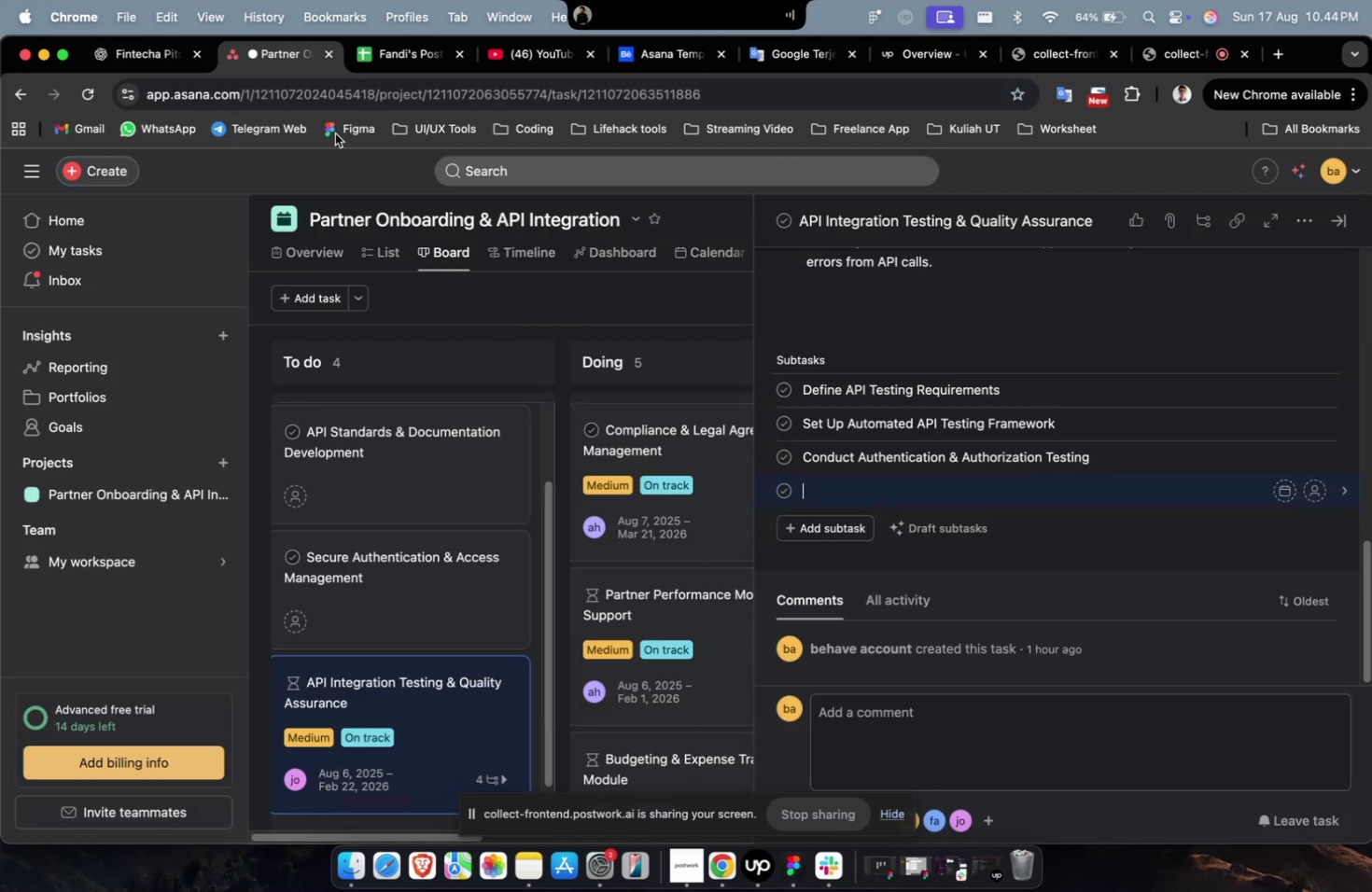 
key(Meta+V)
 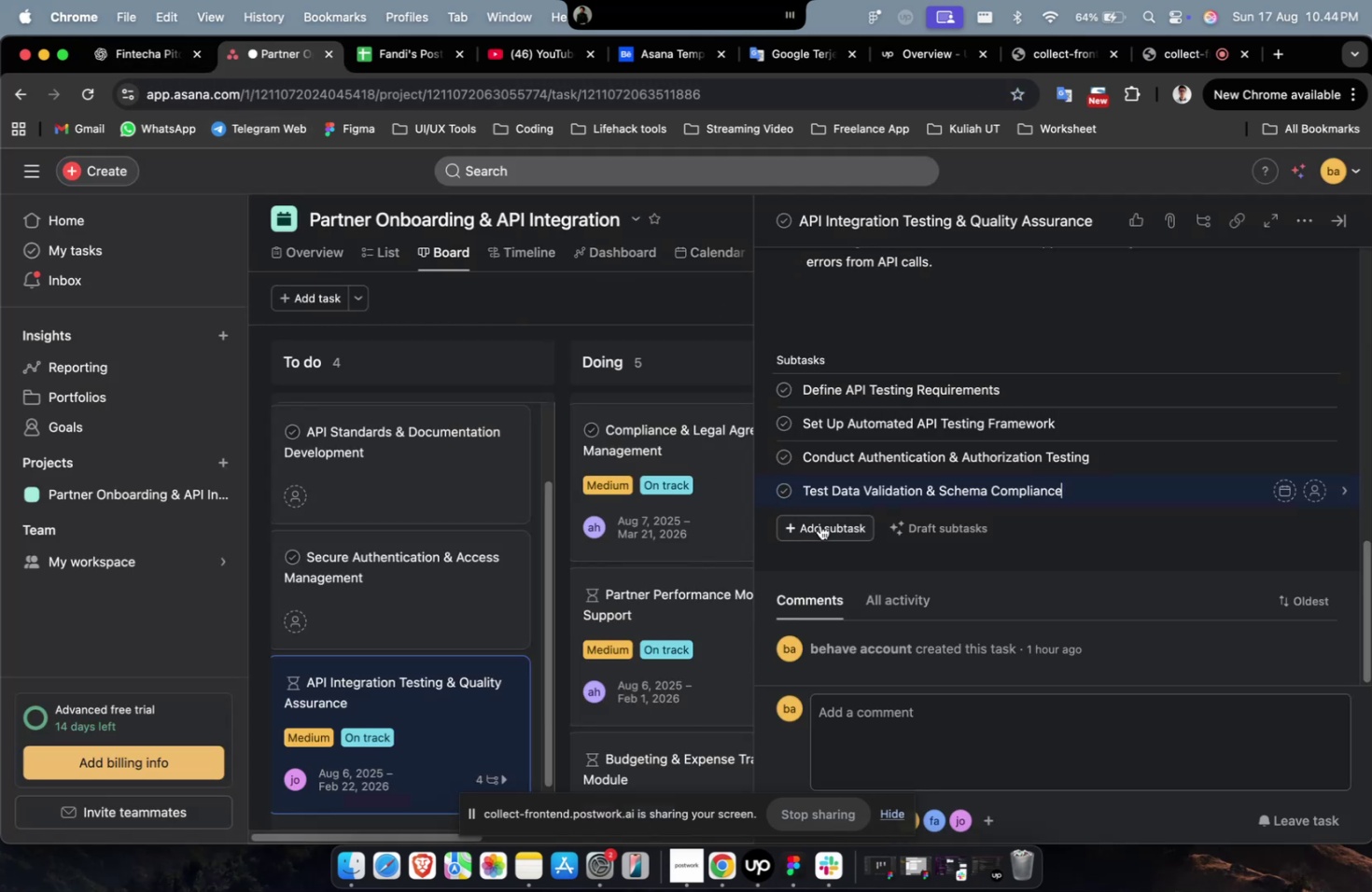 
left_click([819, 524])
 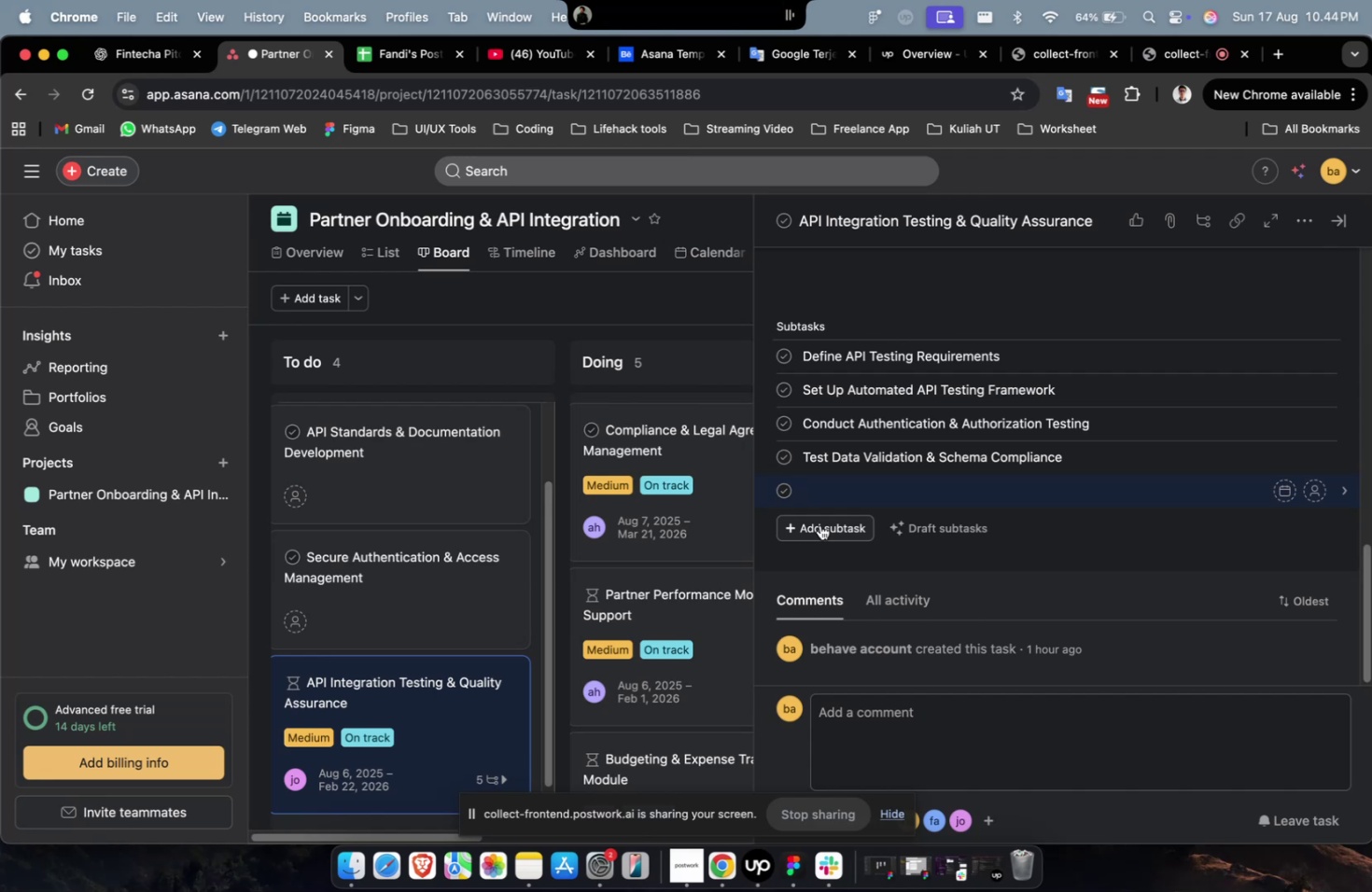 
wait(15.82)
 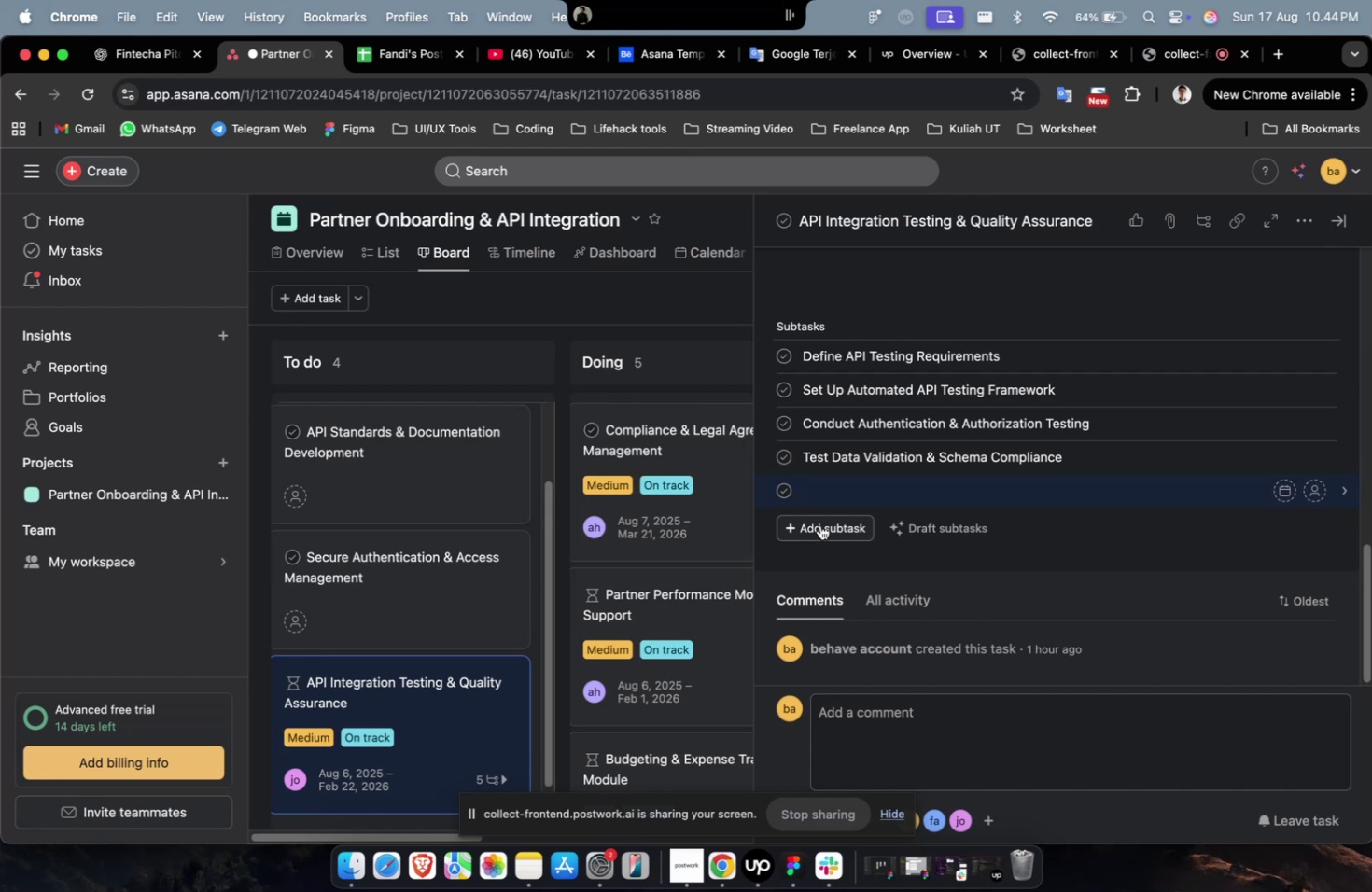 
scroll: coordinate [678, 452], scroll_direction: down, amount: 15.0
 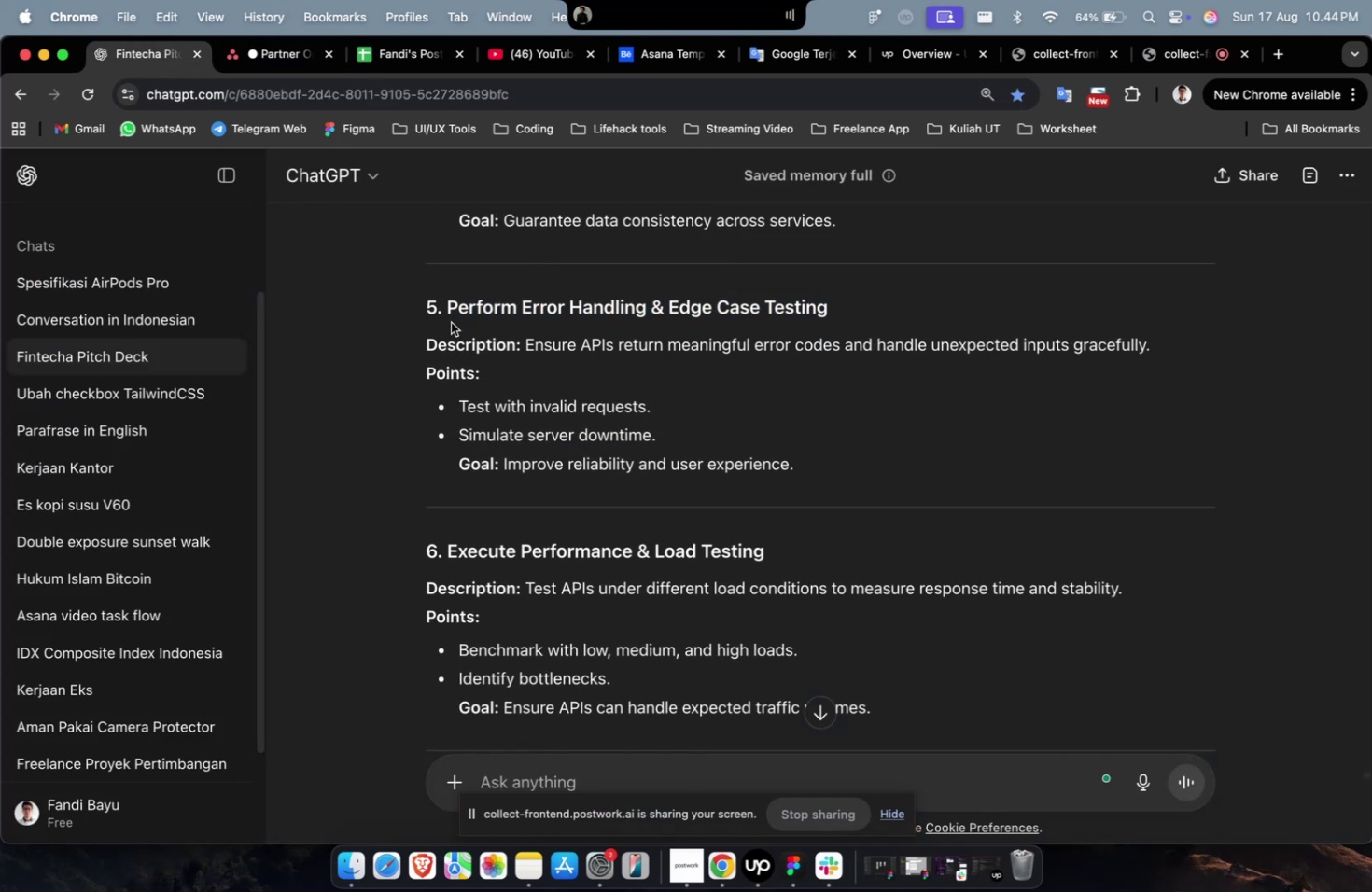 
key(Meta+C)
 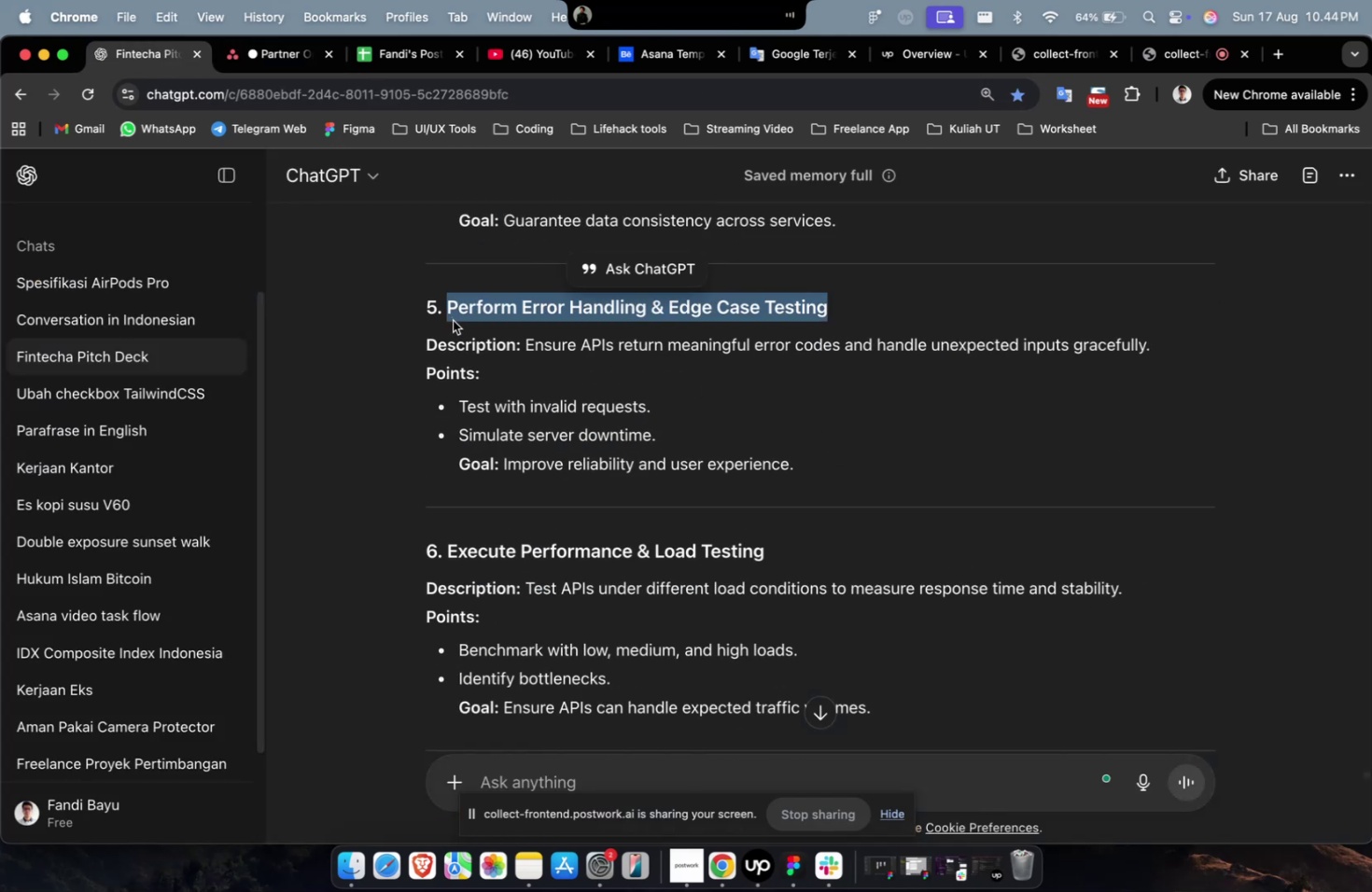 
key(Meta+C)
 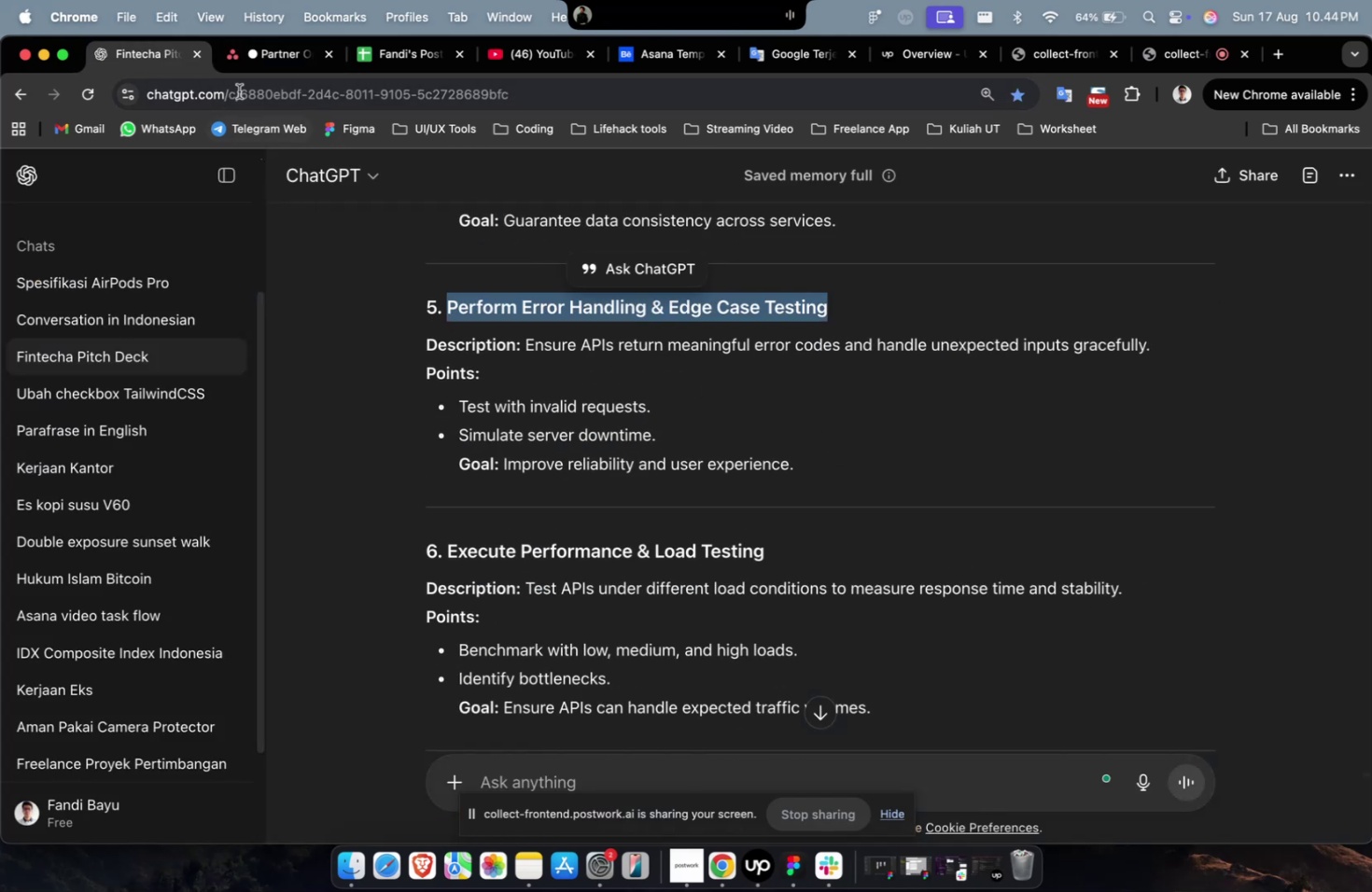 
left_click([280, 63])
 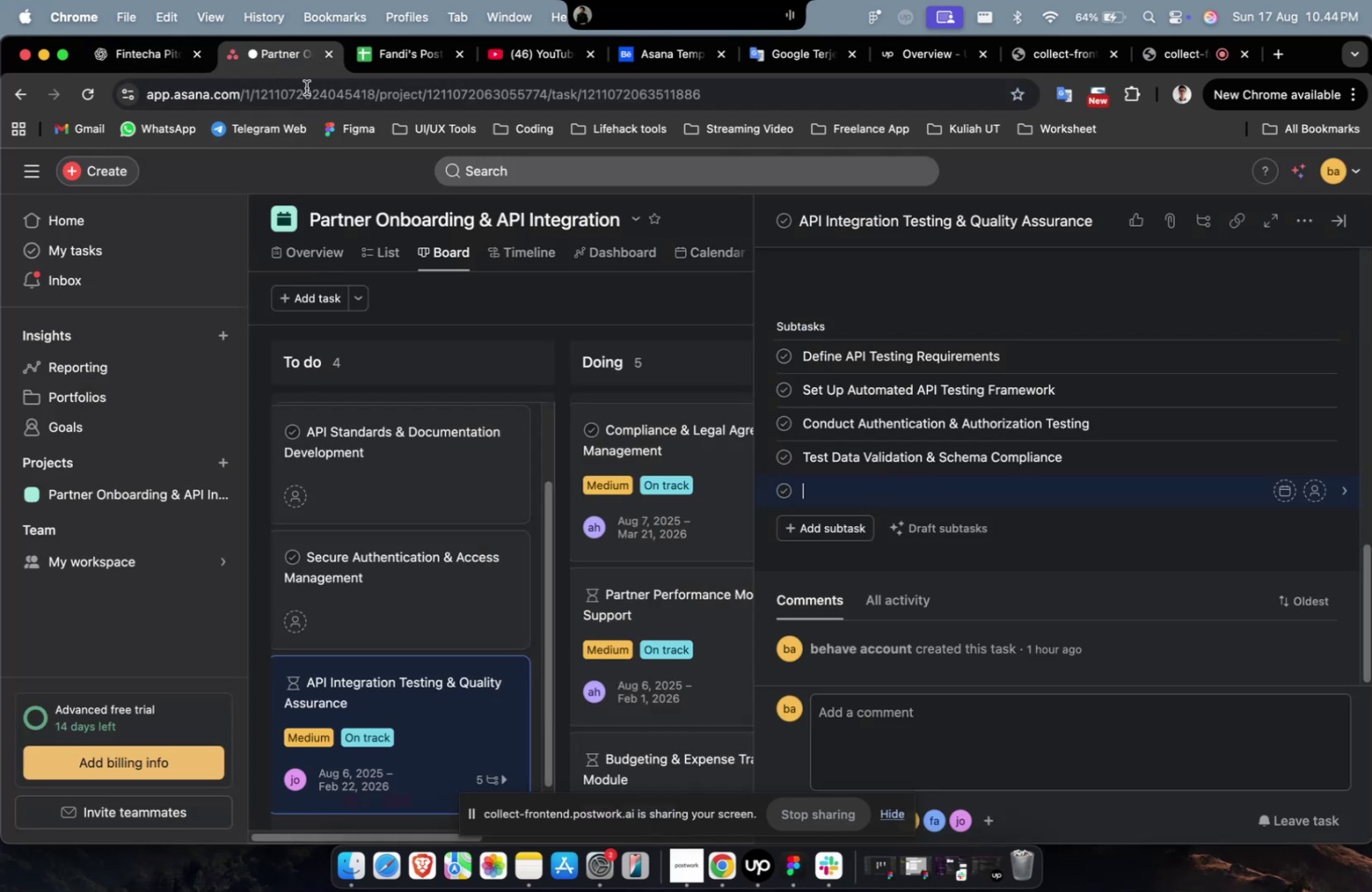 
key(Meta+V)
 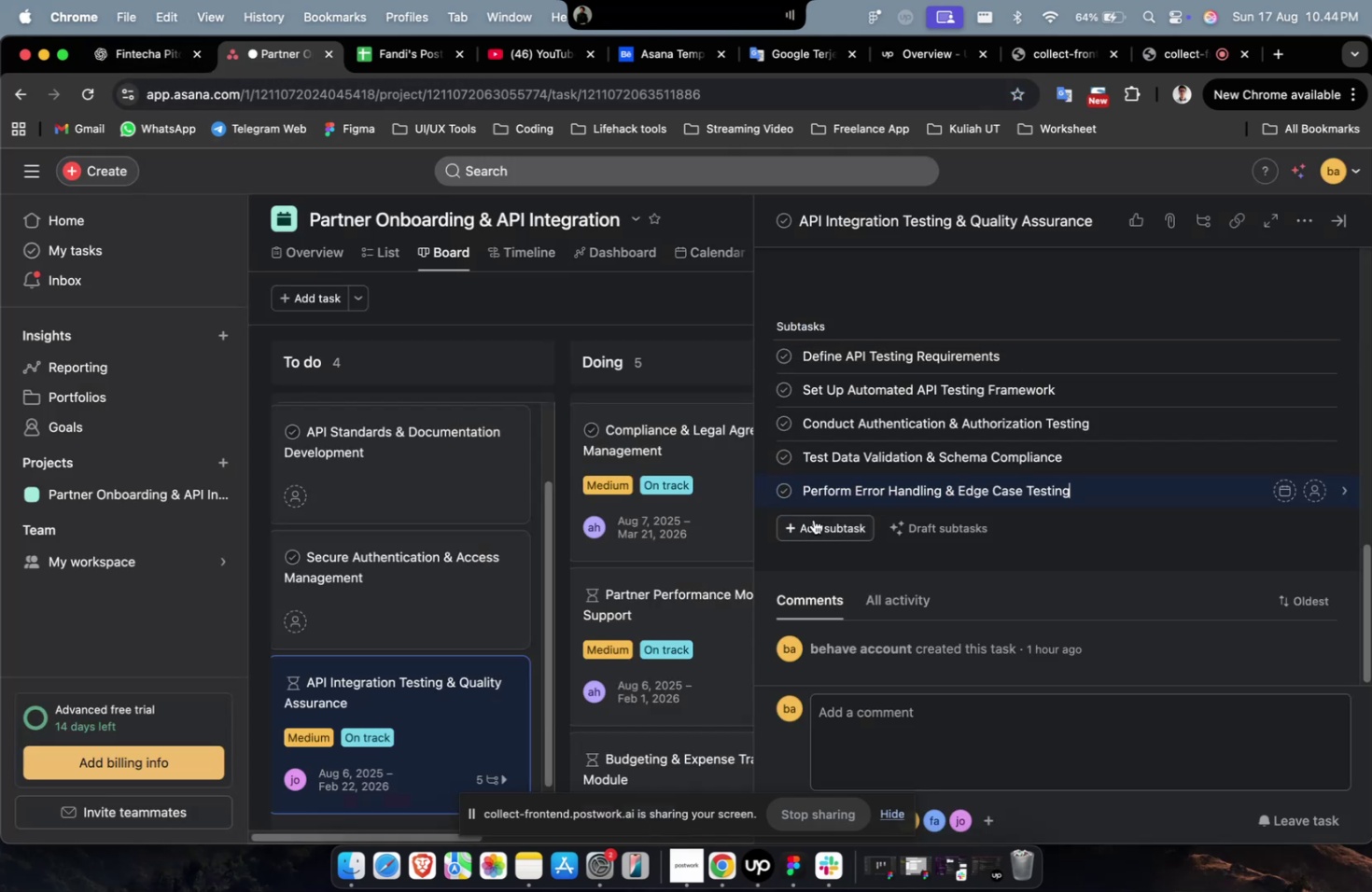 
left_click([813, 519])
 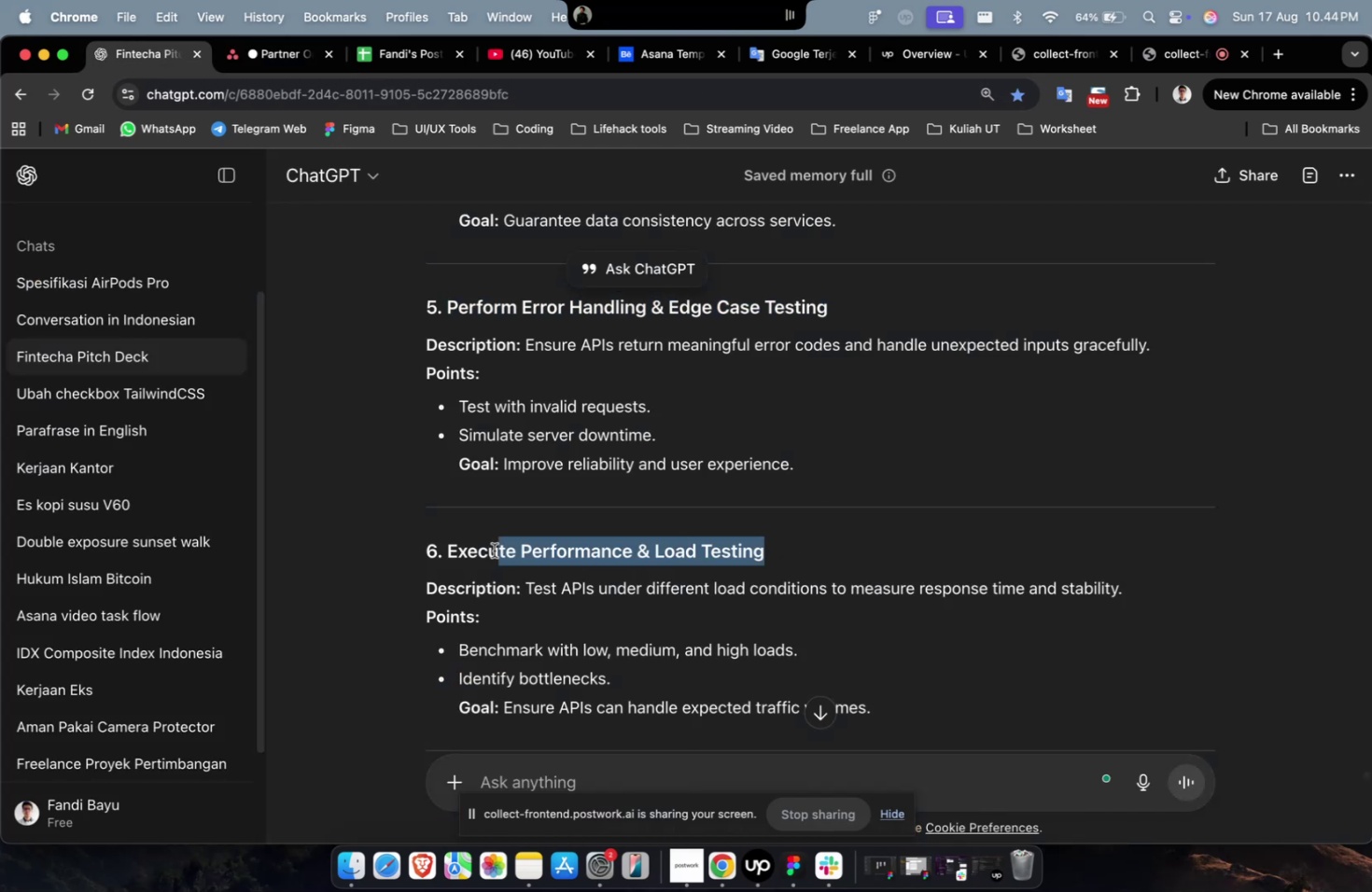 
key(Meta+C)
 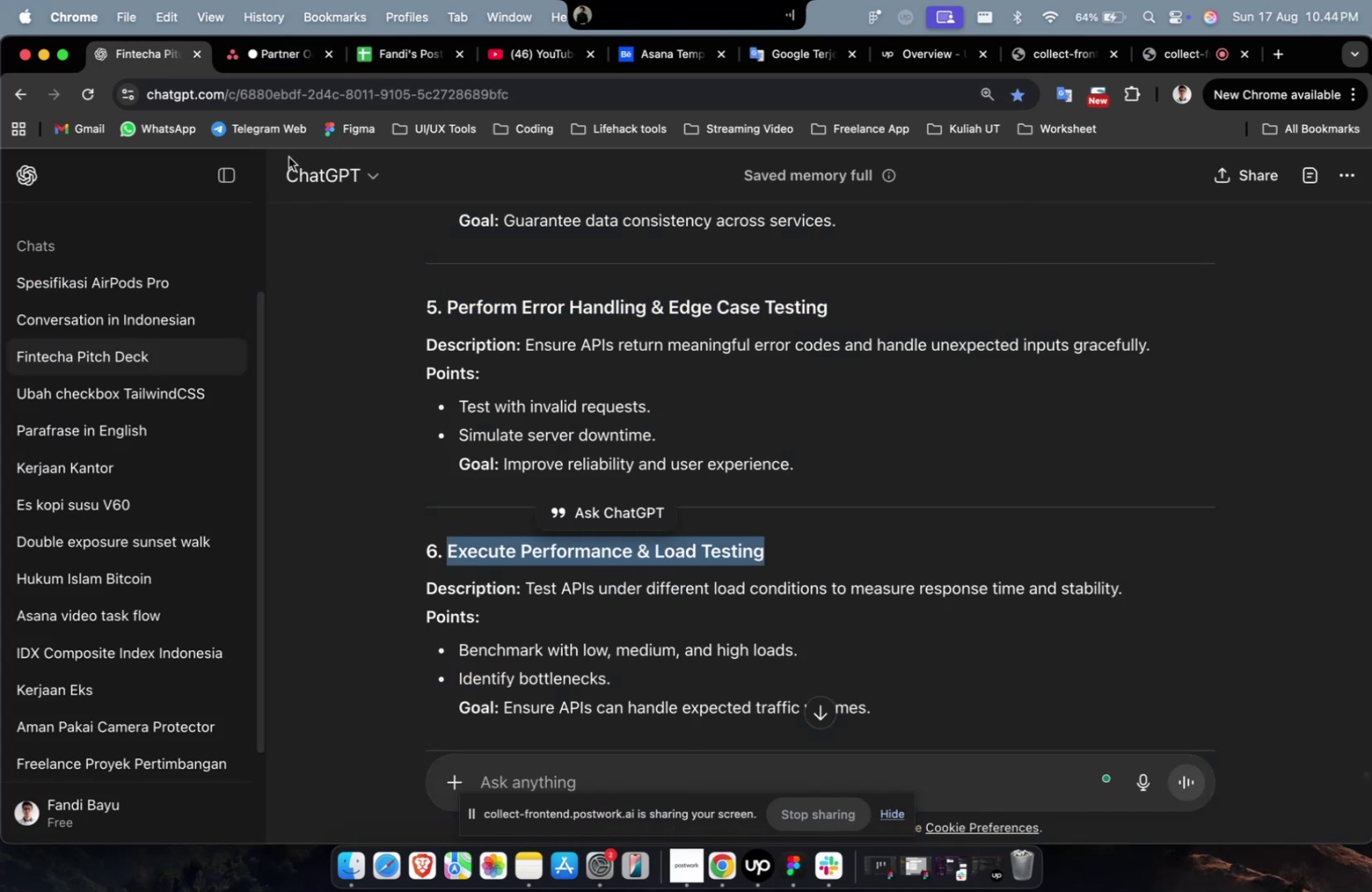 
key(Meta+C)
 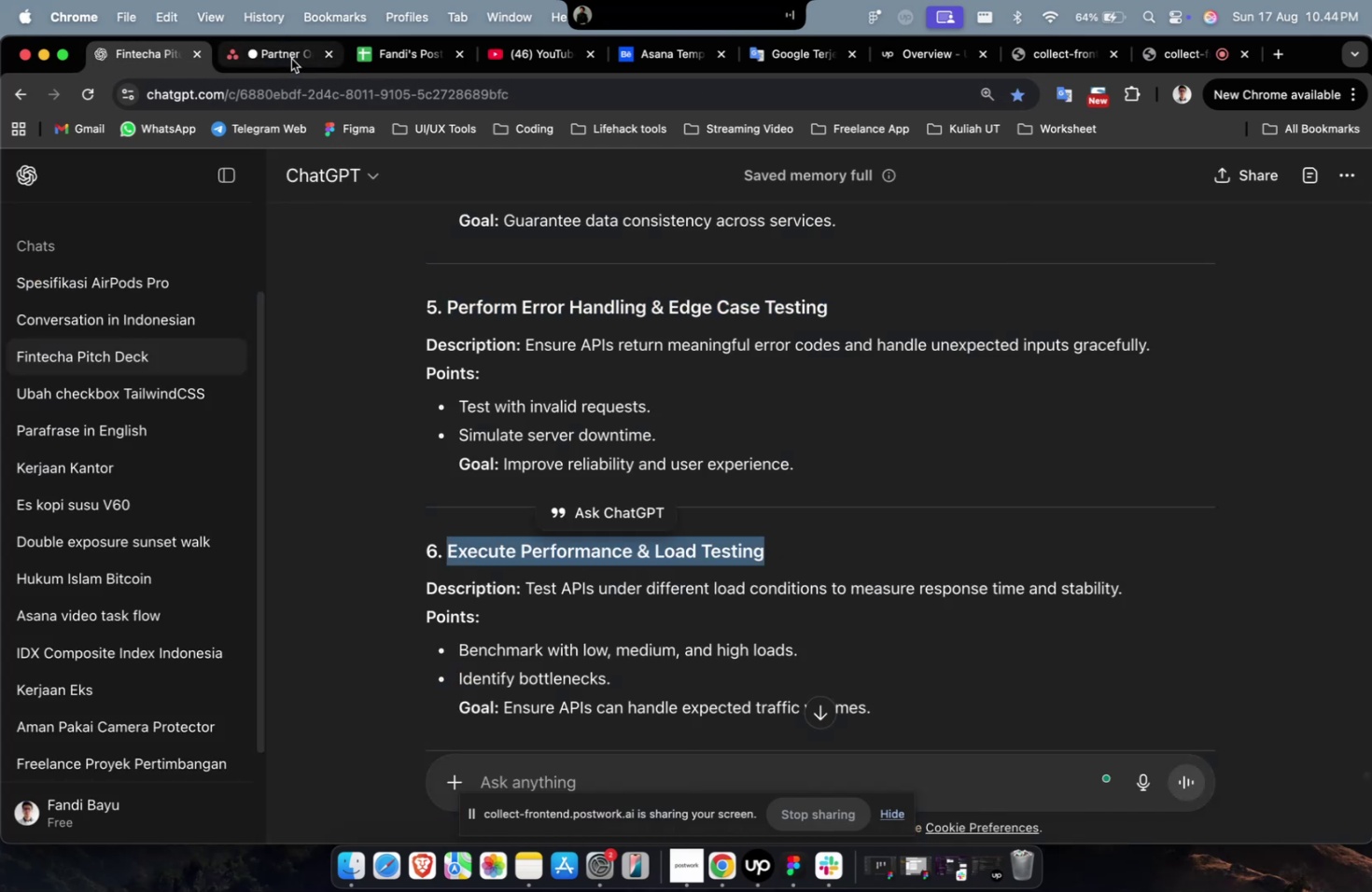 
left_click([291, 59])
 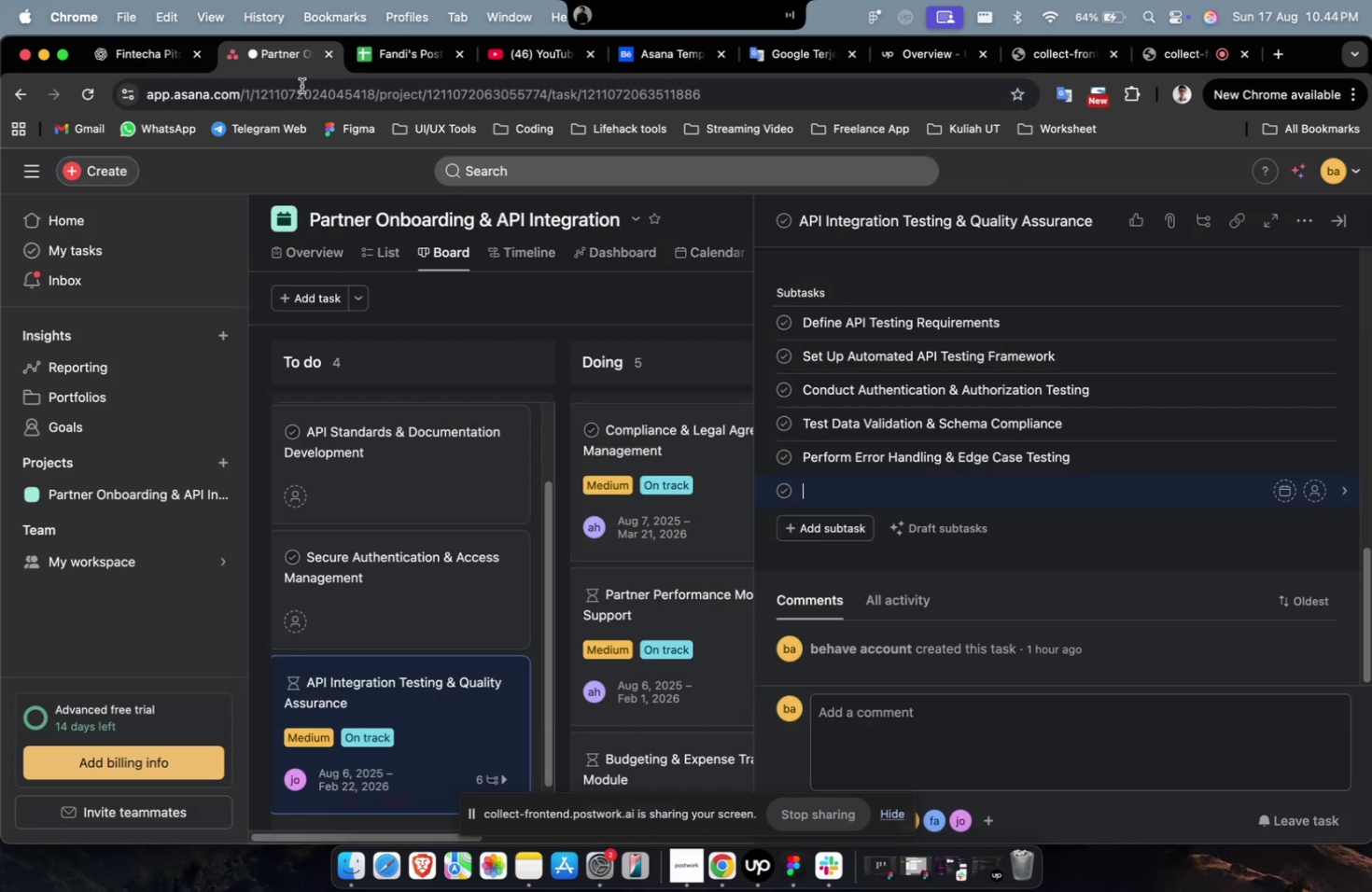 
key(Meta+V)
 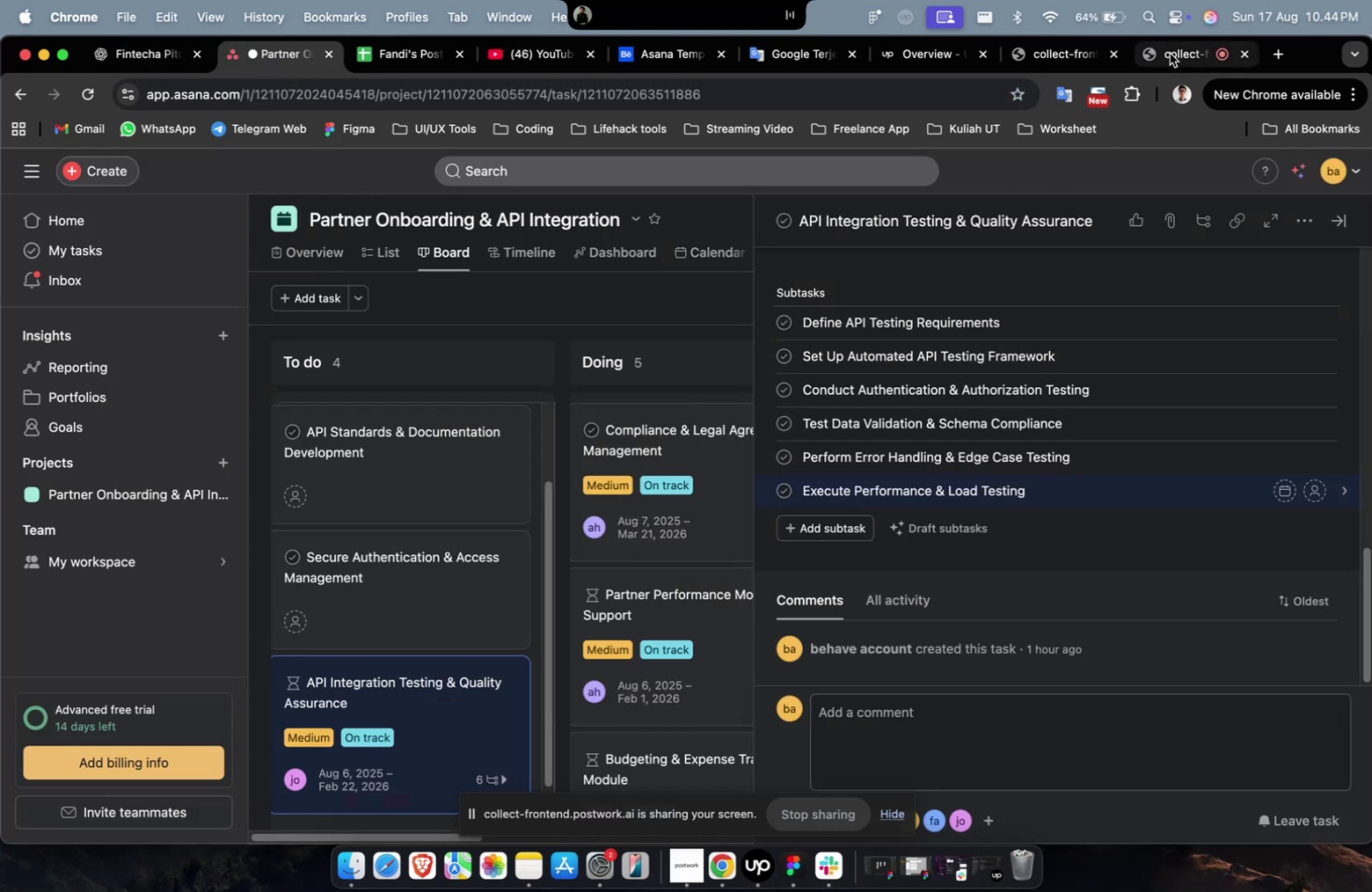 
left_click([1169, 52])
 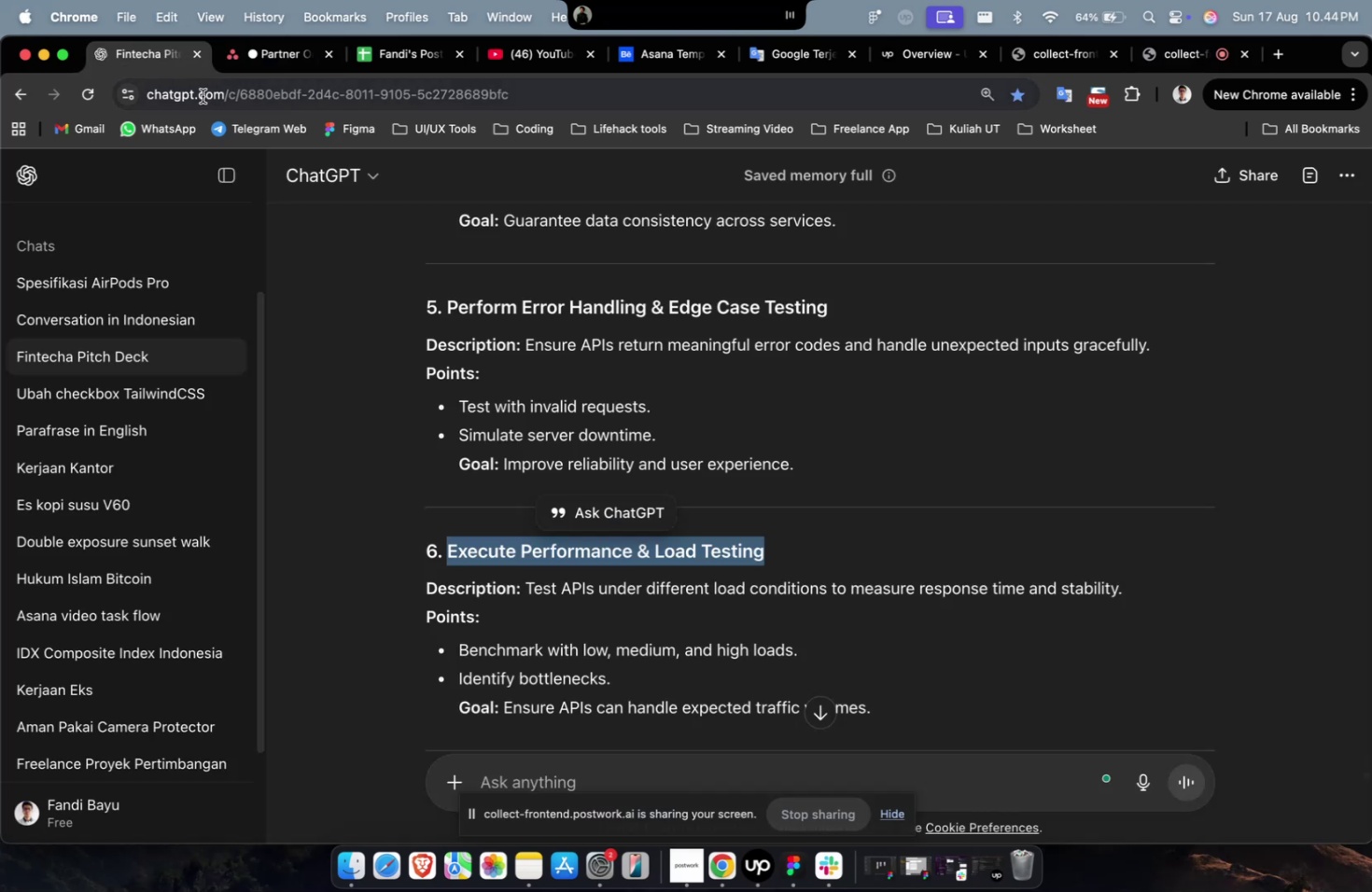 
scroll: coordinate [595, 342], scroll_direction: down, amount: 7.0
 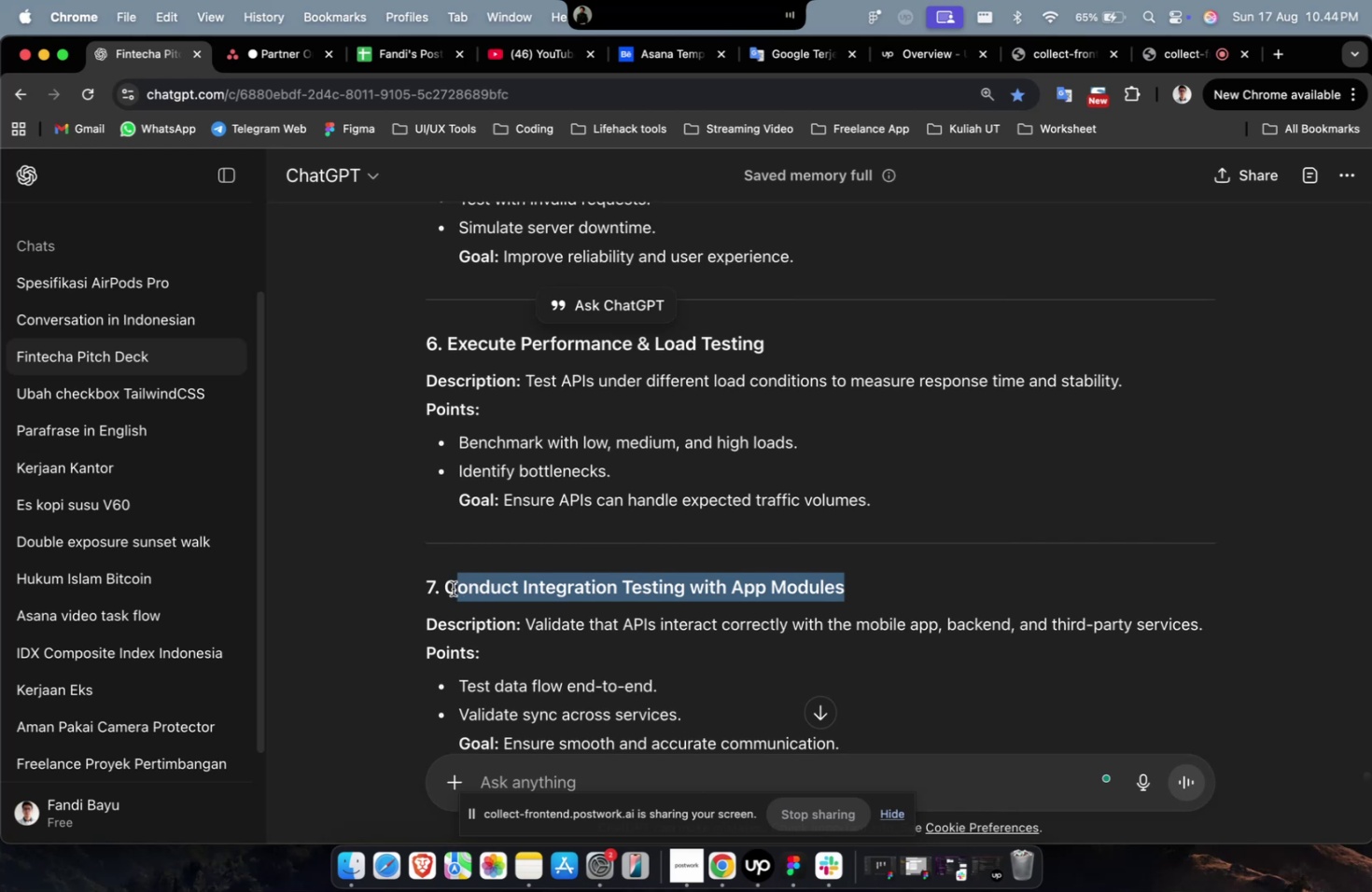 
key(Meta+C)
 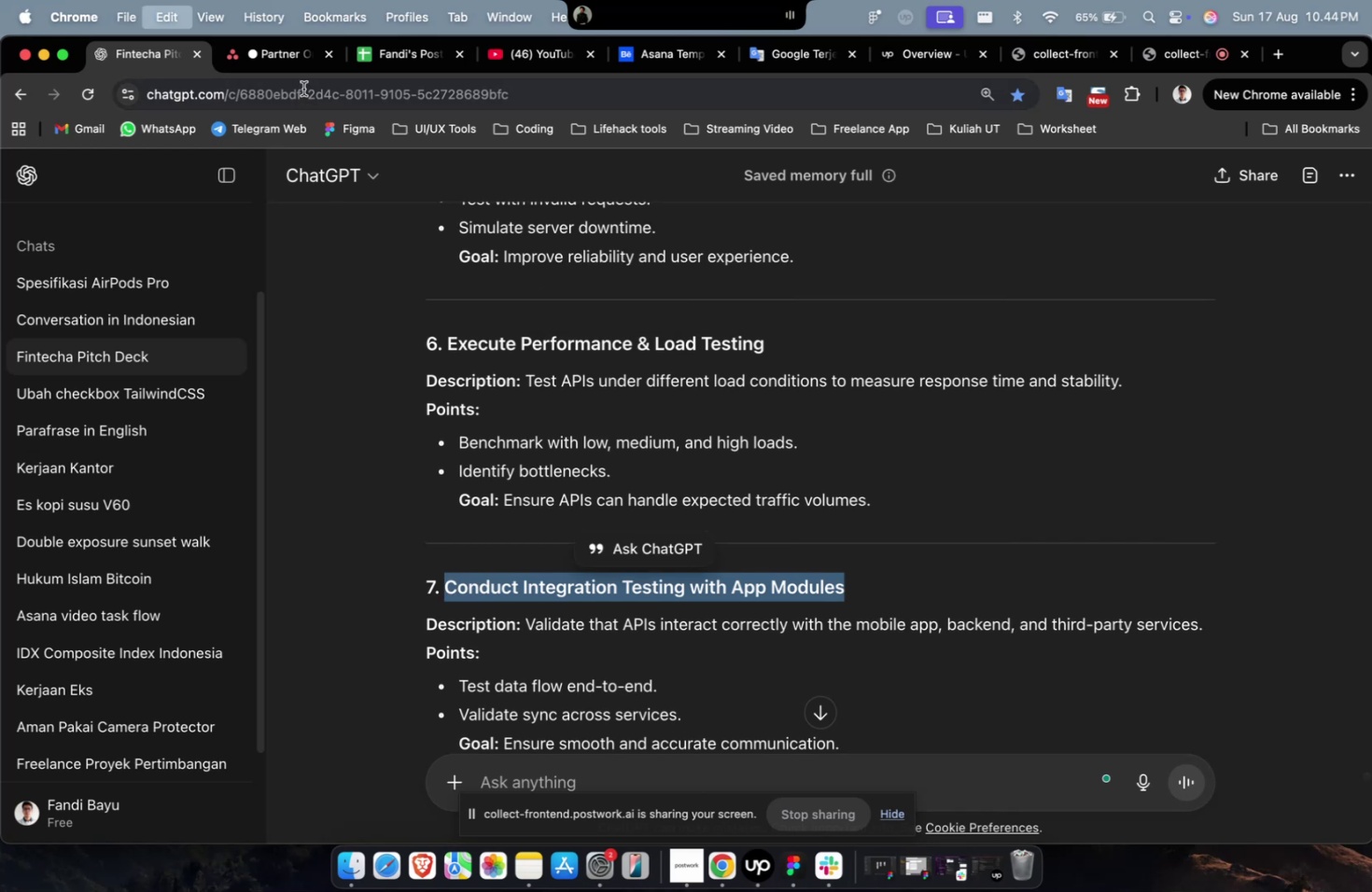 
key(Meta+C)
 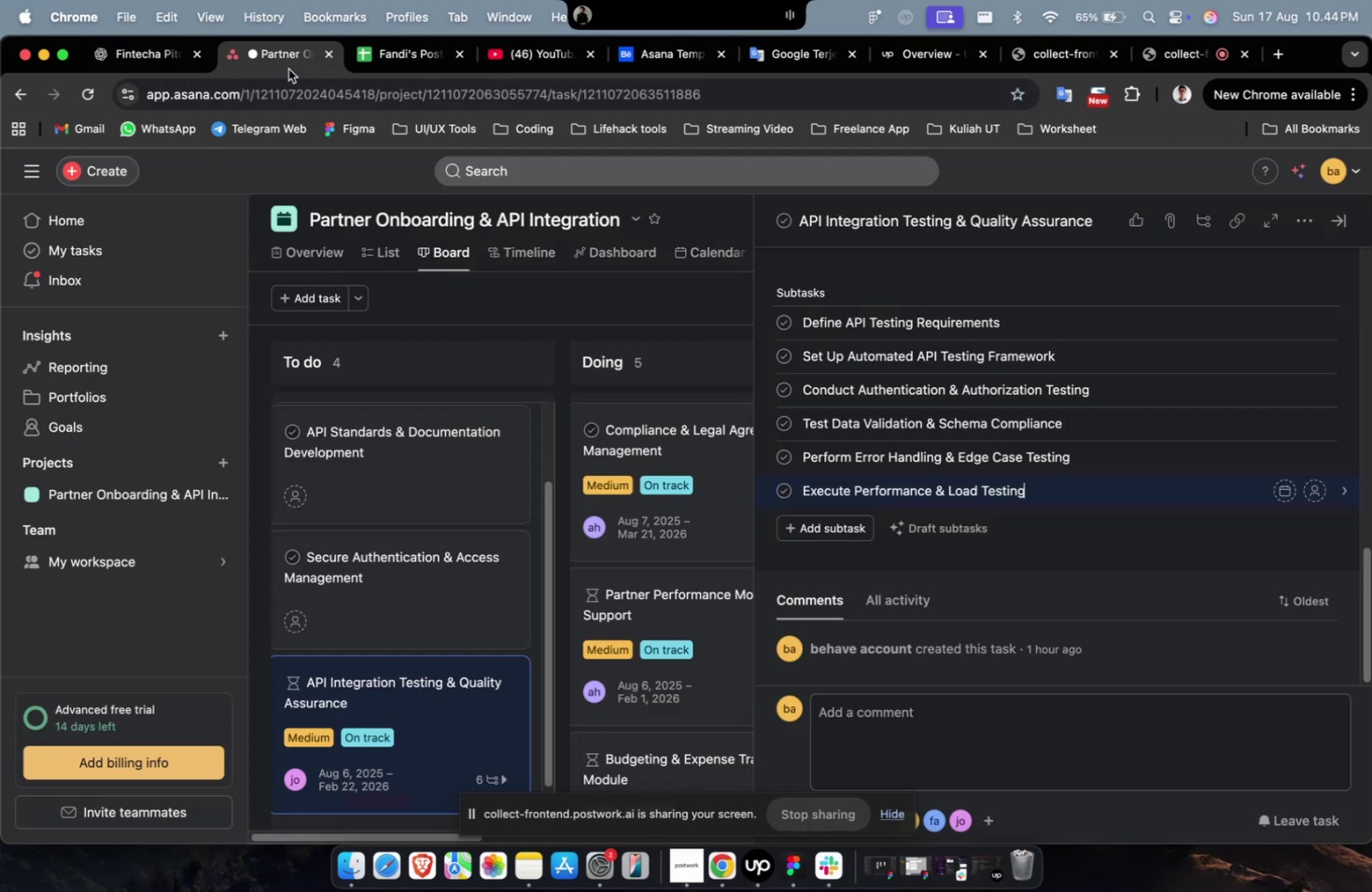 
left_click([288, 69])
 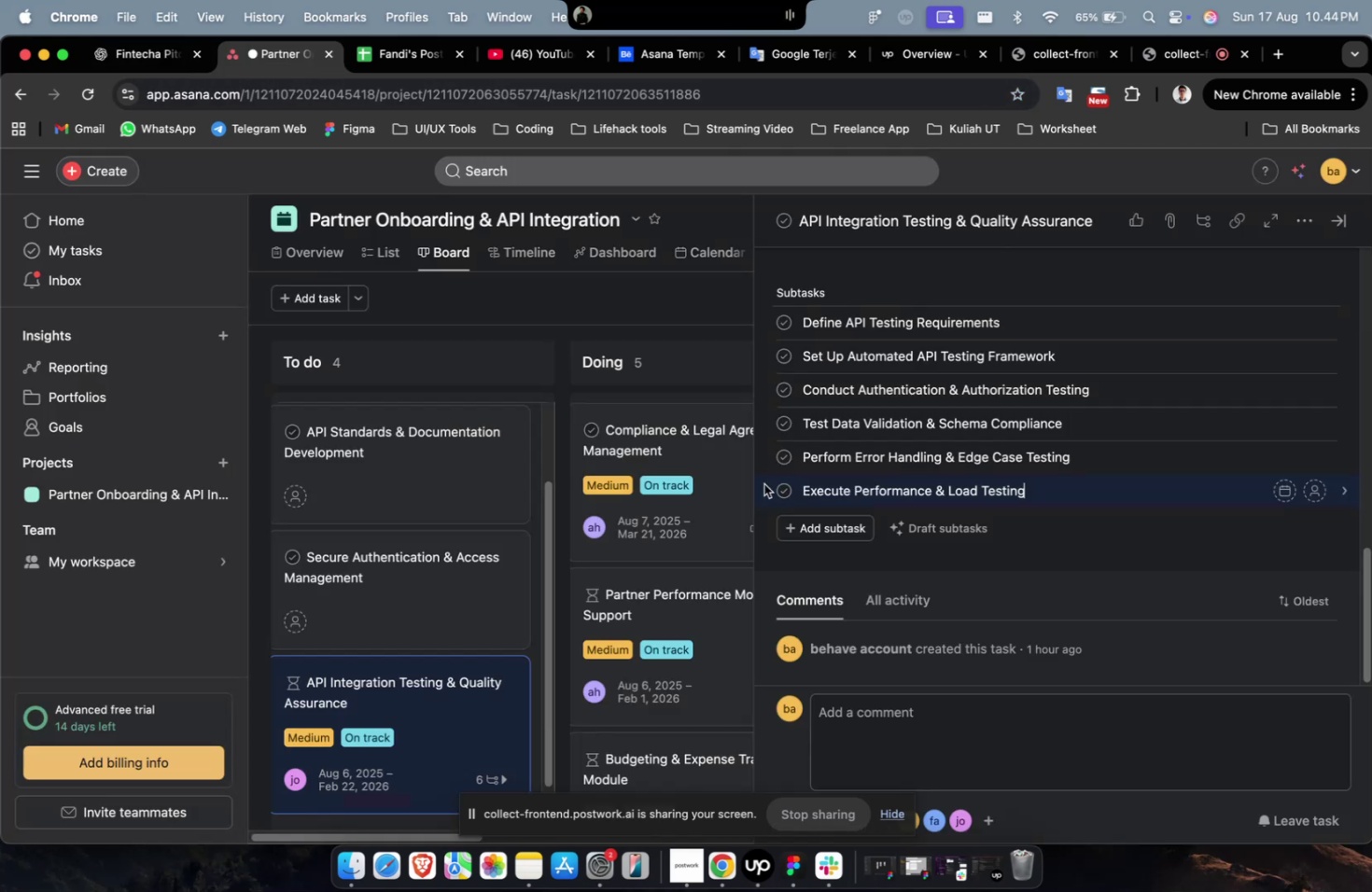 
key(Meta+CommandLeft)
 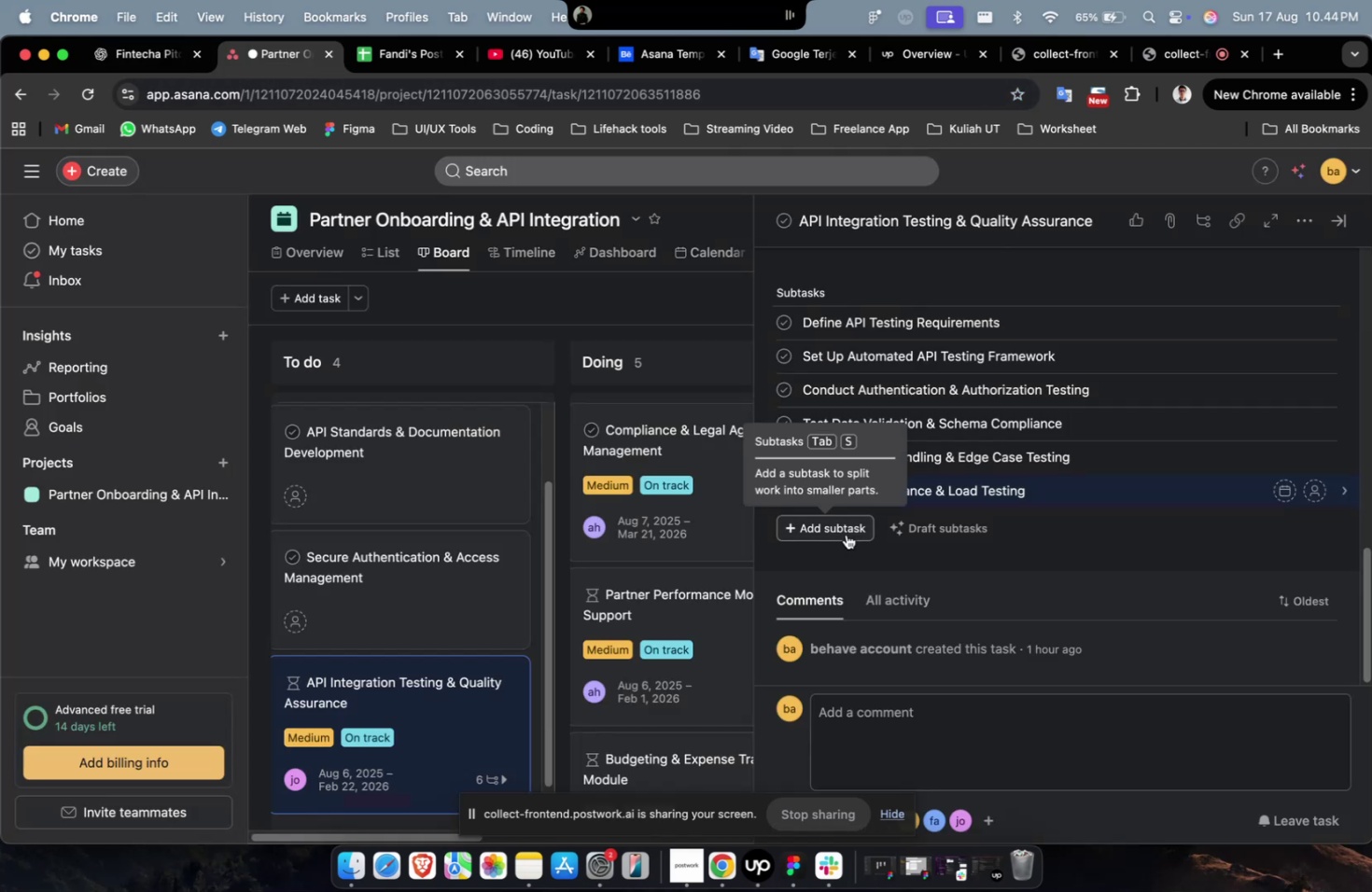 
key(Meta+V)
 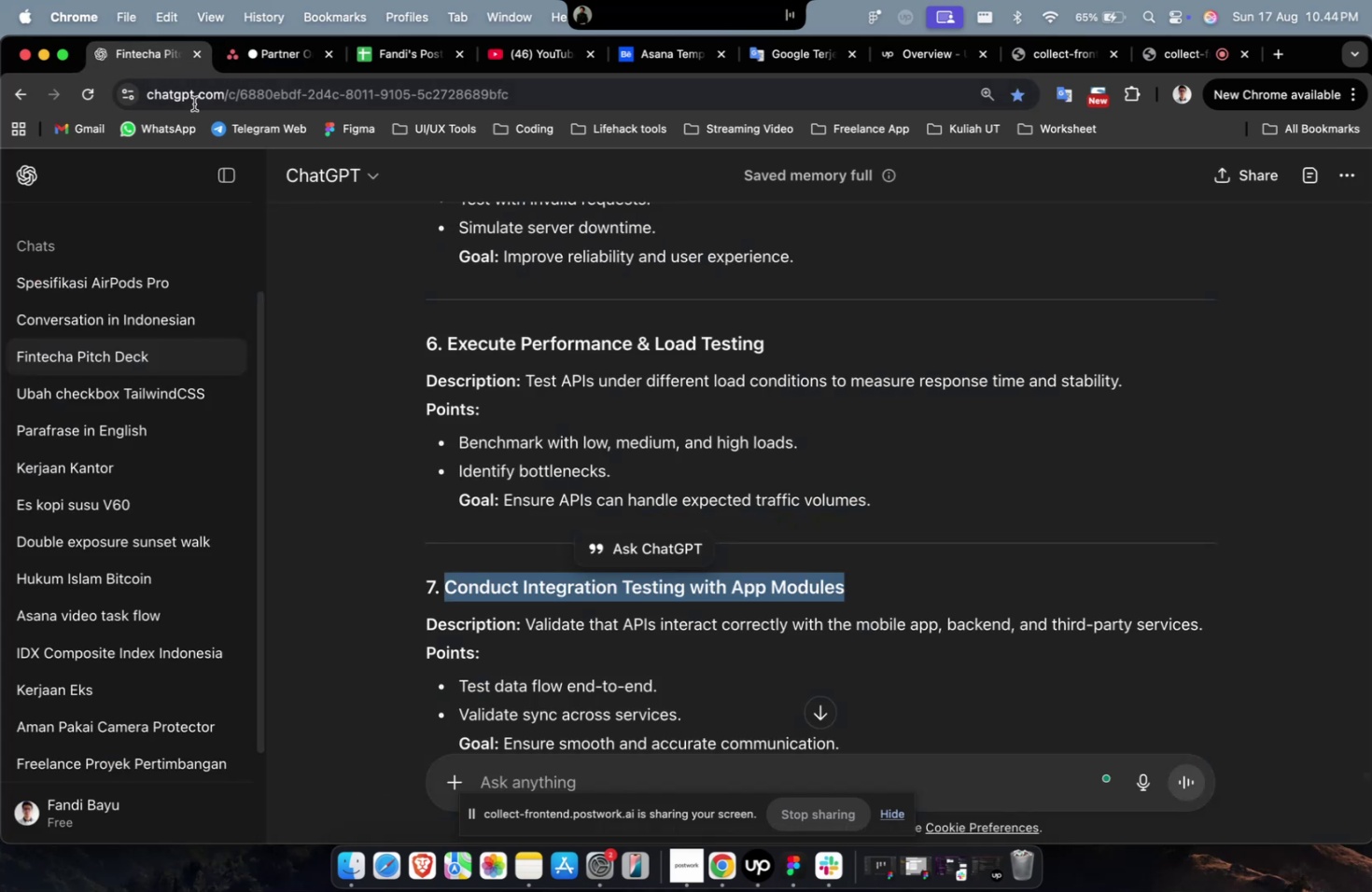 
scroll: coordinate [689, 451], scroll_direction: down, amount: 17.0
 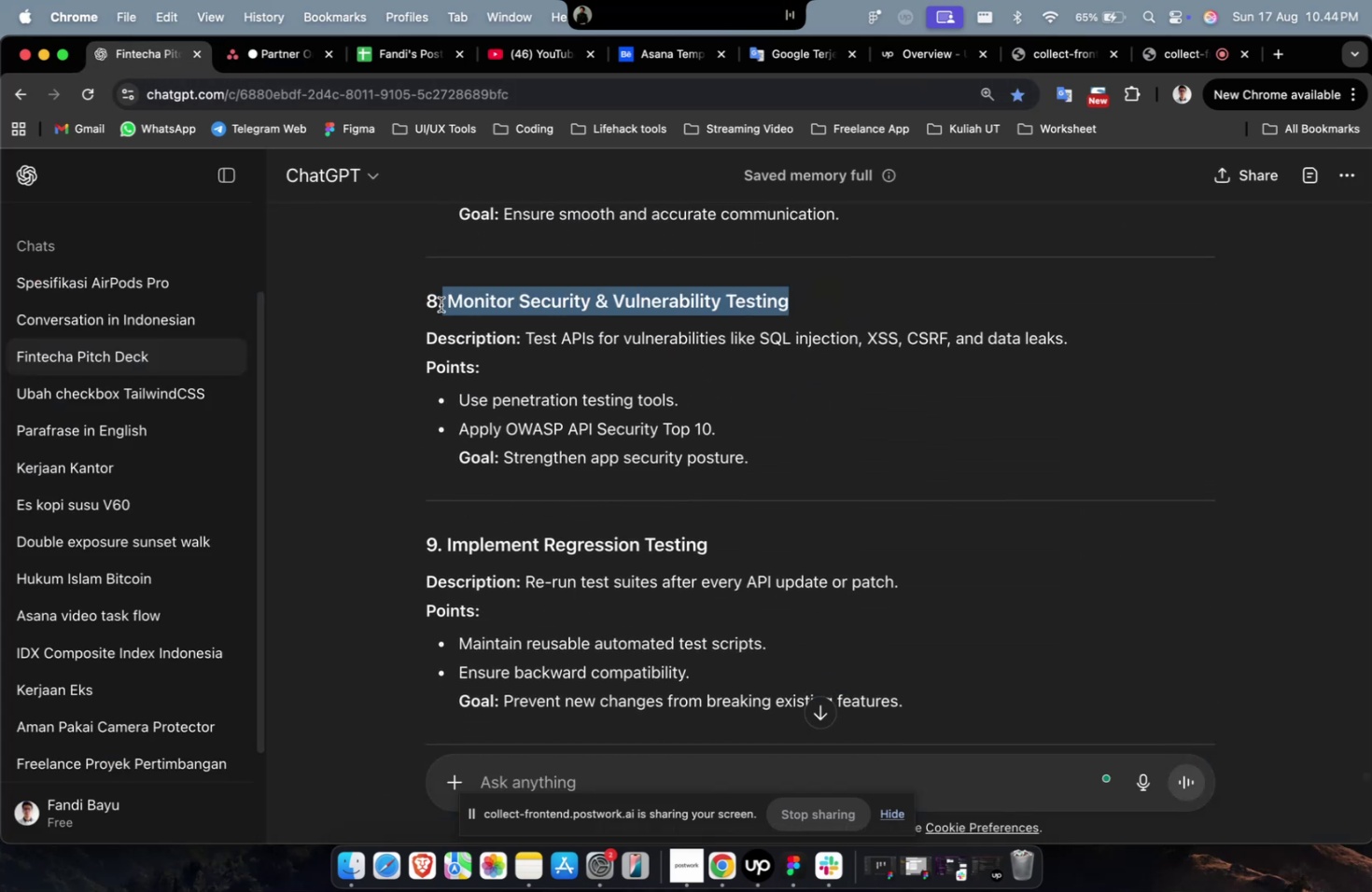 
key(Meta+C)
 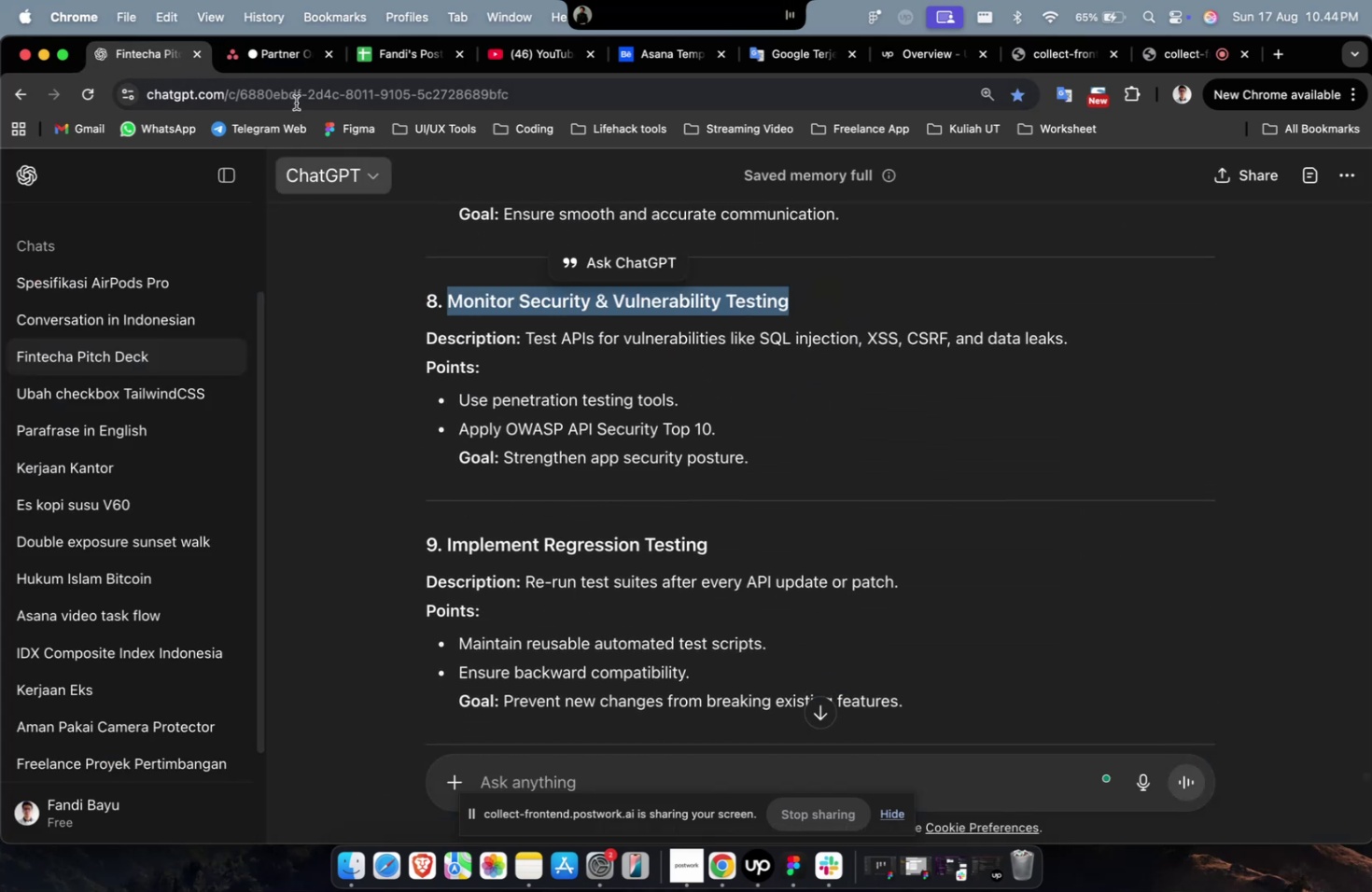 
key(Meta+C)
 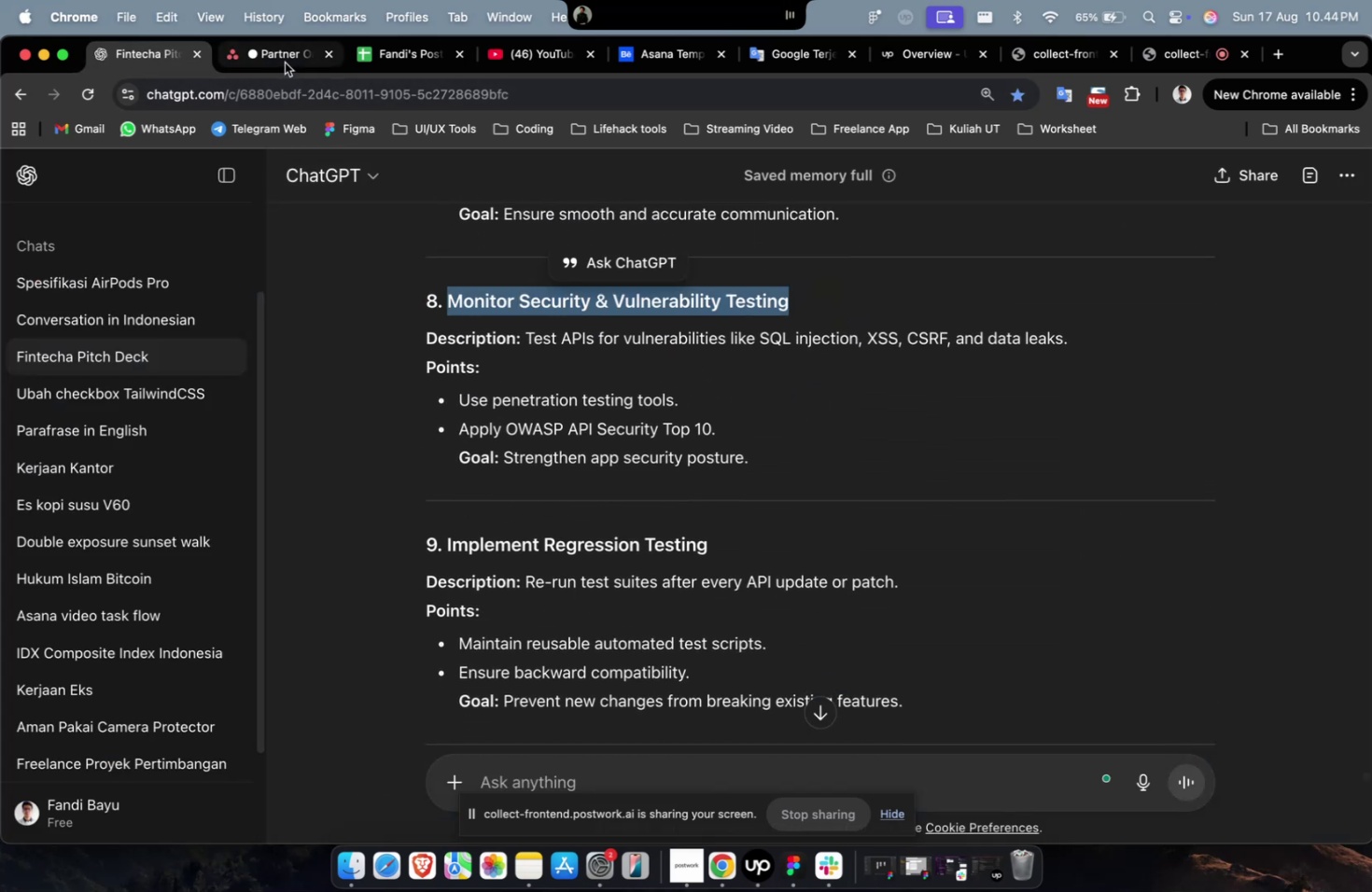 
left_click([285, 63])
 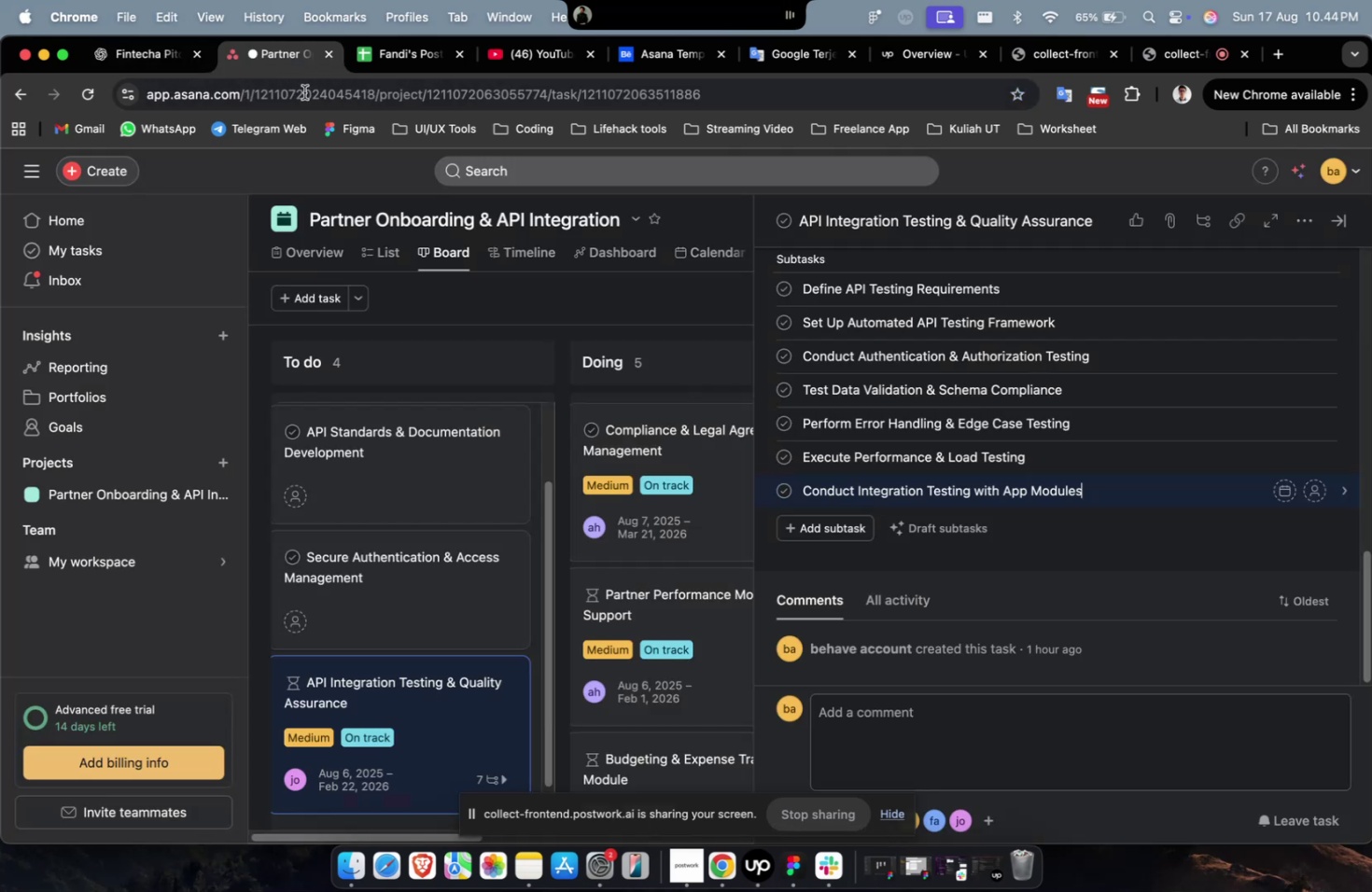 
key(Meta+V)
 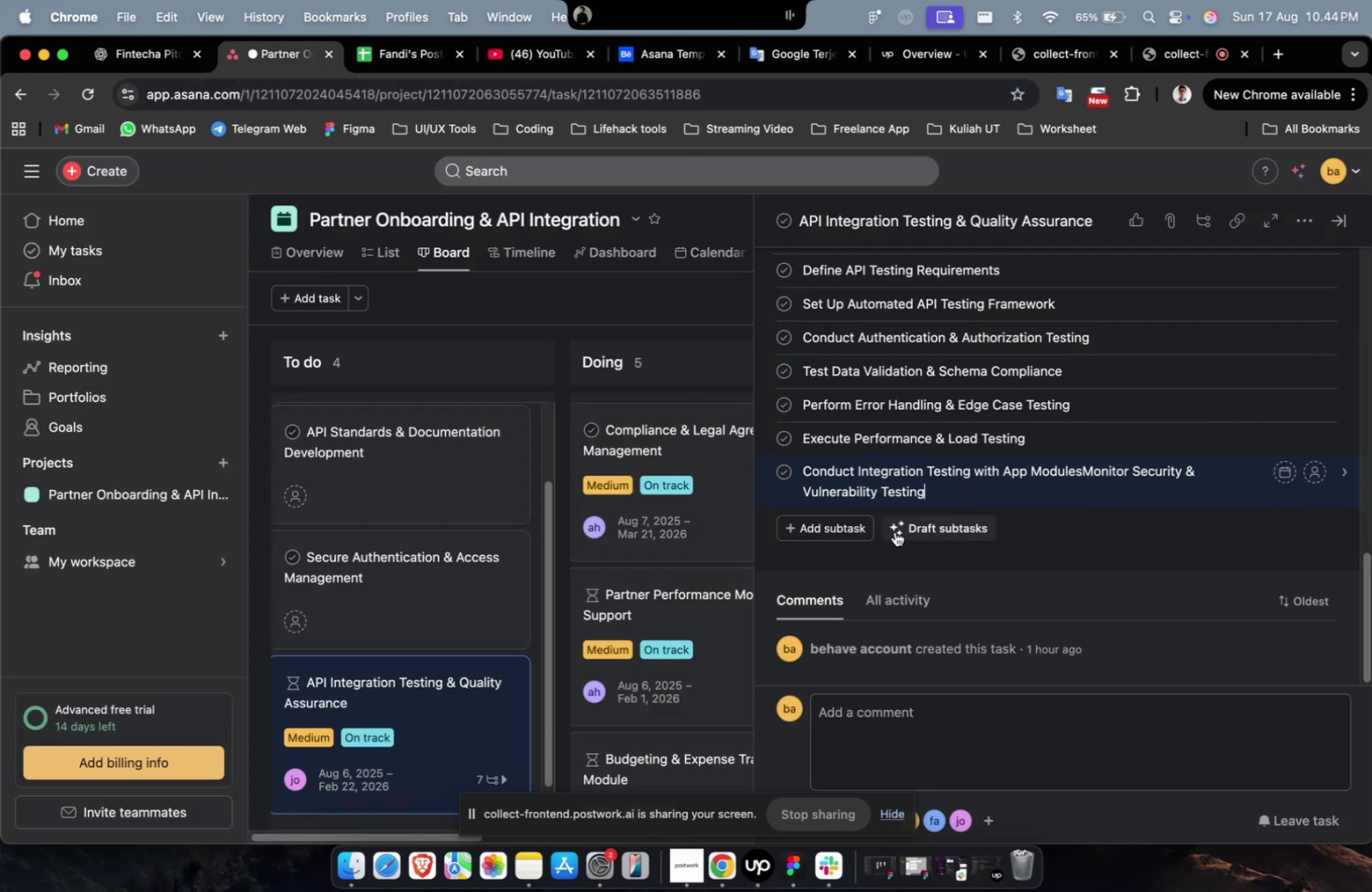 
key(Meta+CommandLeft)
 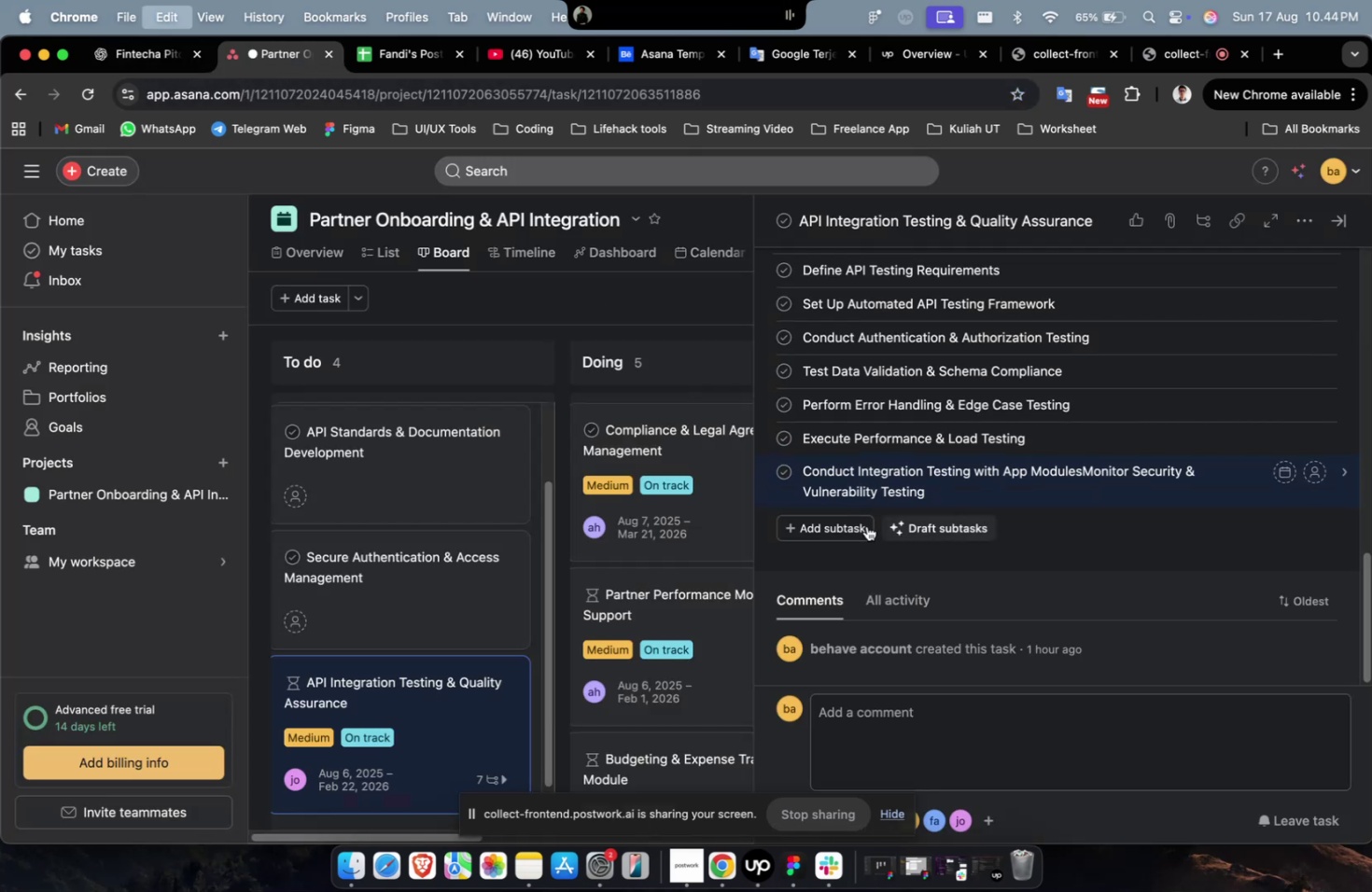 
key(Meta+Z)
 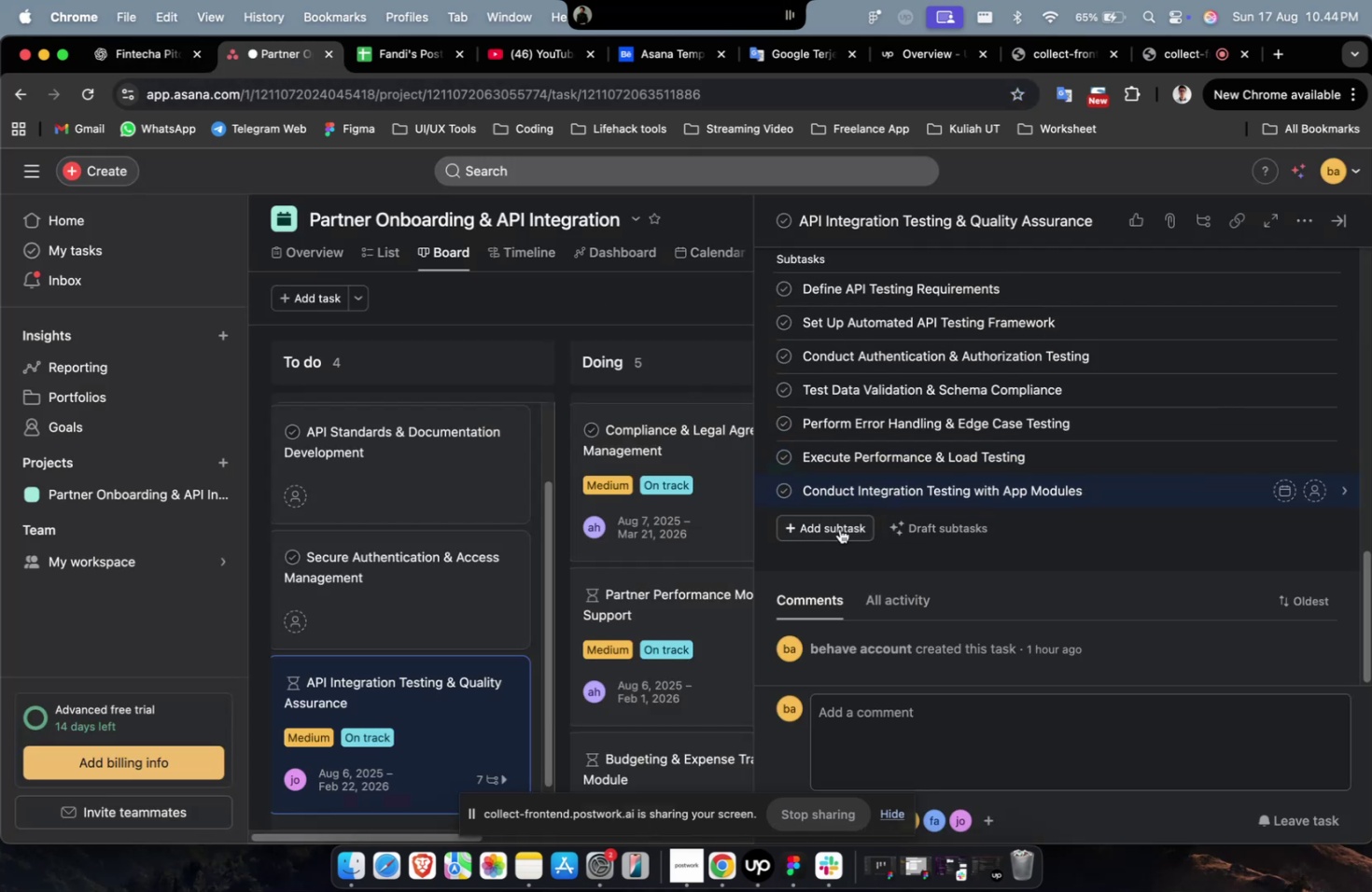 
left_click([839, 528])
 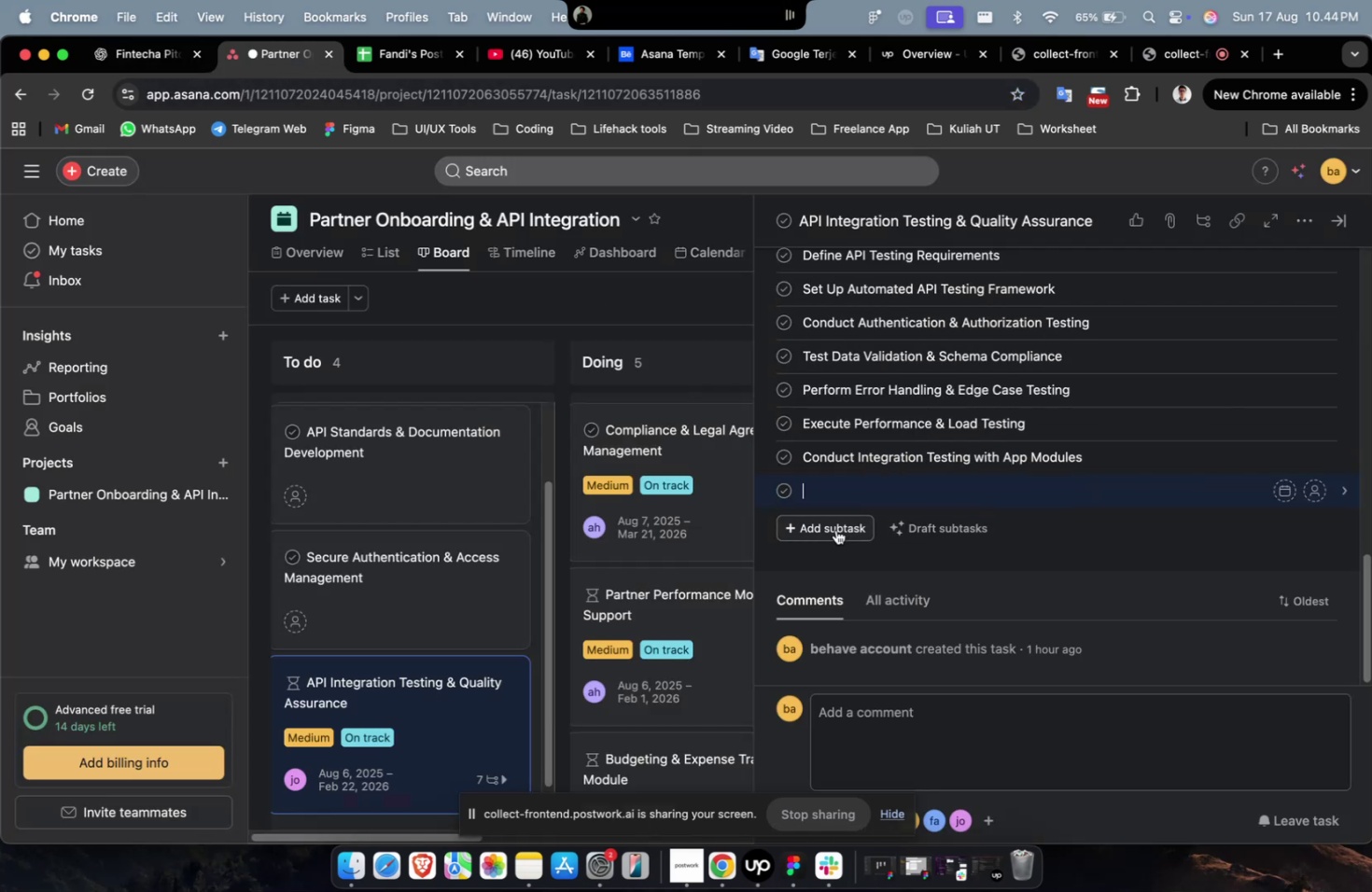 
key(Meta+CommandLeft)
 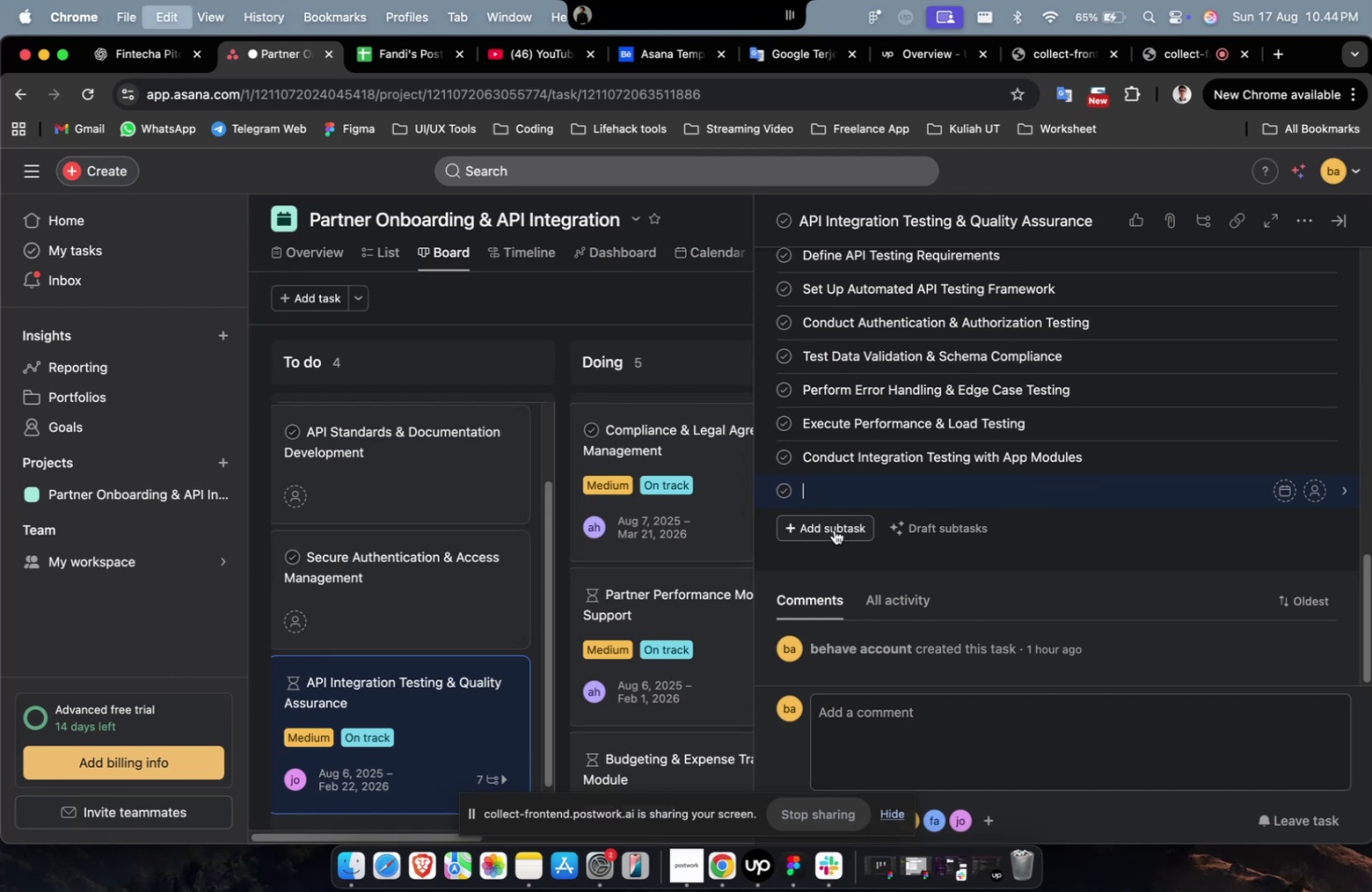 
key(Meta+V)
 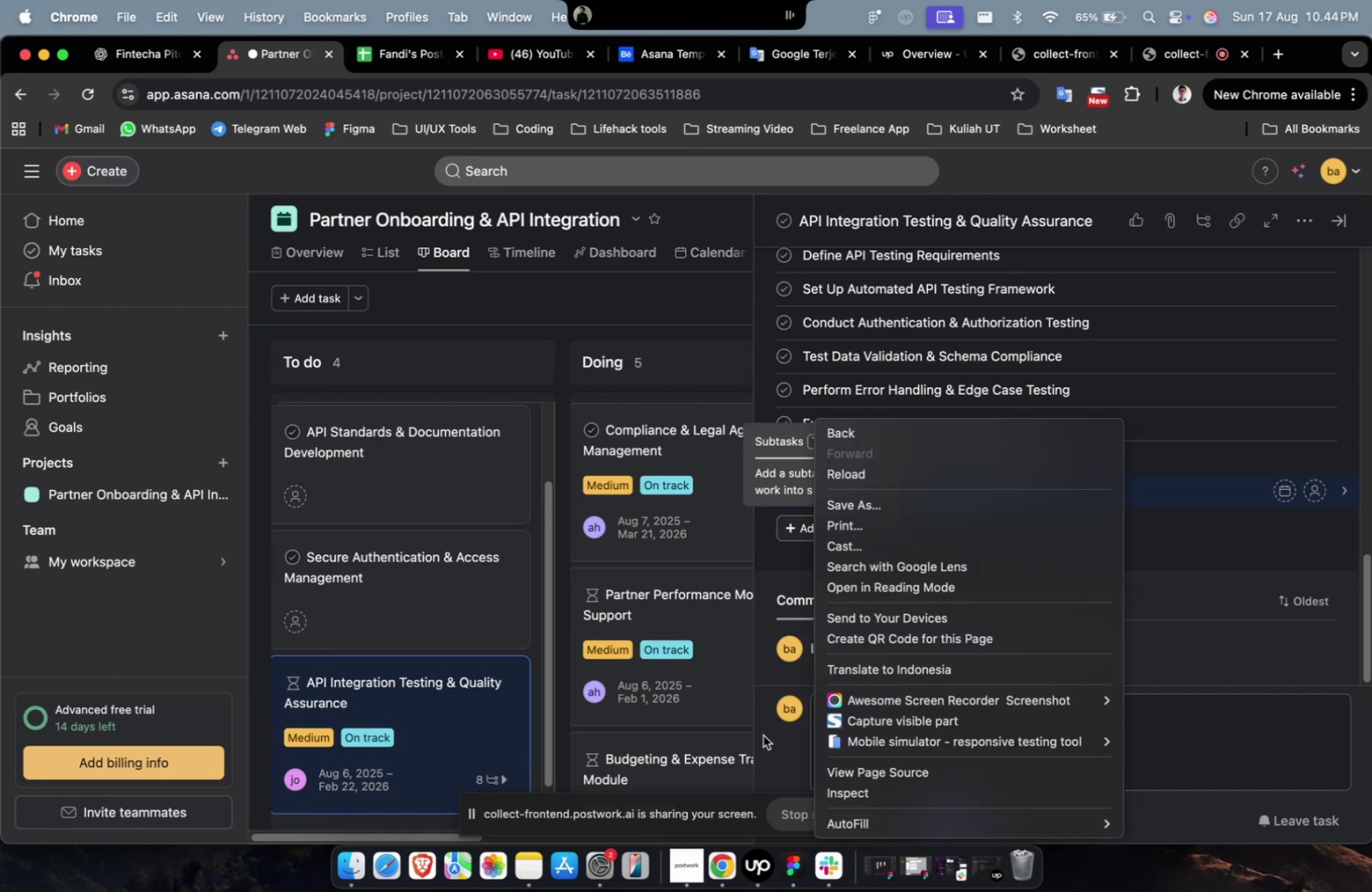 
left_click([1203, 579])
 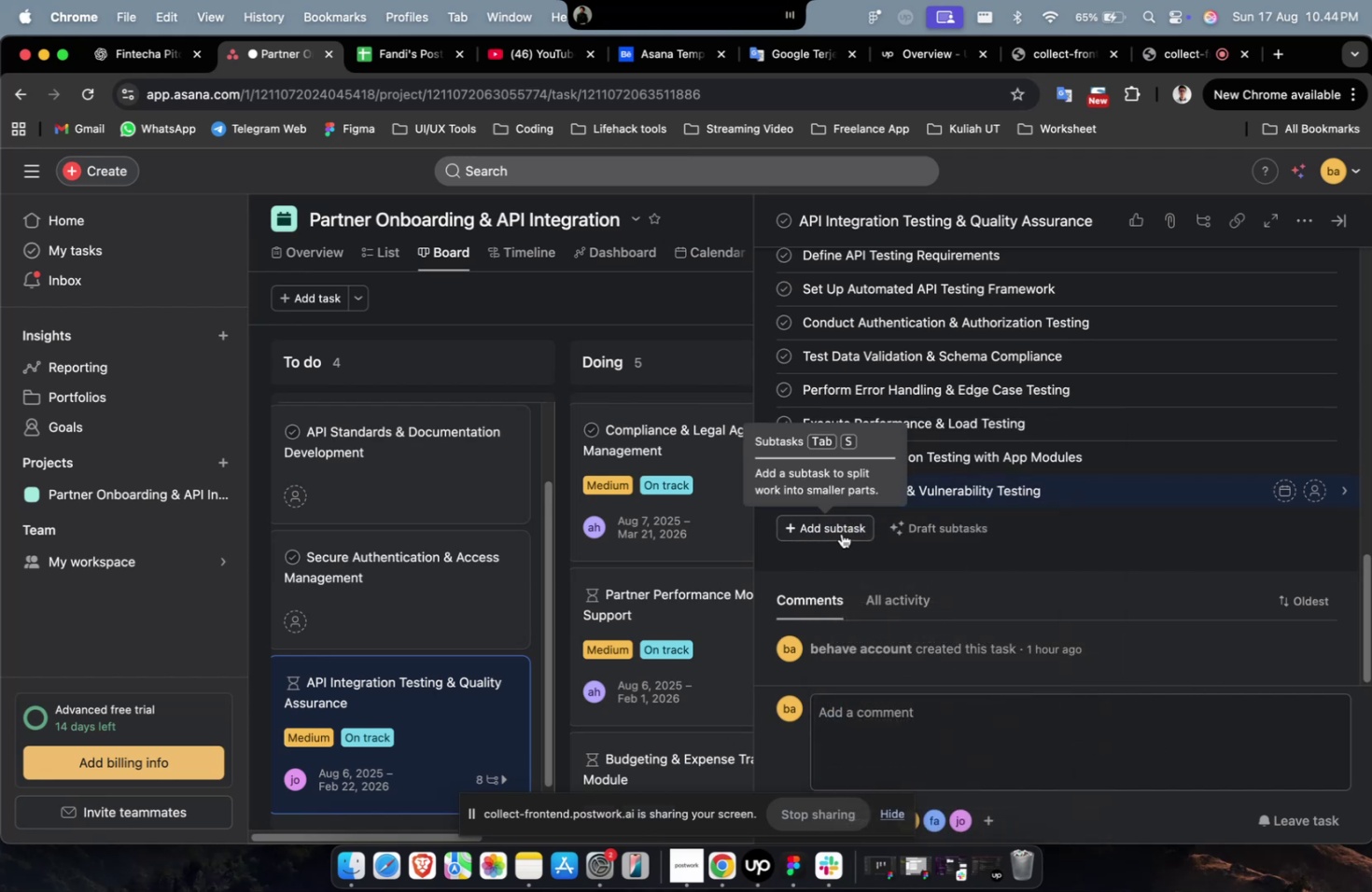 
left_click([841, 532])
 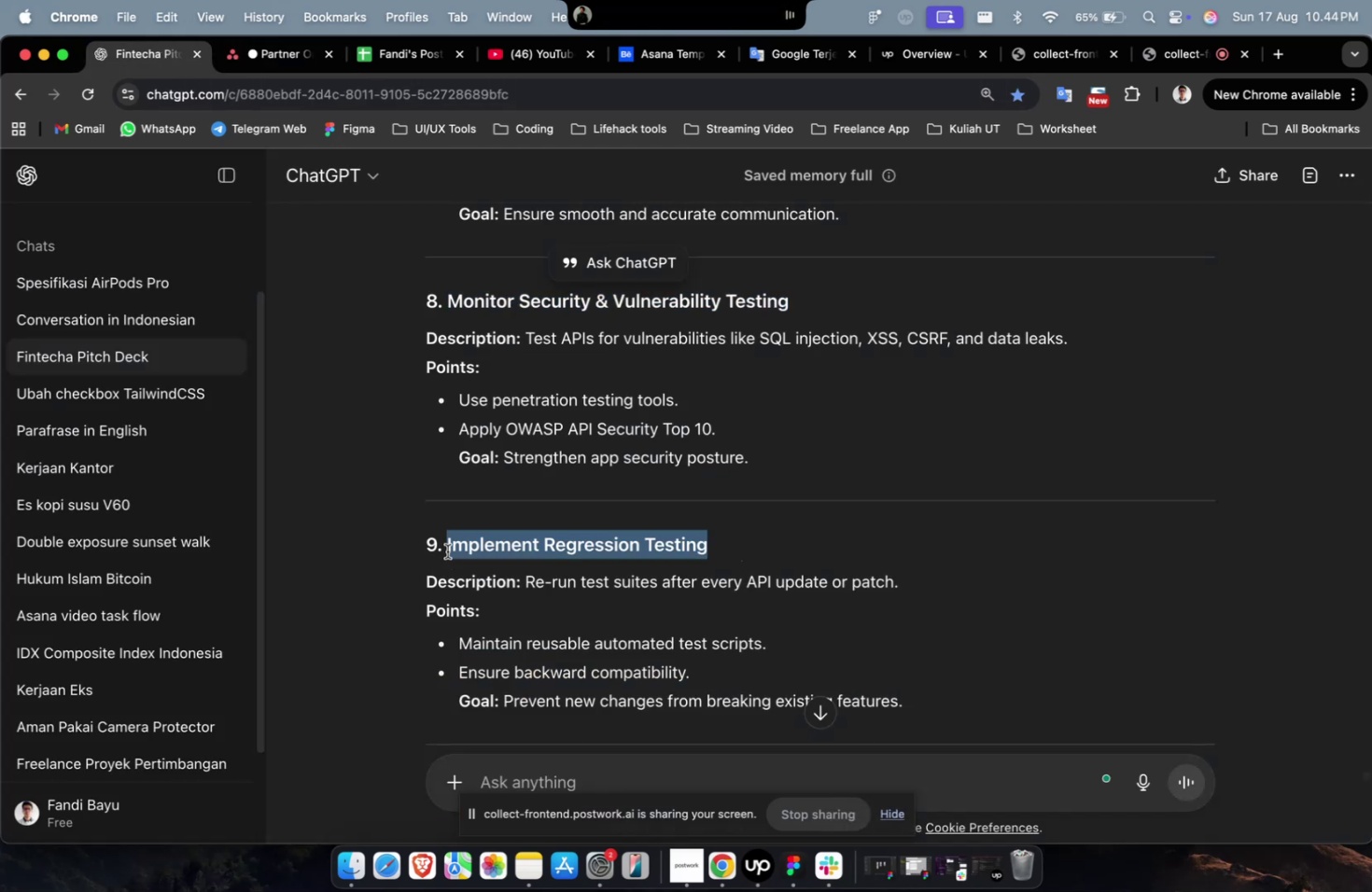 
key(Meta+C)
 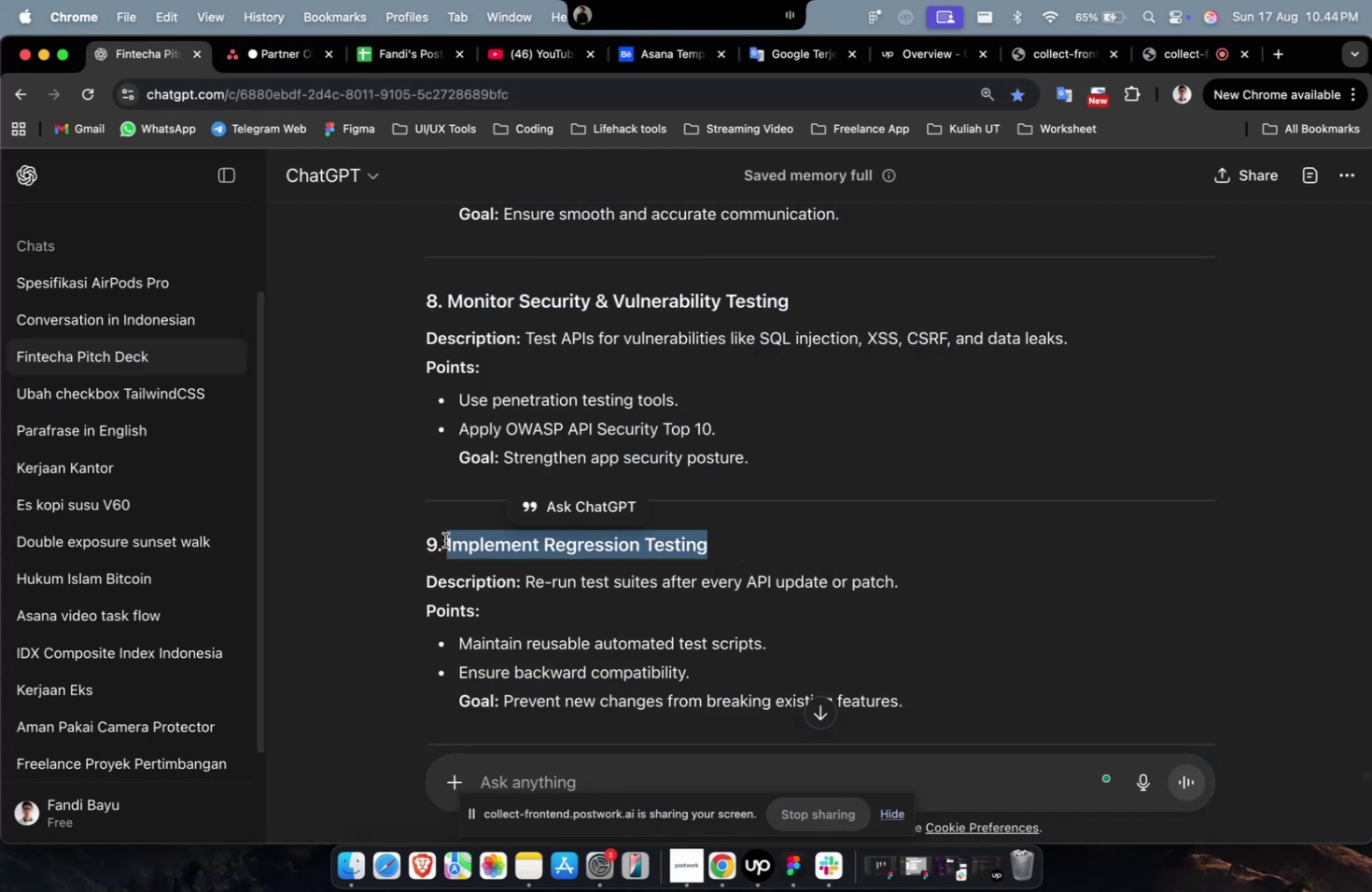 
key(Meta+C)
 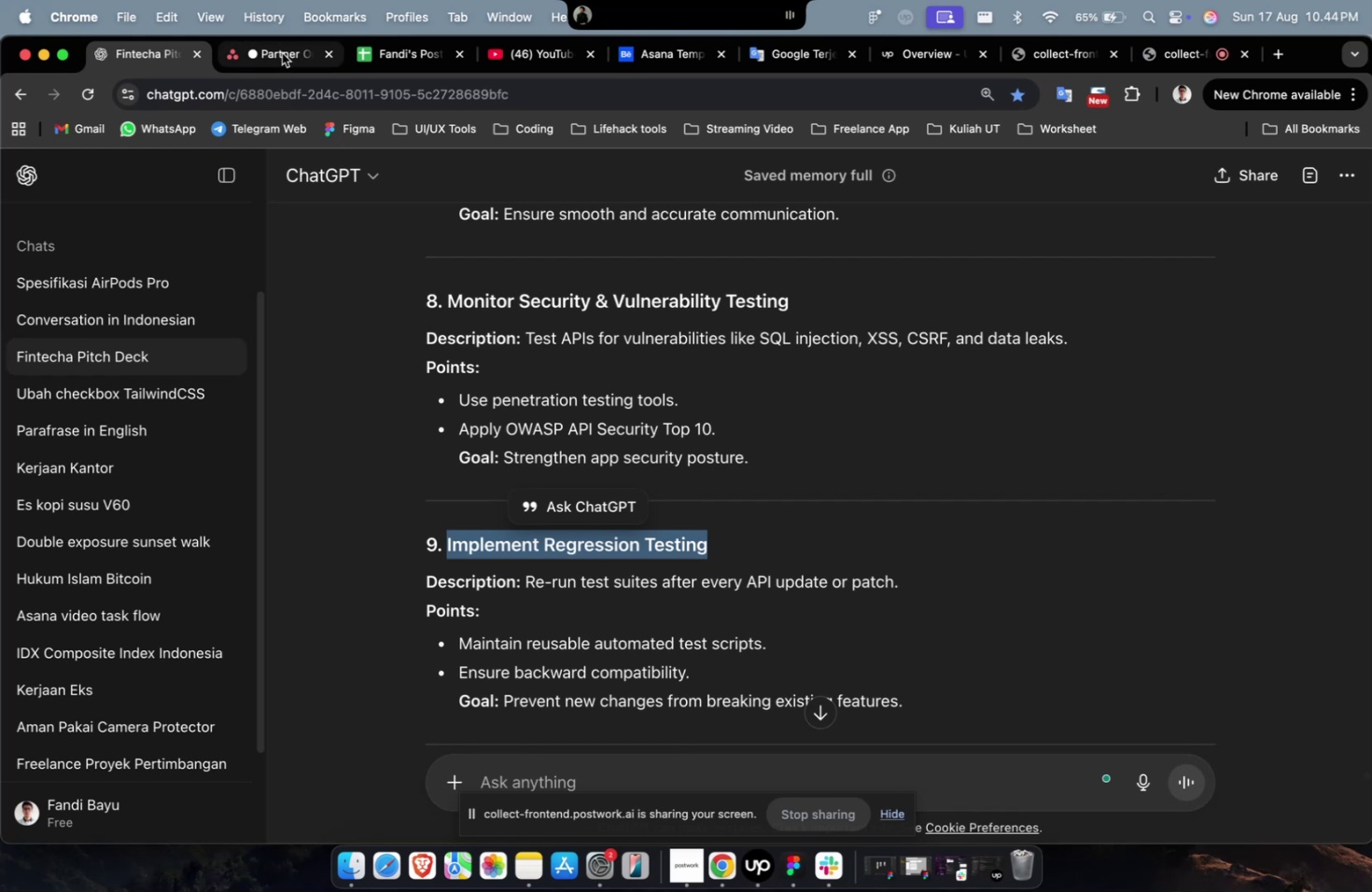 
left_click([282, 53])
 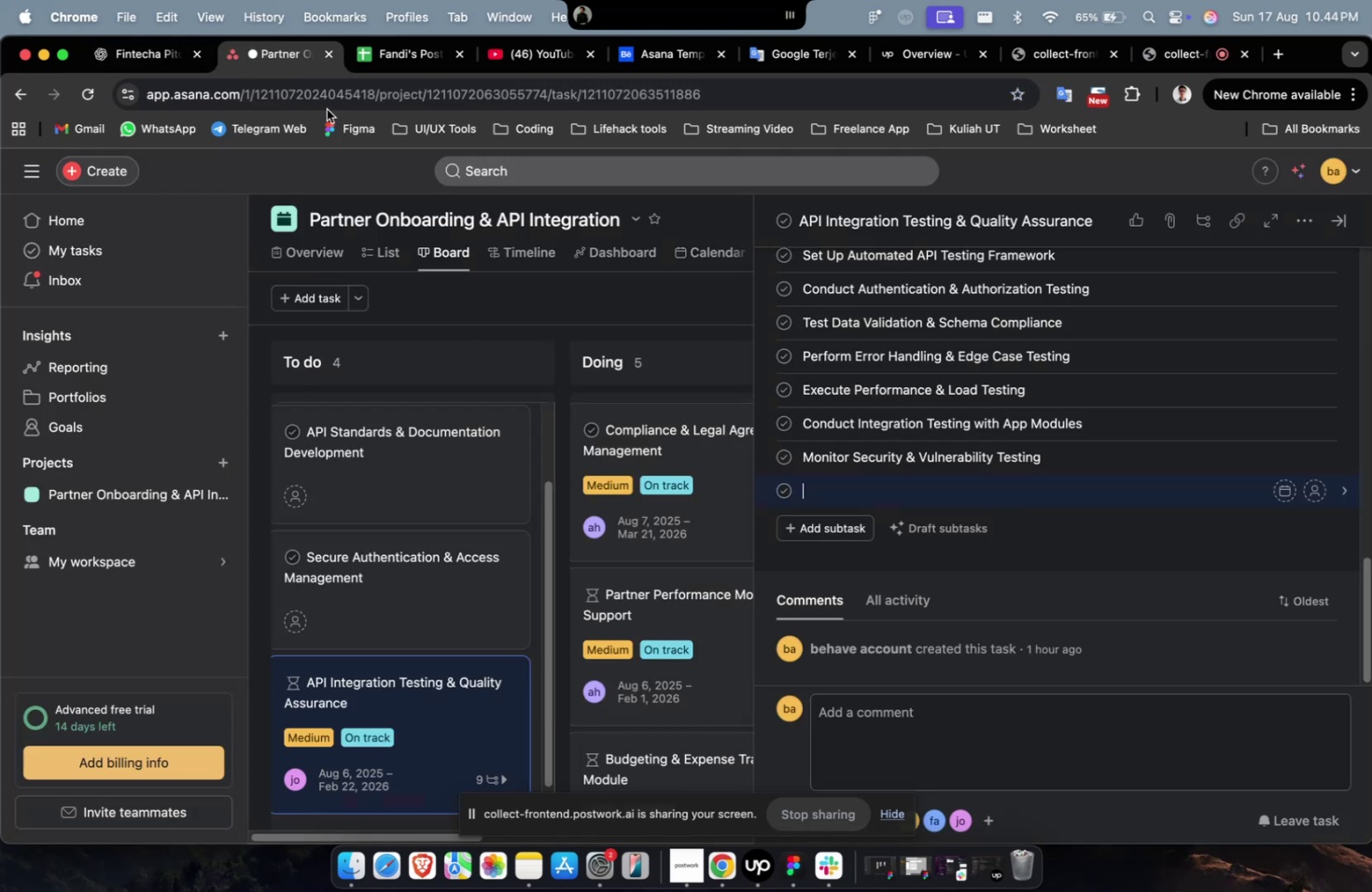 
key(Meta+V)
 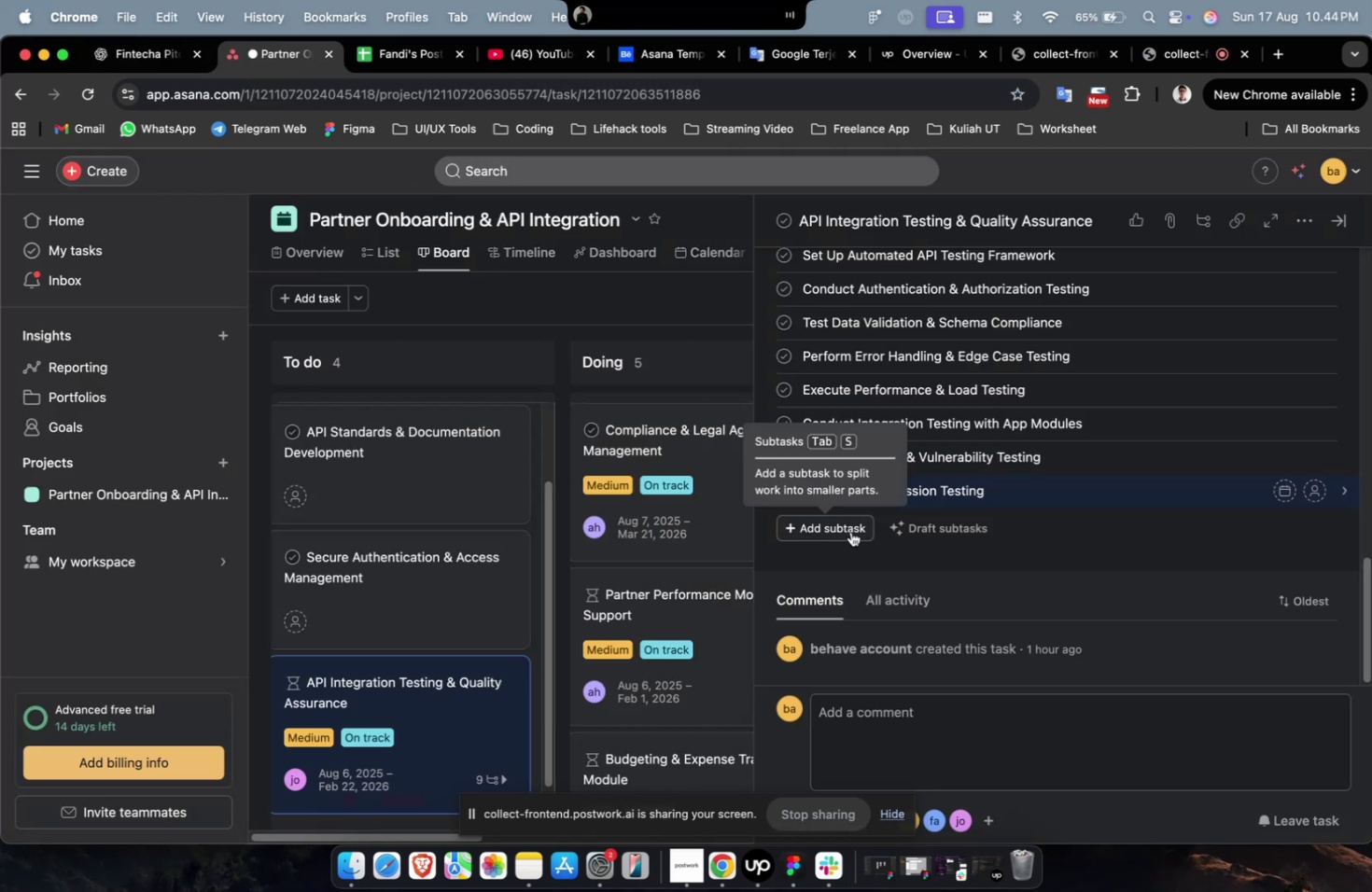 
double_click([850, 531])
 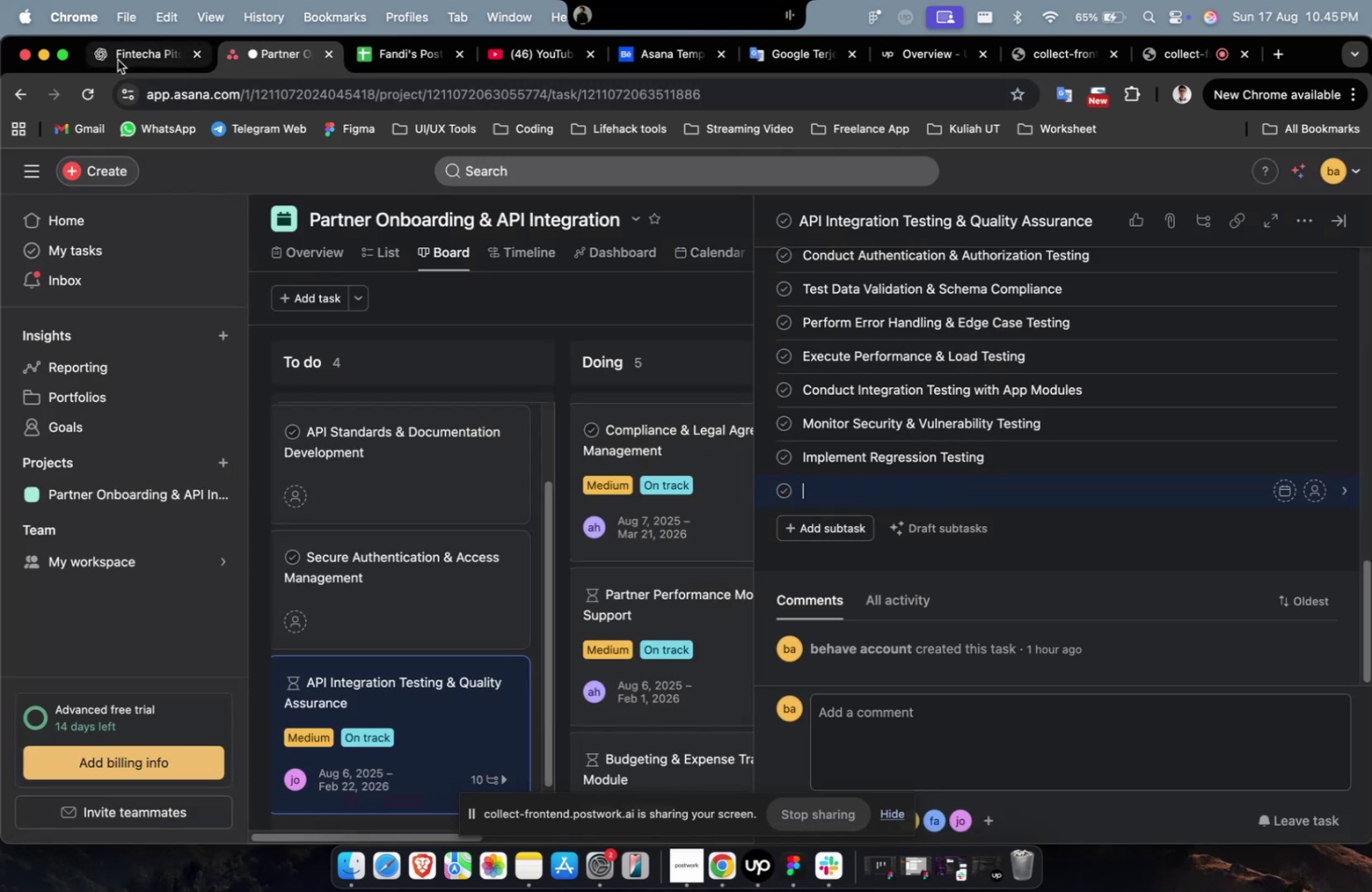 
scroll: coordinate [448, 398], scroll_direction: down, amount: 18.0
 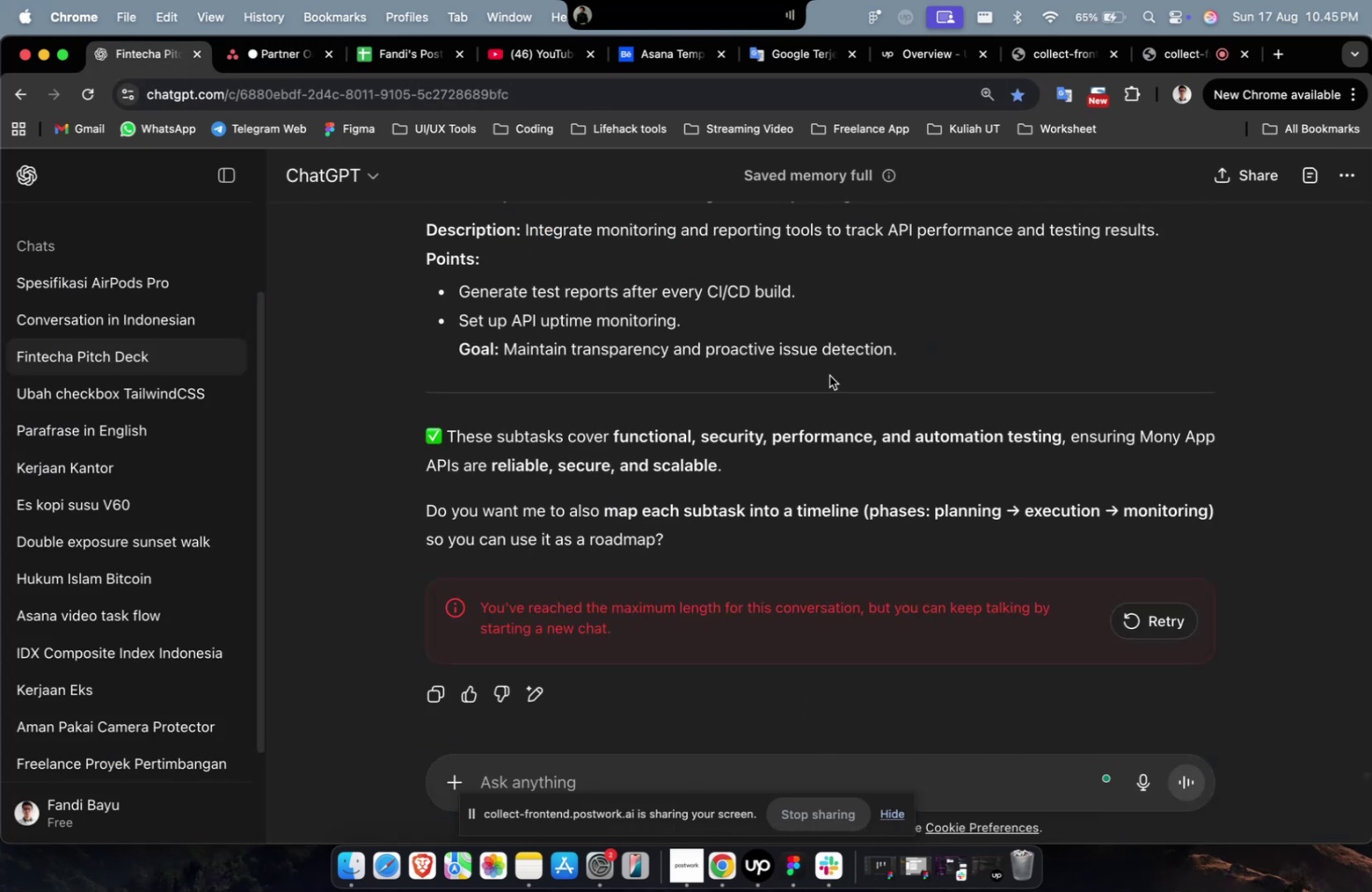 
scroll: coordinate [822, 383], scroll_direction: up, amount: 4.0
 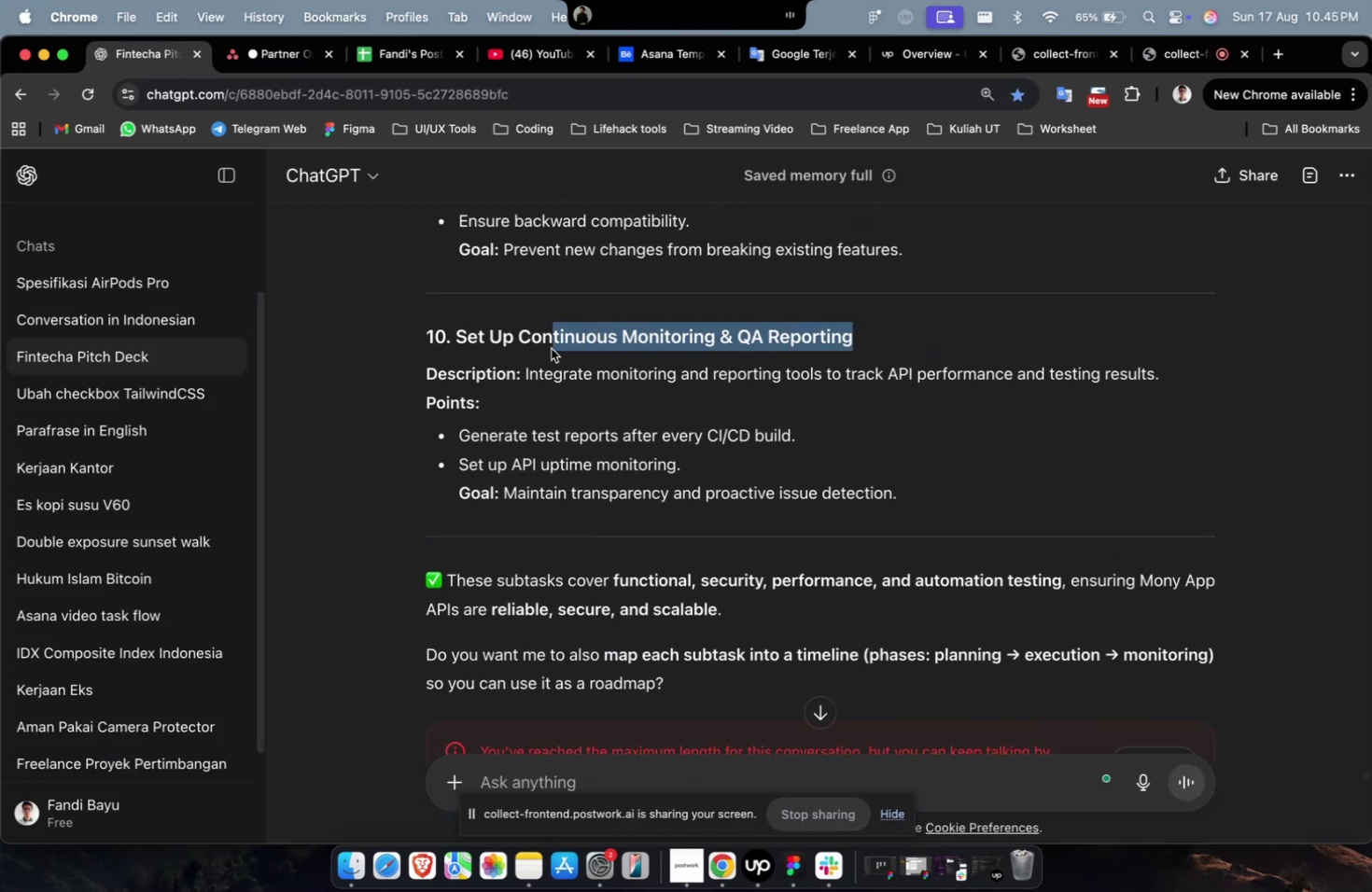 
wait(5.35)
 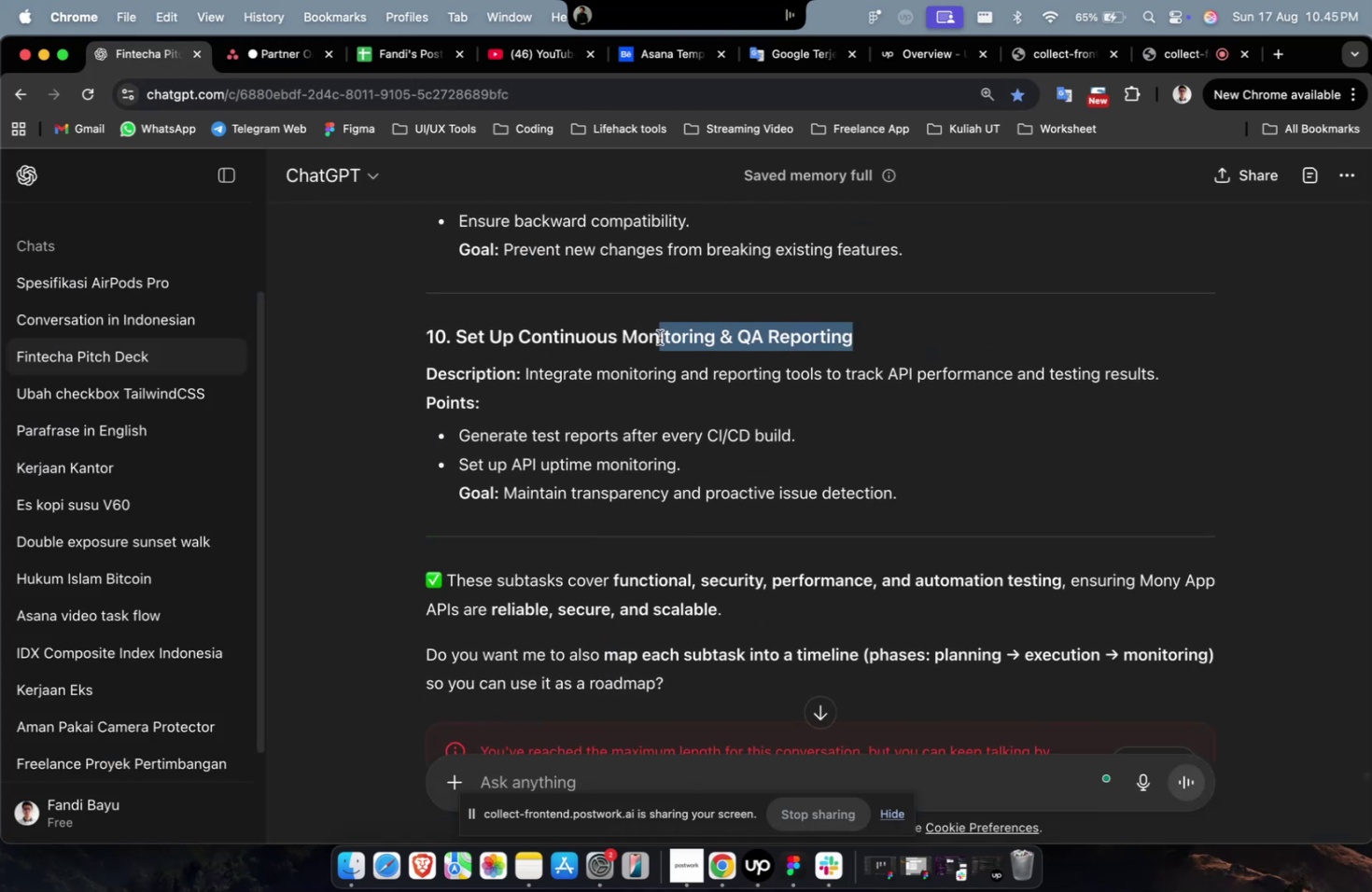 
key(Meta+C)
 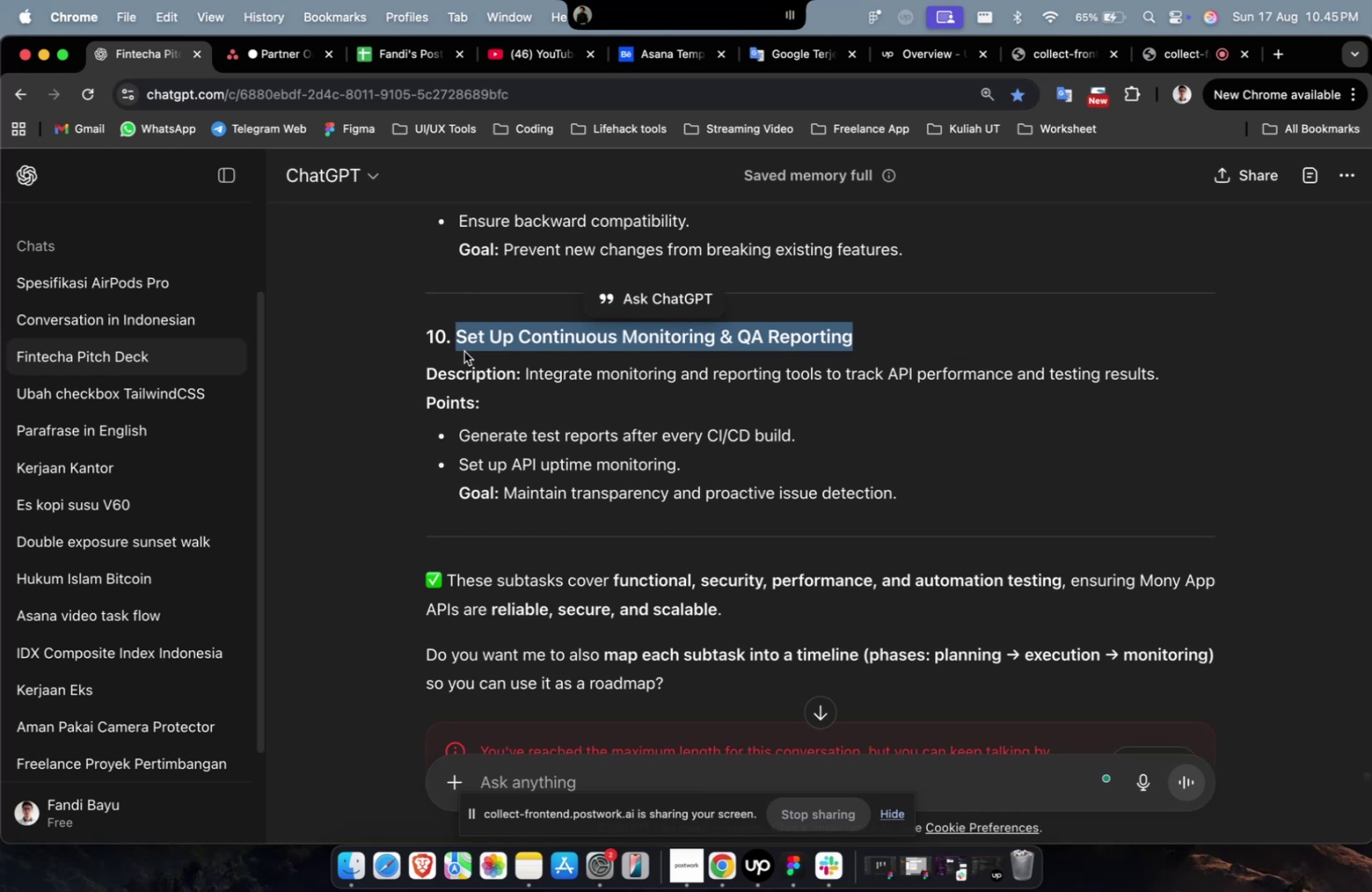 
key(Meta+C)
 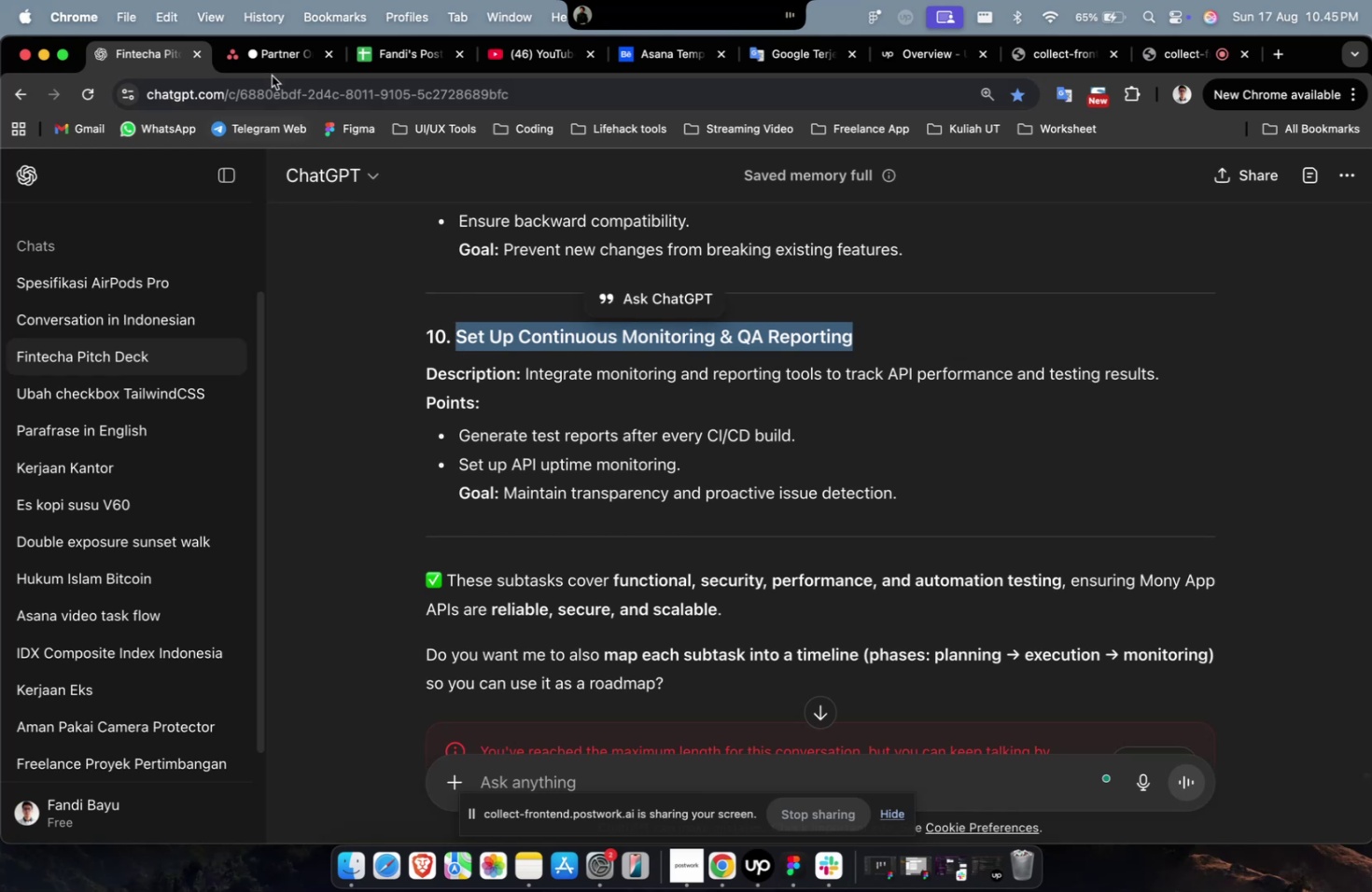 
hold_key(key=CommandLeft, duration=0.73)
 